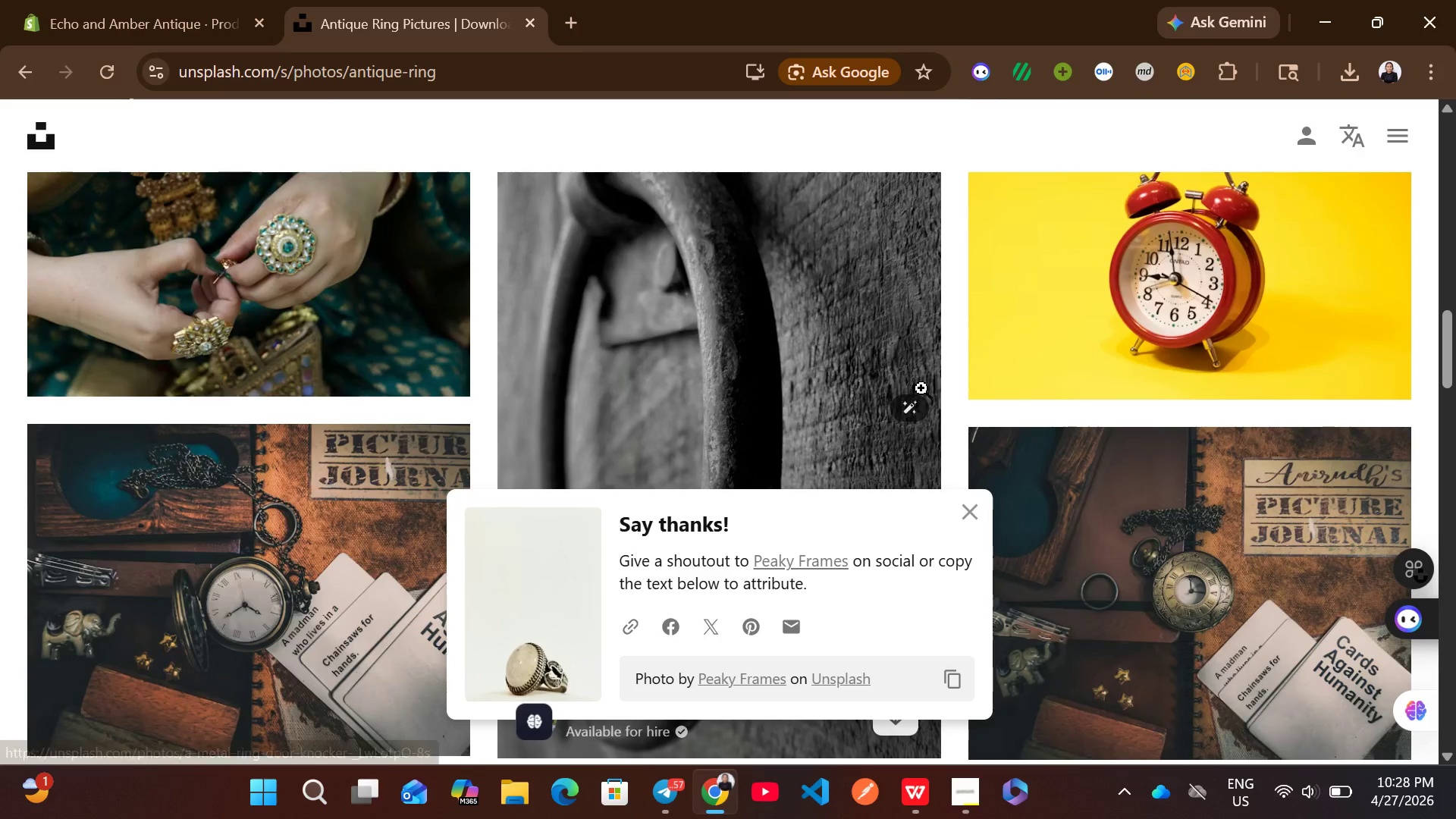 
left_click([909, 369])
 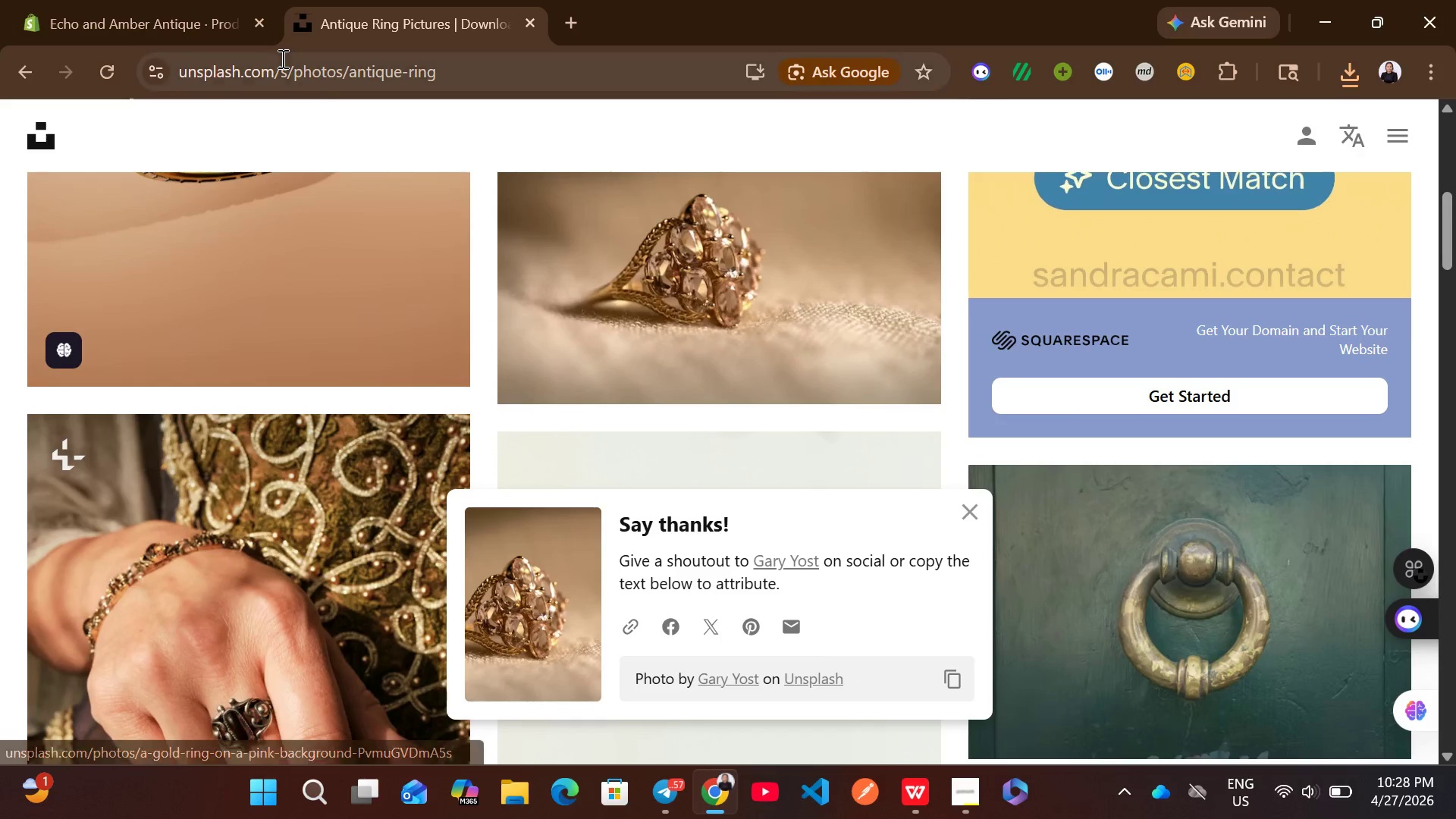 
left_click([146, 0])
 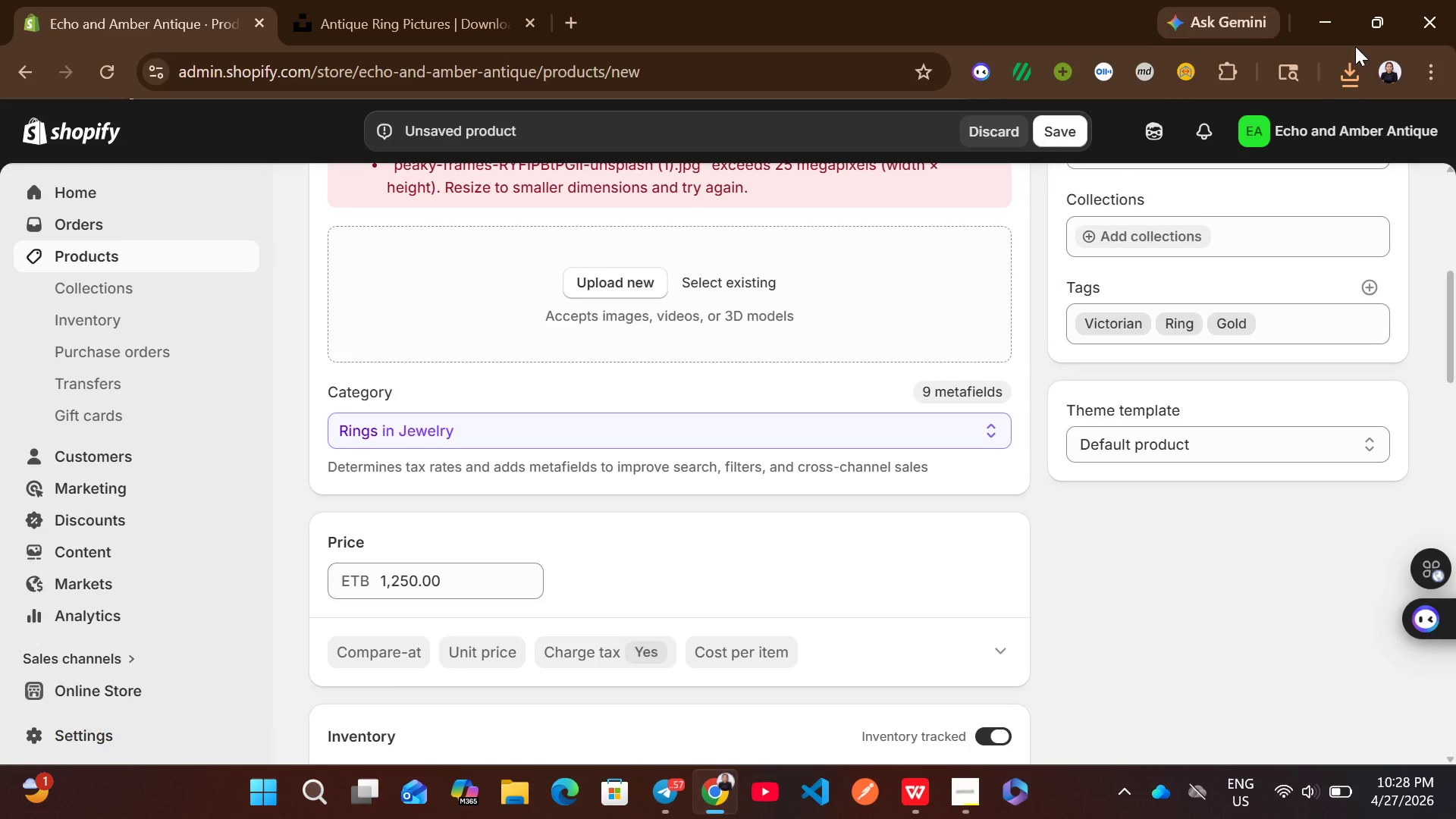 
left_click([1349, 58])
 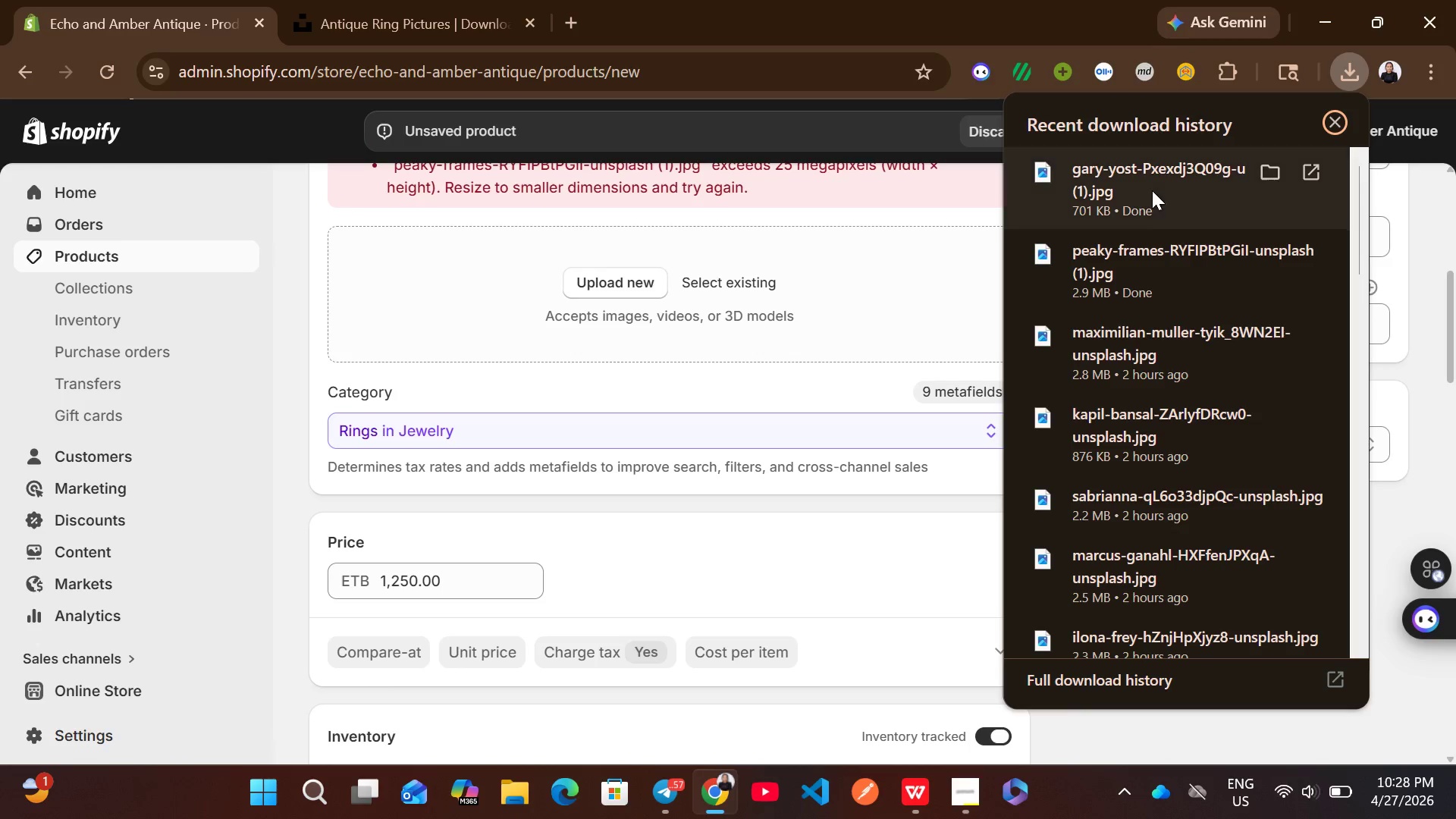 
left_click_drag(start_coordinate=[1153, 180], to_coordinate=[764, 284])
 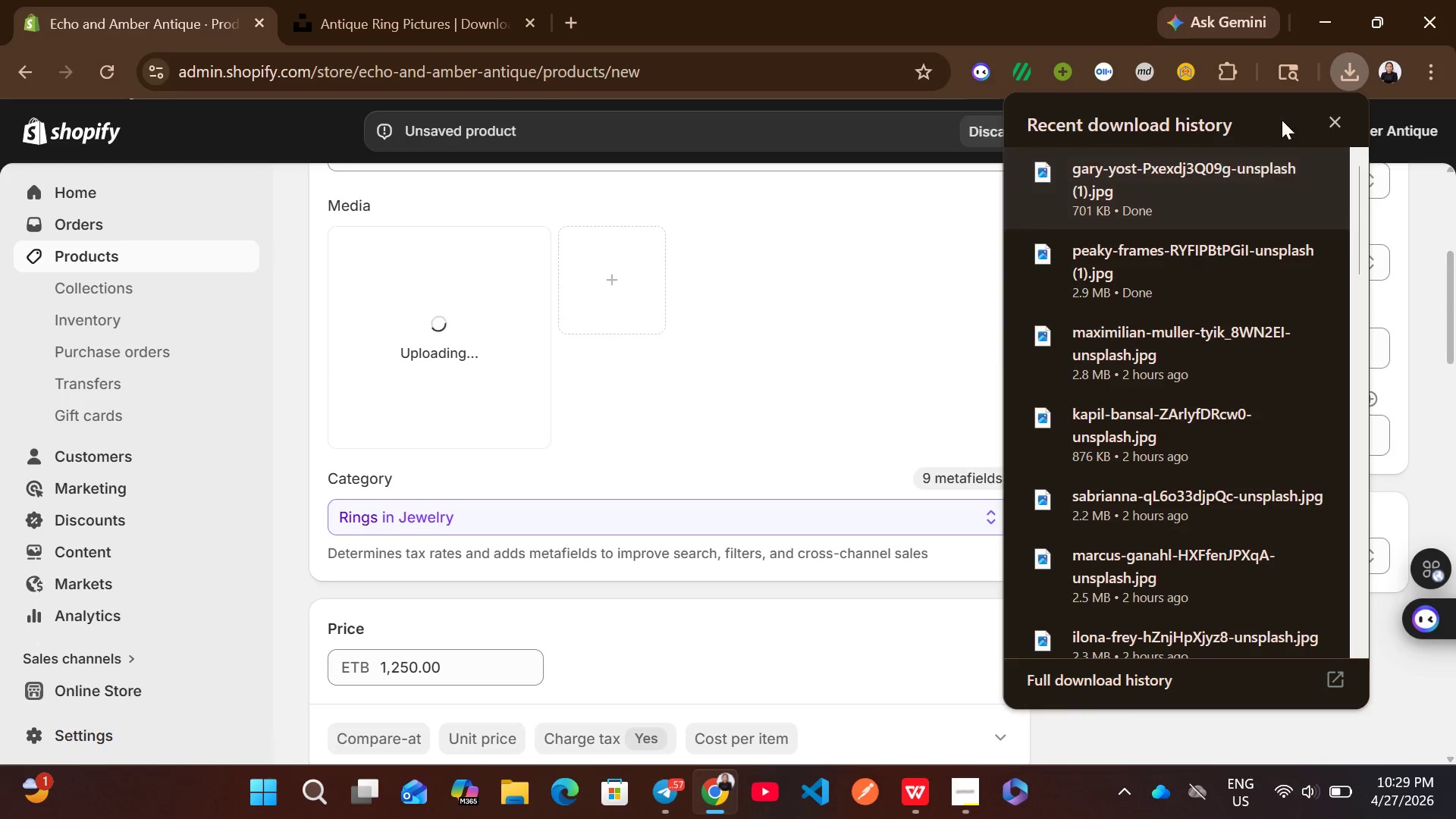 
left_click([1331, 120])
 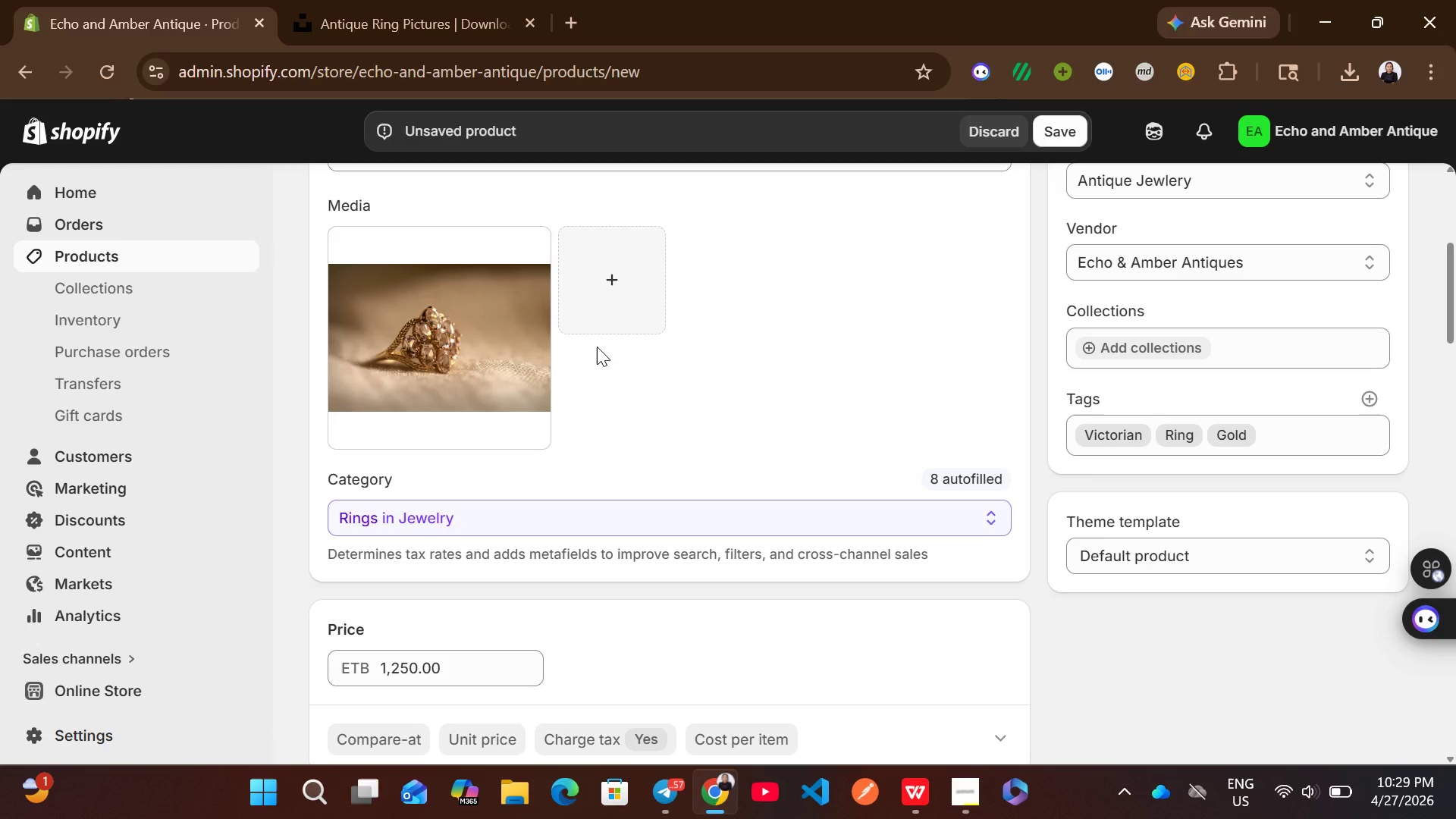 
wait(15.73)
 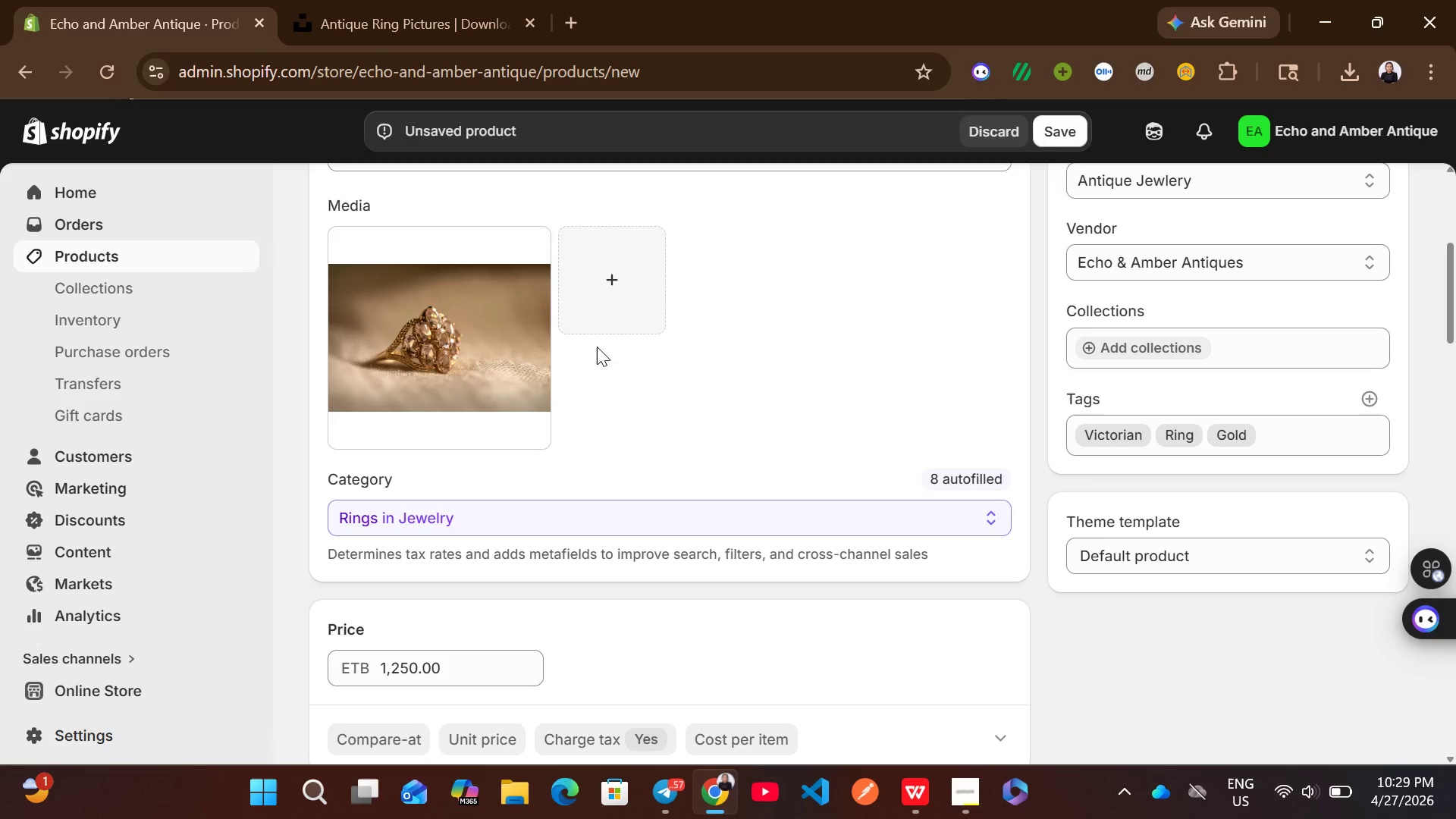 
left_click([482, 356])
 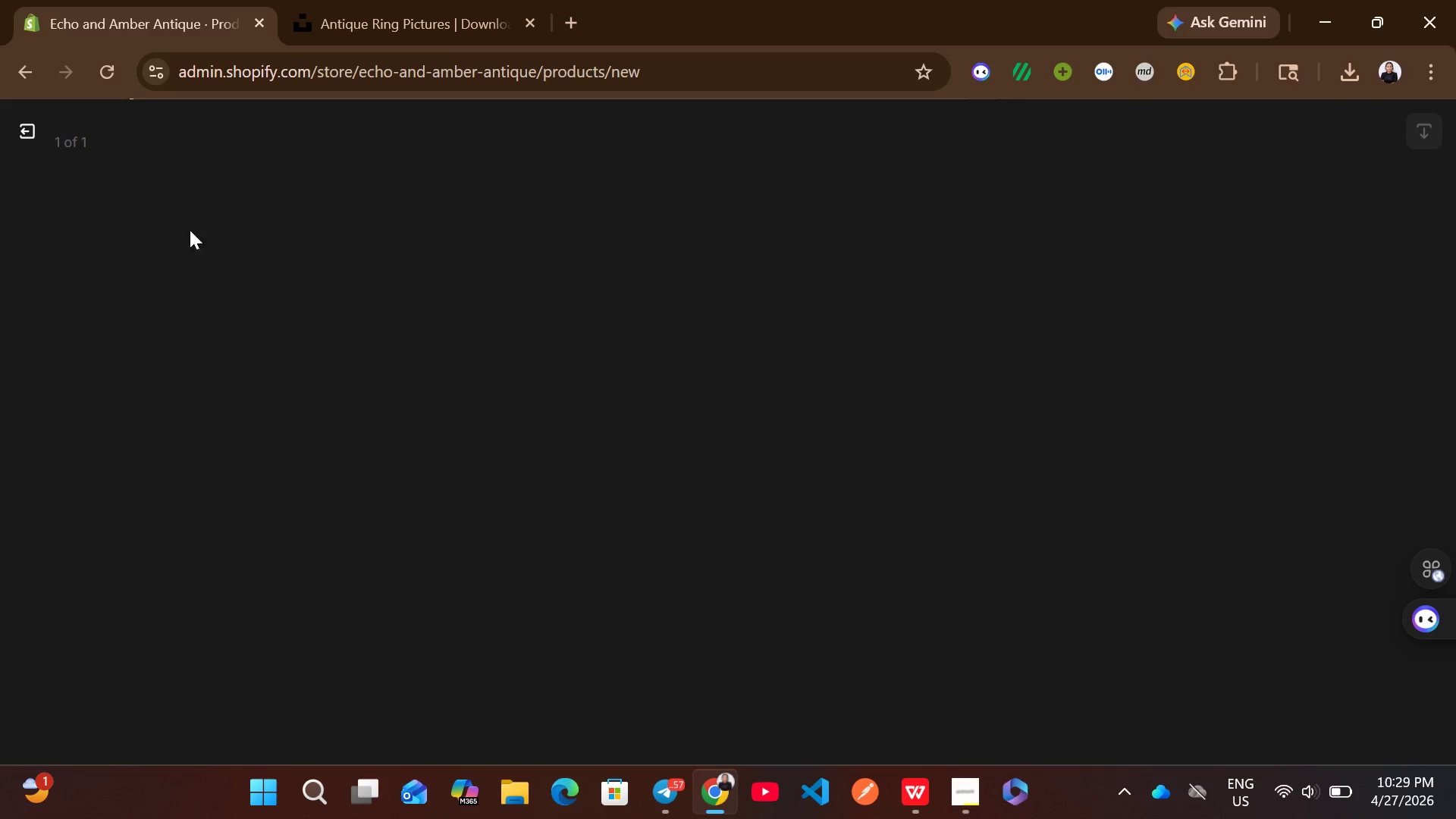 
wait(7.3)
 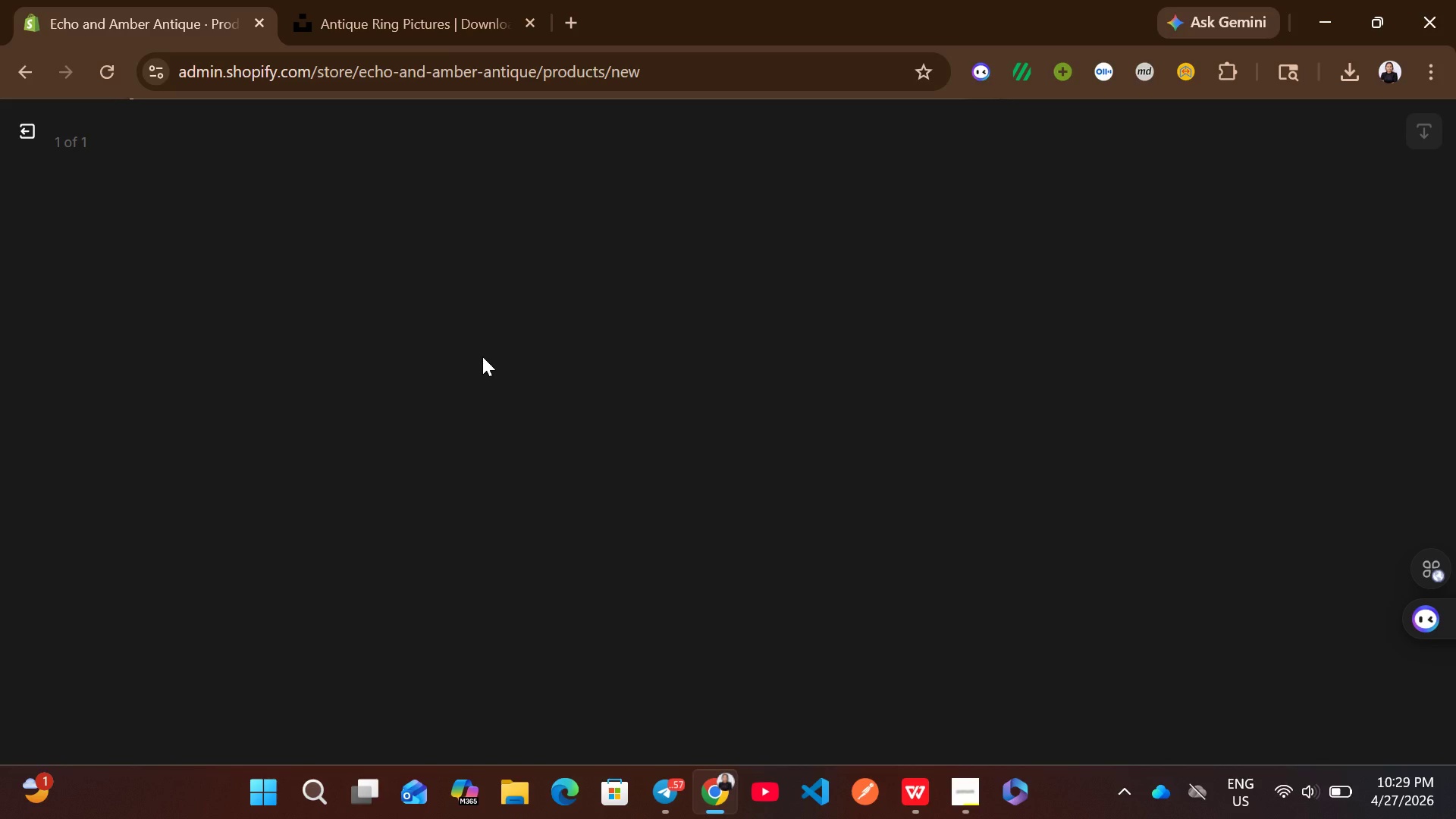 
left_click([34, 129])
 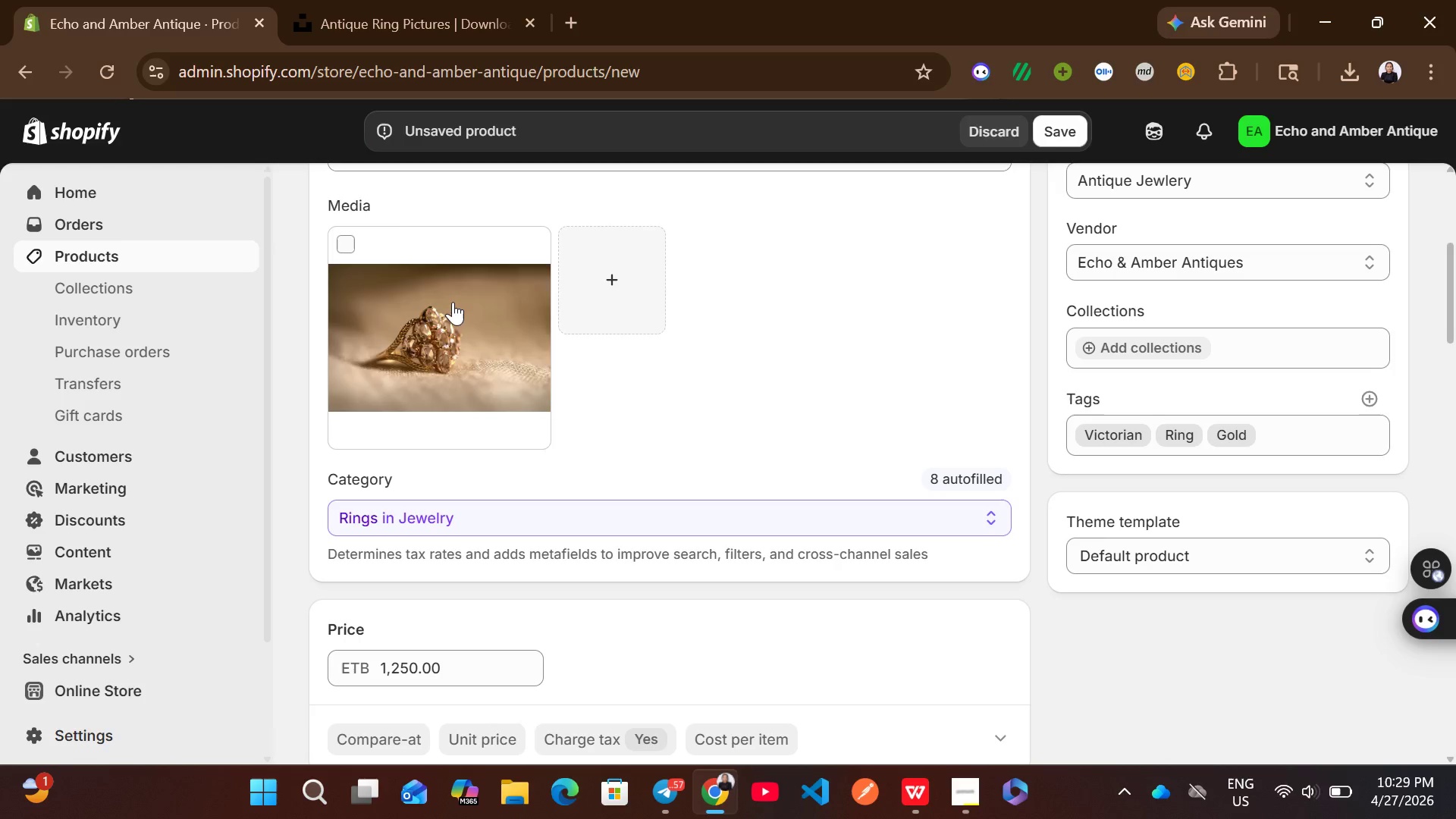 
left_click([454, 303])
 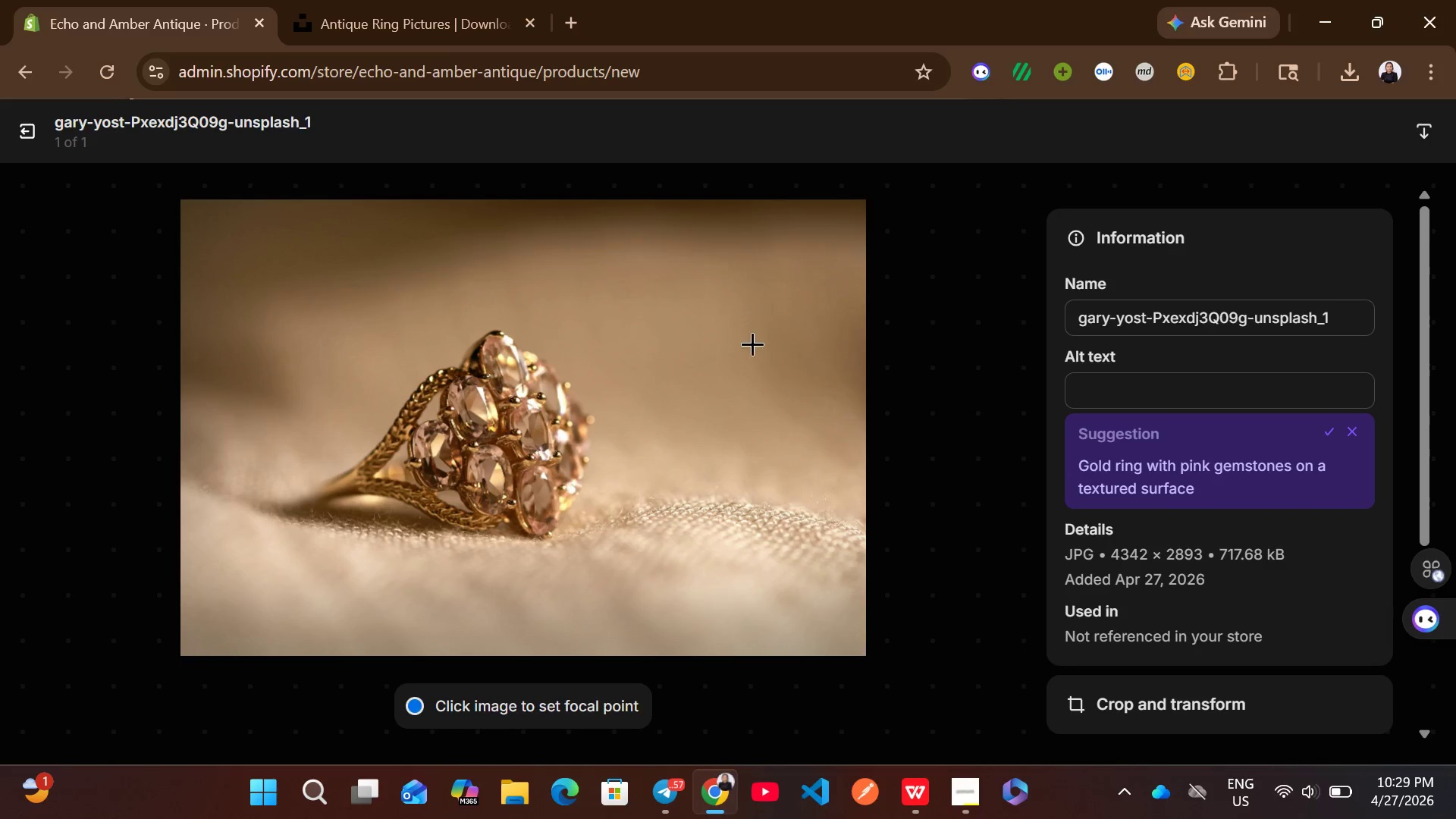 
left_click([1072, 379])
 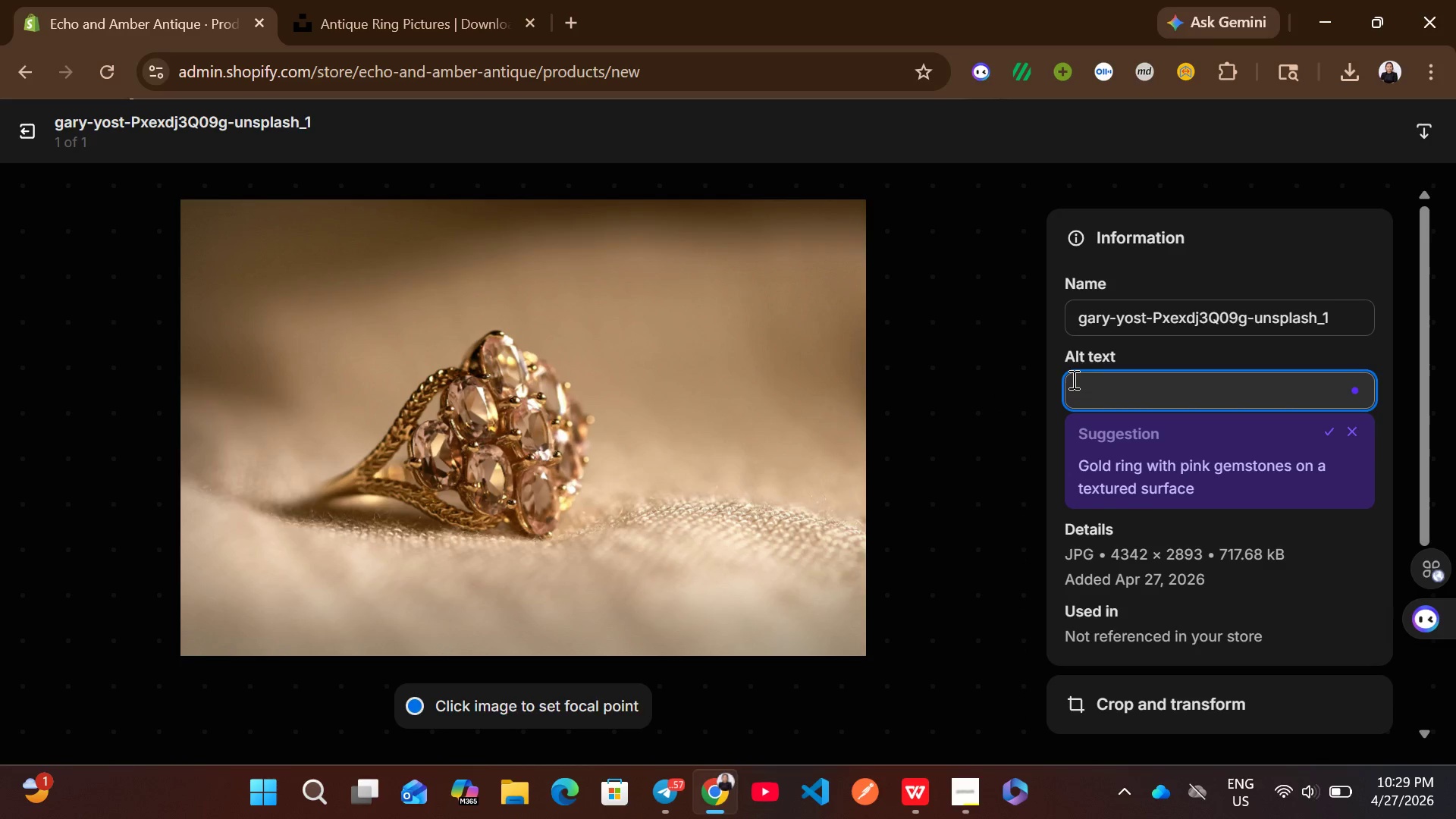 
type(victorian mourning ring black enamel top view)
 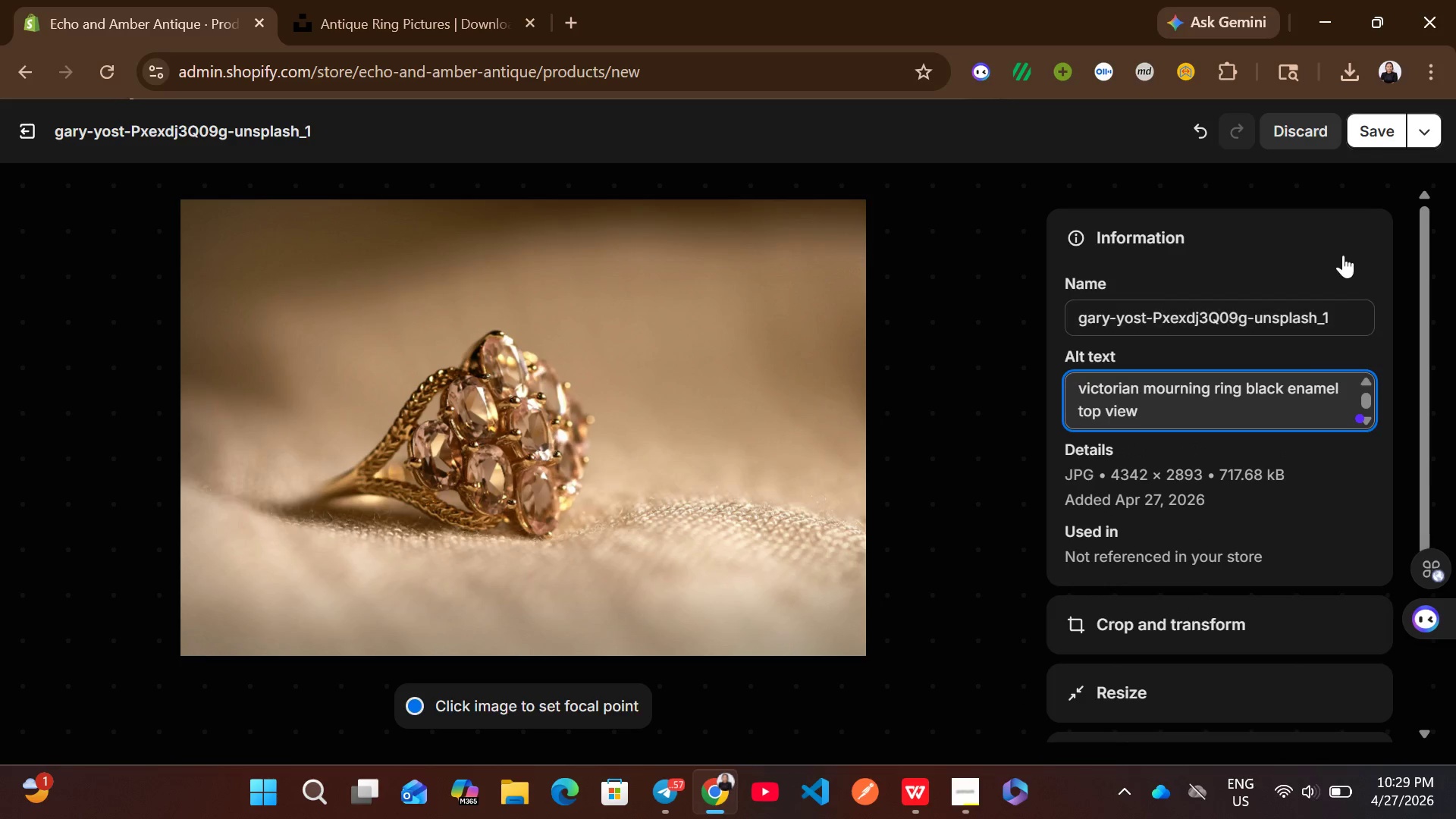 
left_click([1377, 118])
 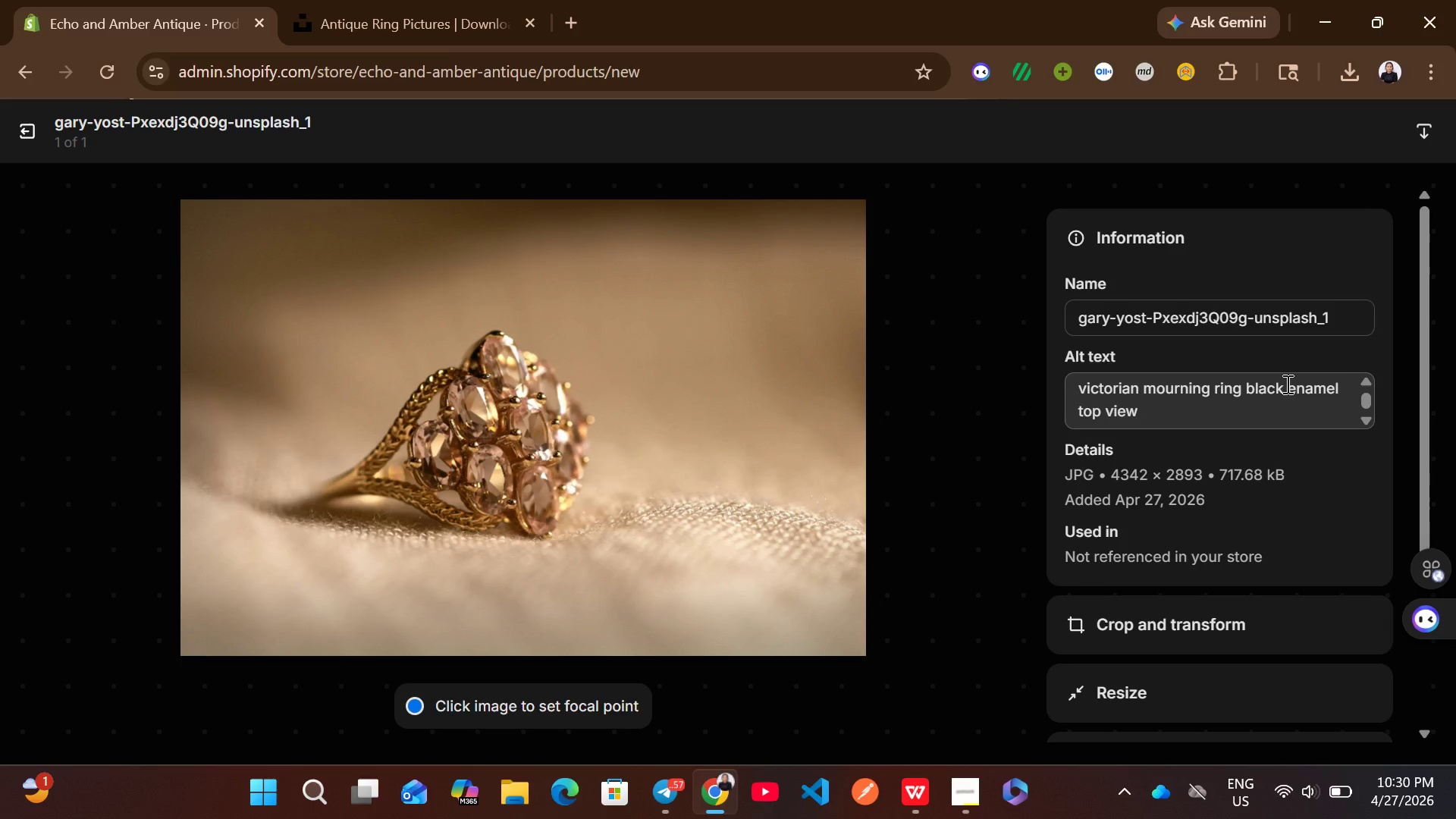 
wait(5.62)
 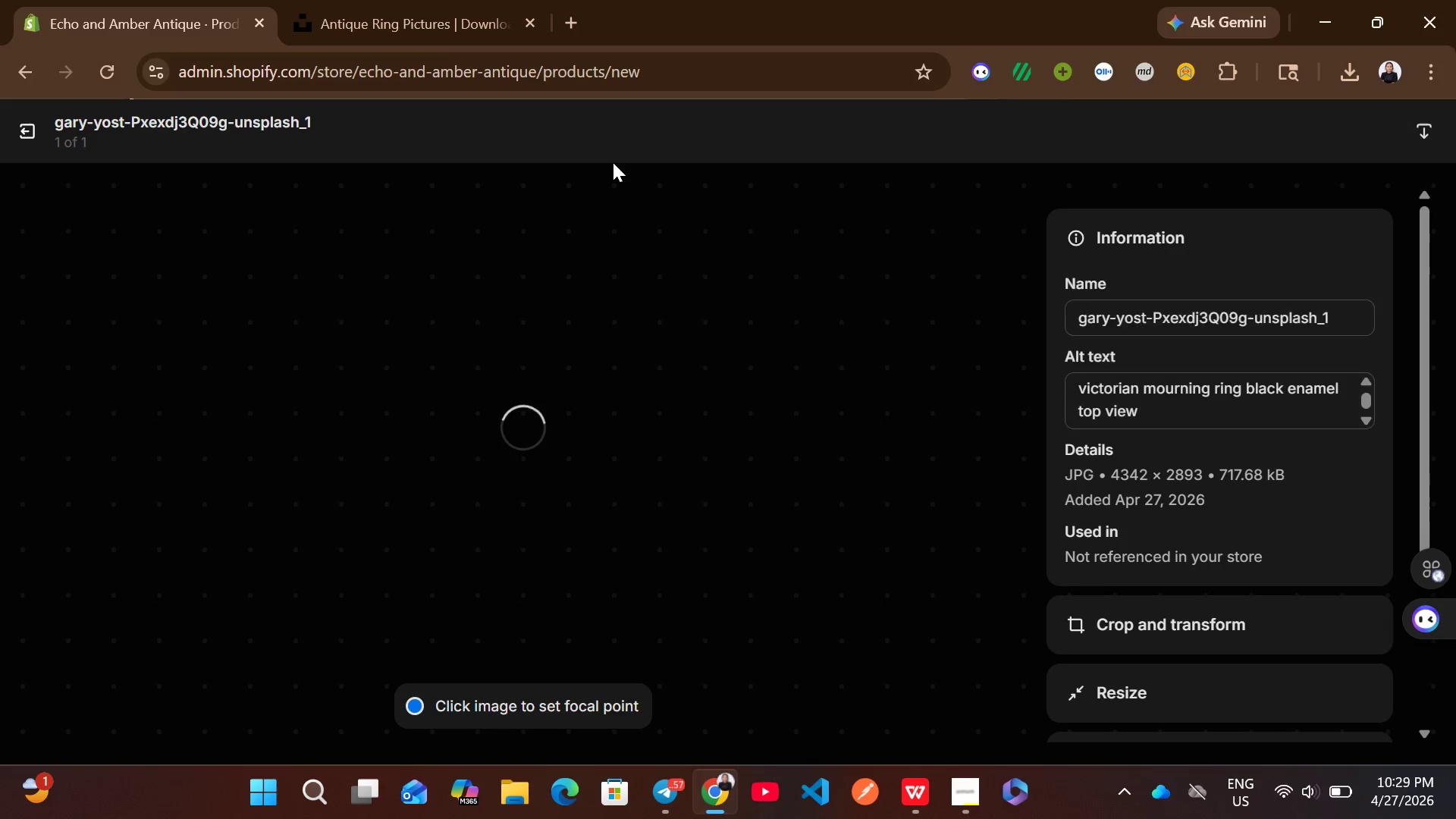 
left_click_drag(start_coordinate=[1286, 384], to_coordinate=[1246, 386])
 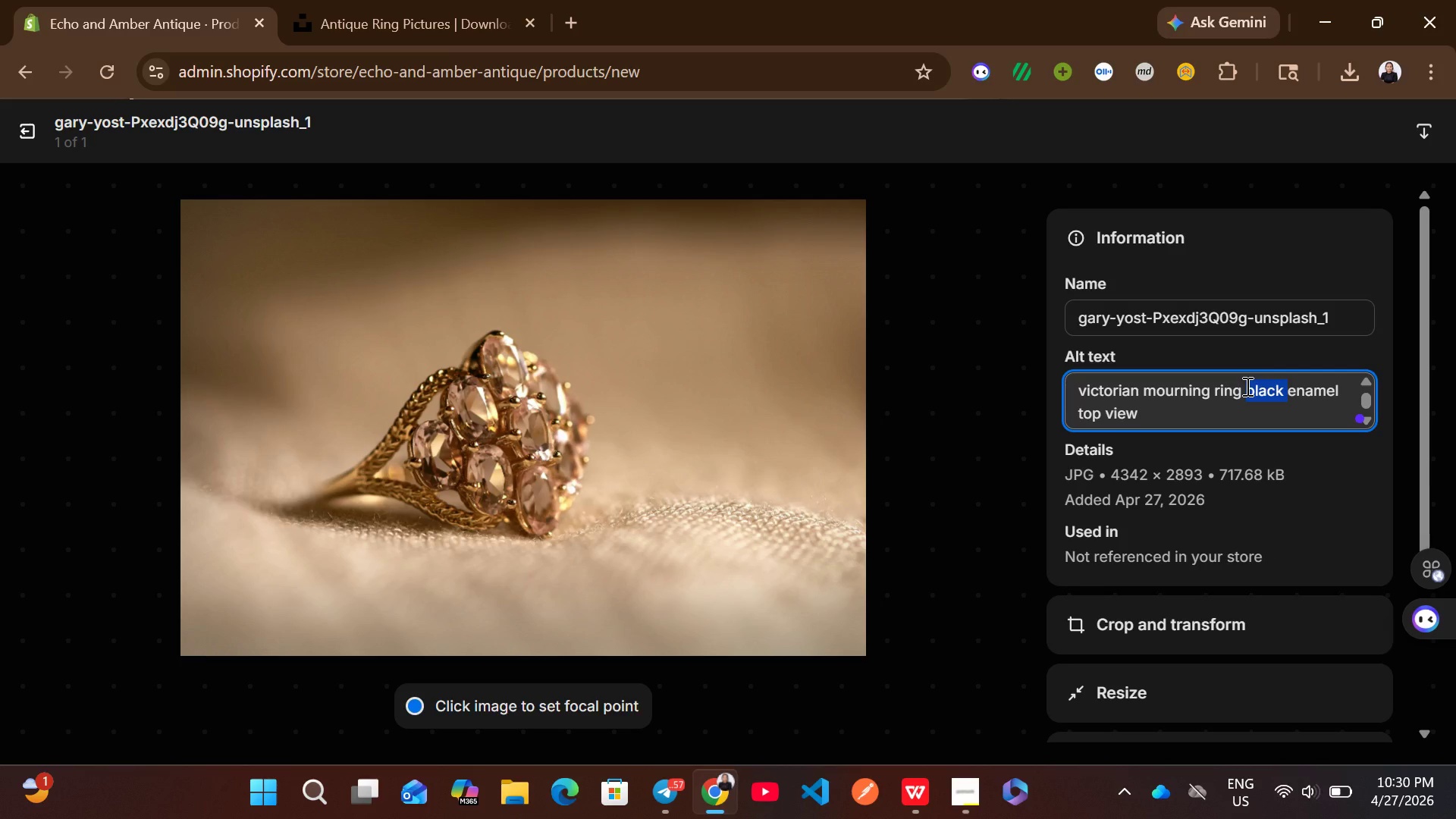 
type(white)
 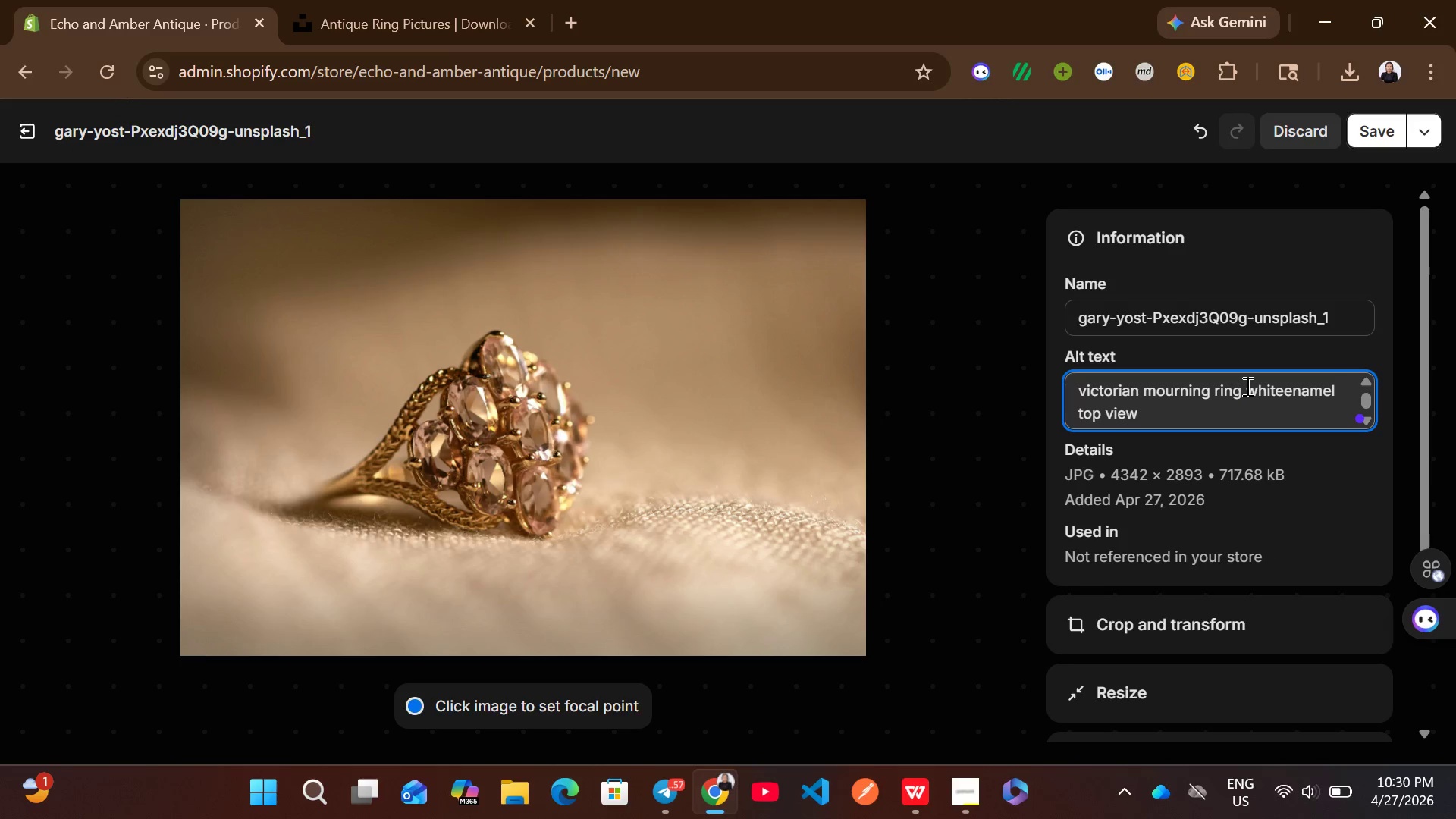 
key(Control+Z)
 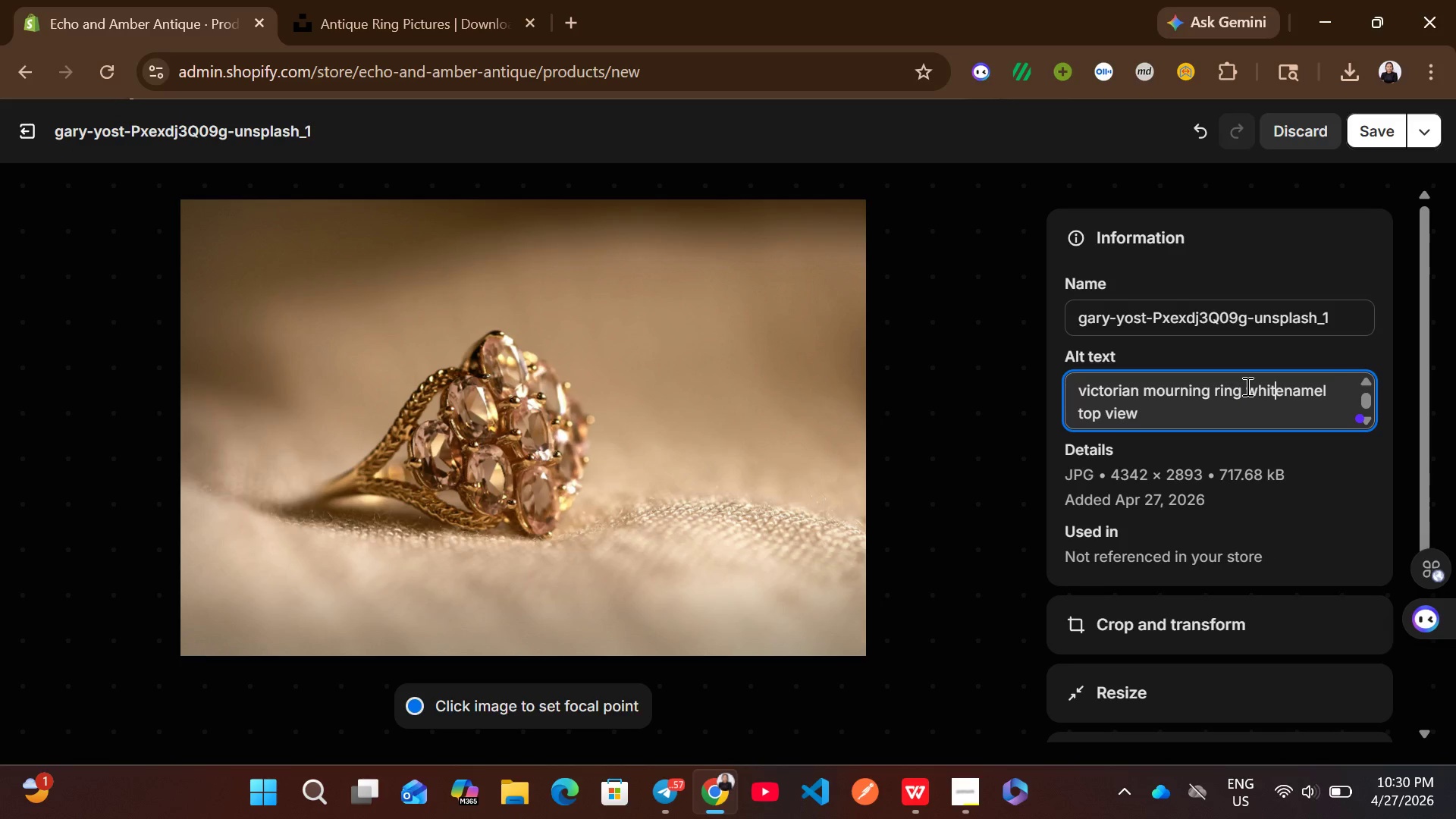 
key(Control+Z)
 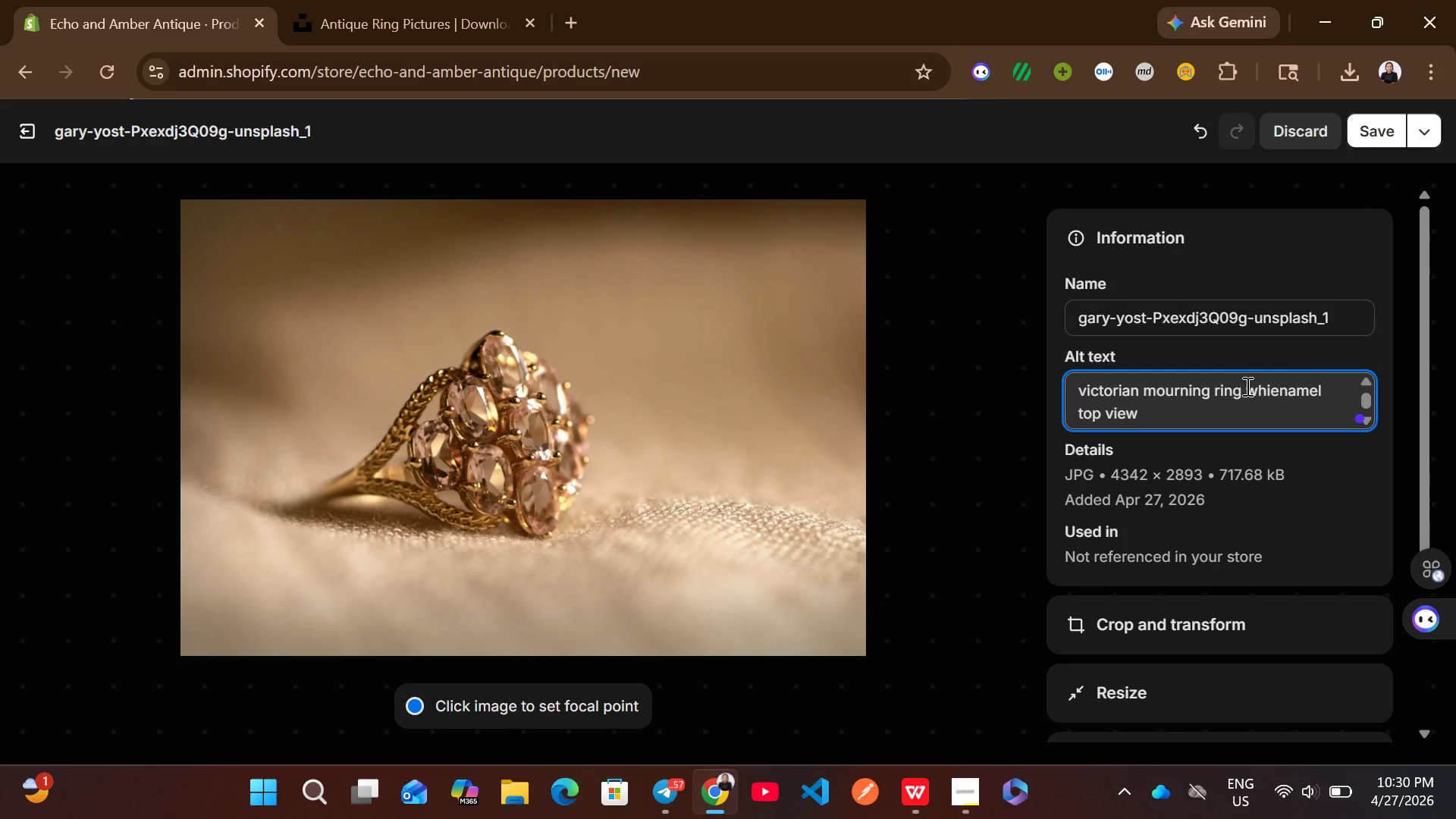 
key(Control+Z)
 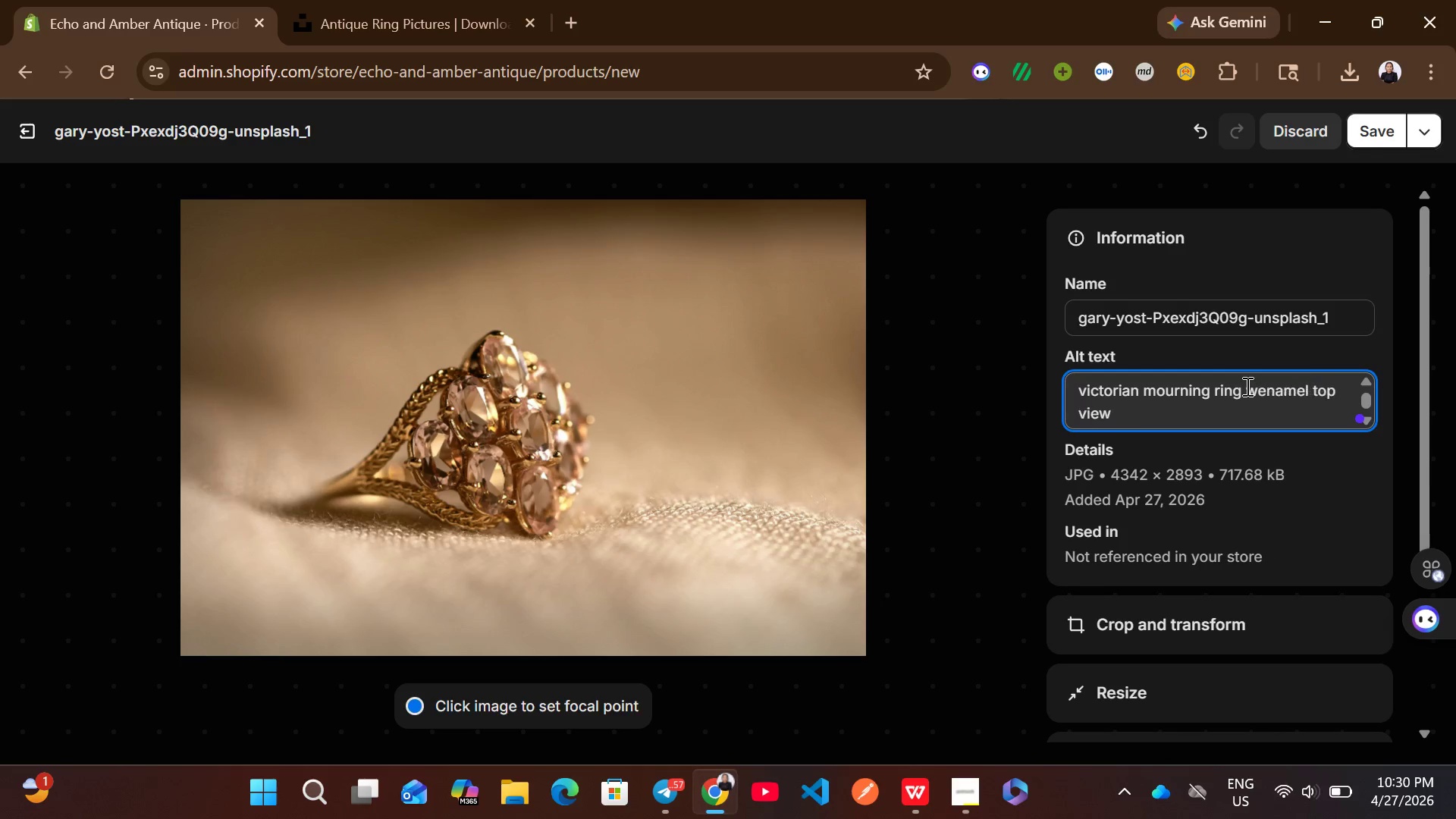 
key(Control+Z)
 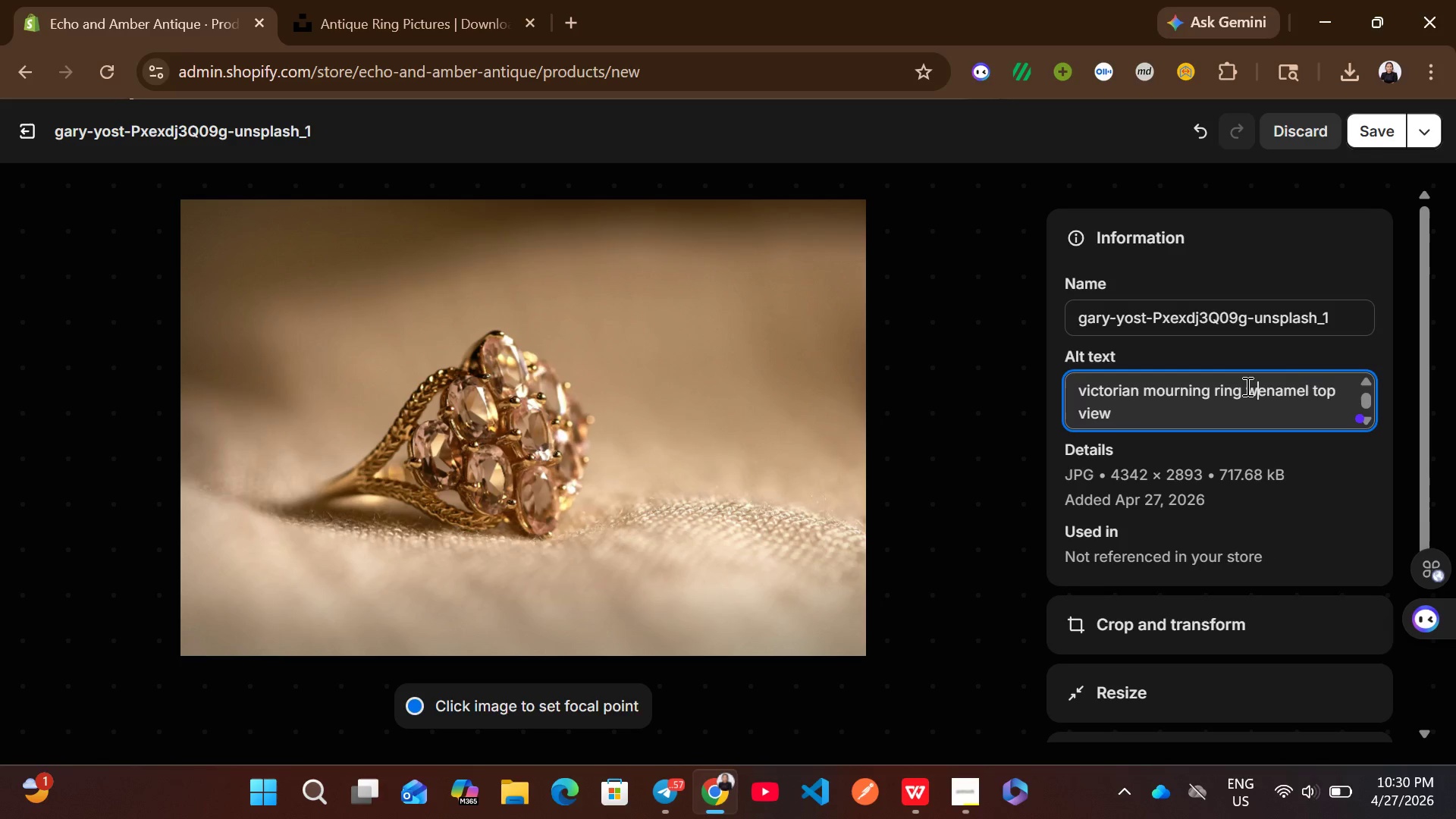 
key(Control+Z)
 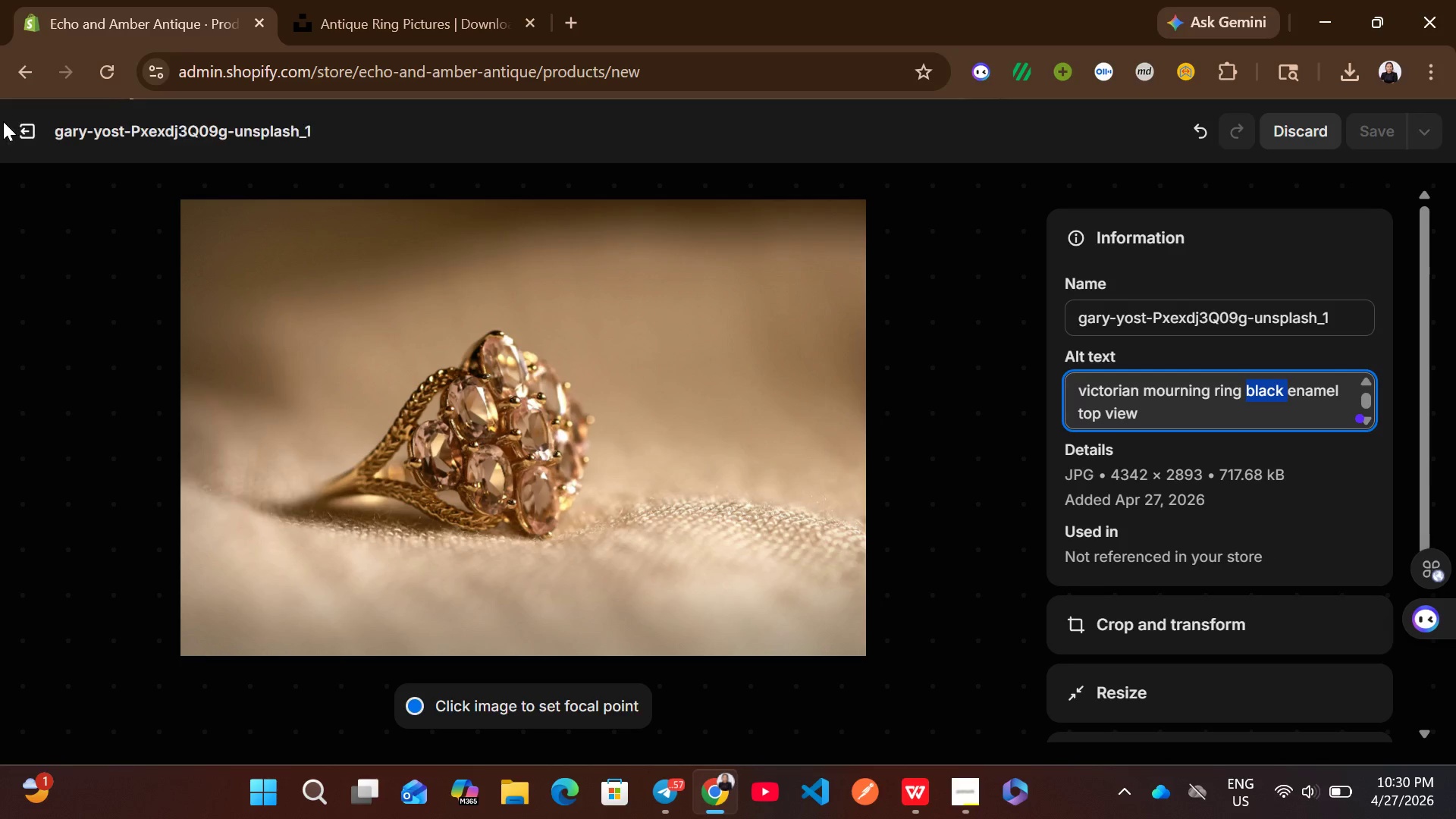 
left_click([30, 124])
 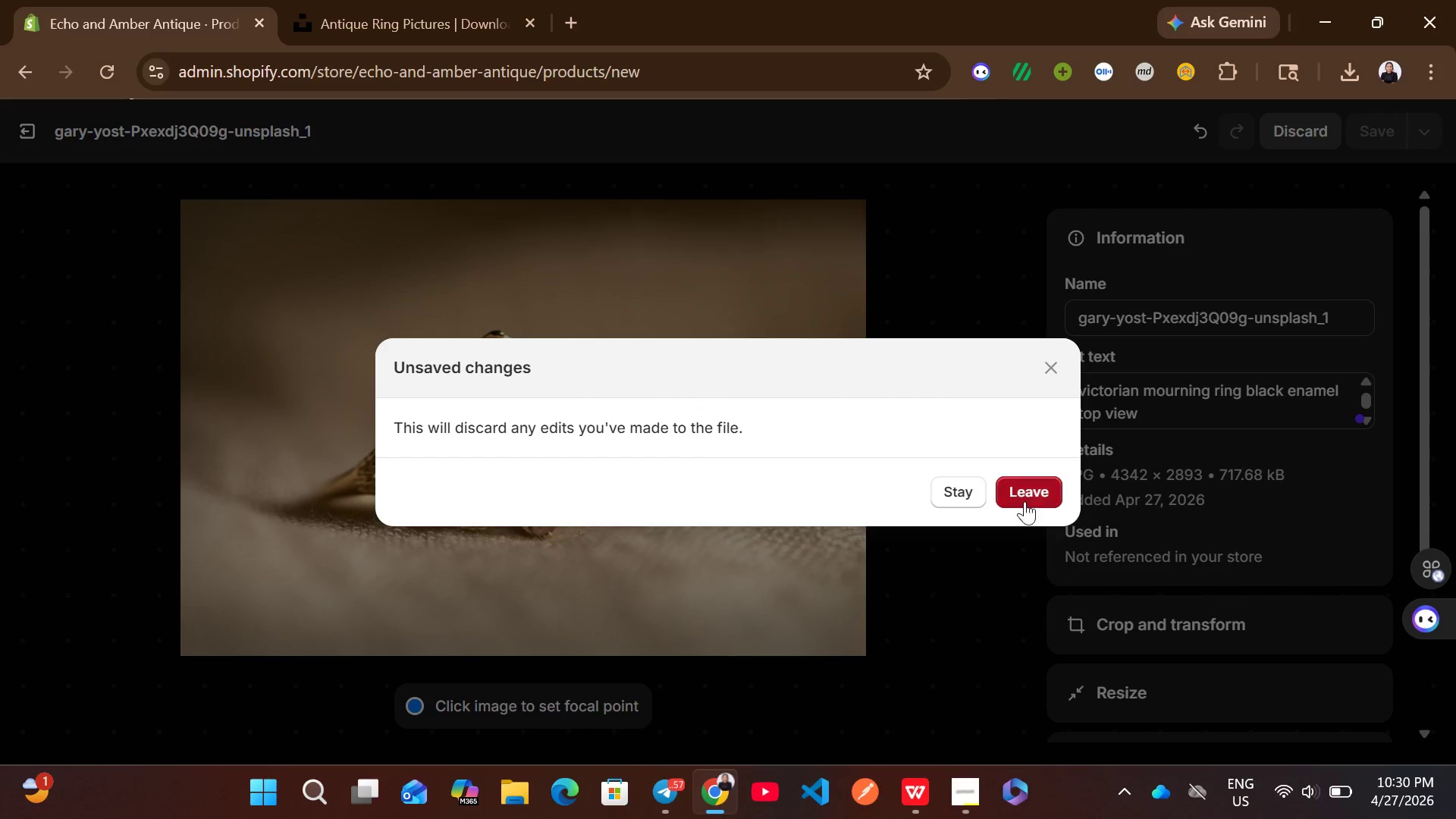 
left_click([970, 501])
 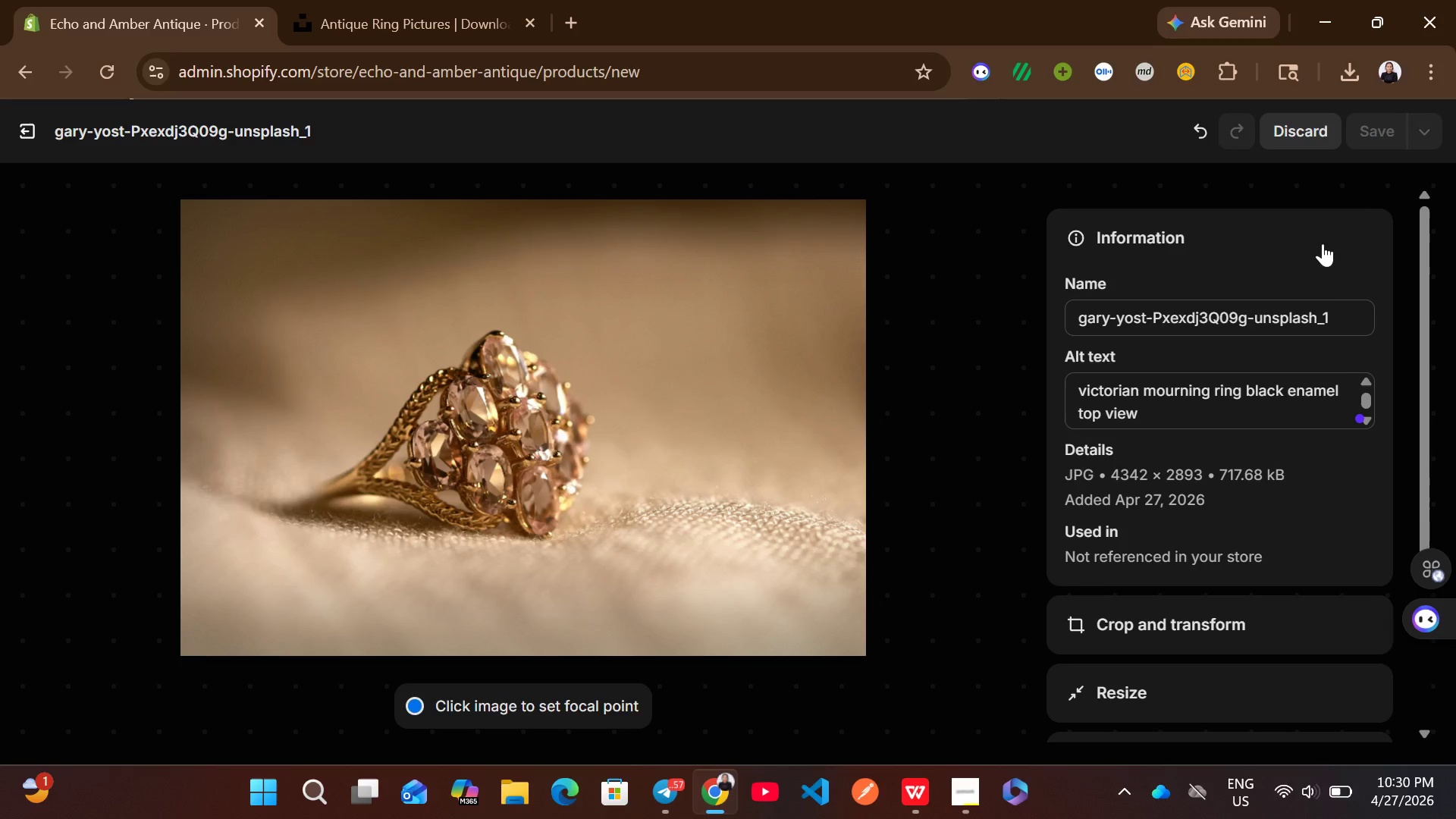 
left_click([1253, 375])
 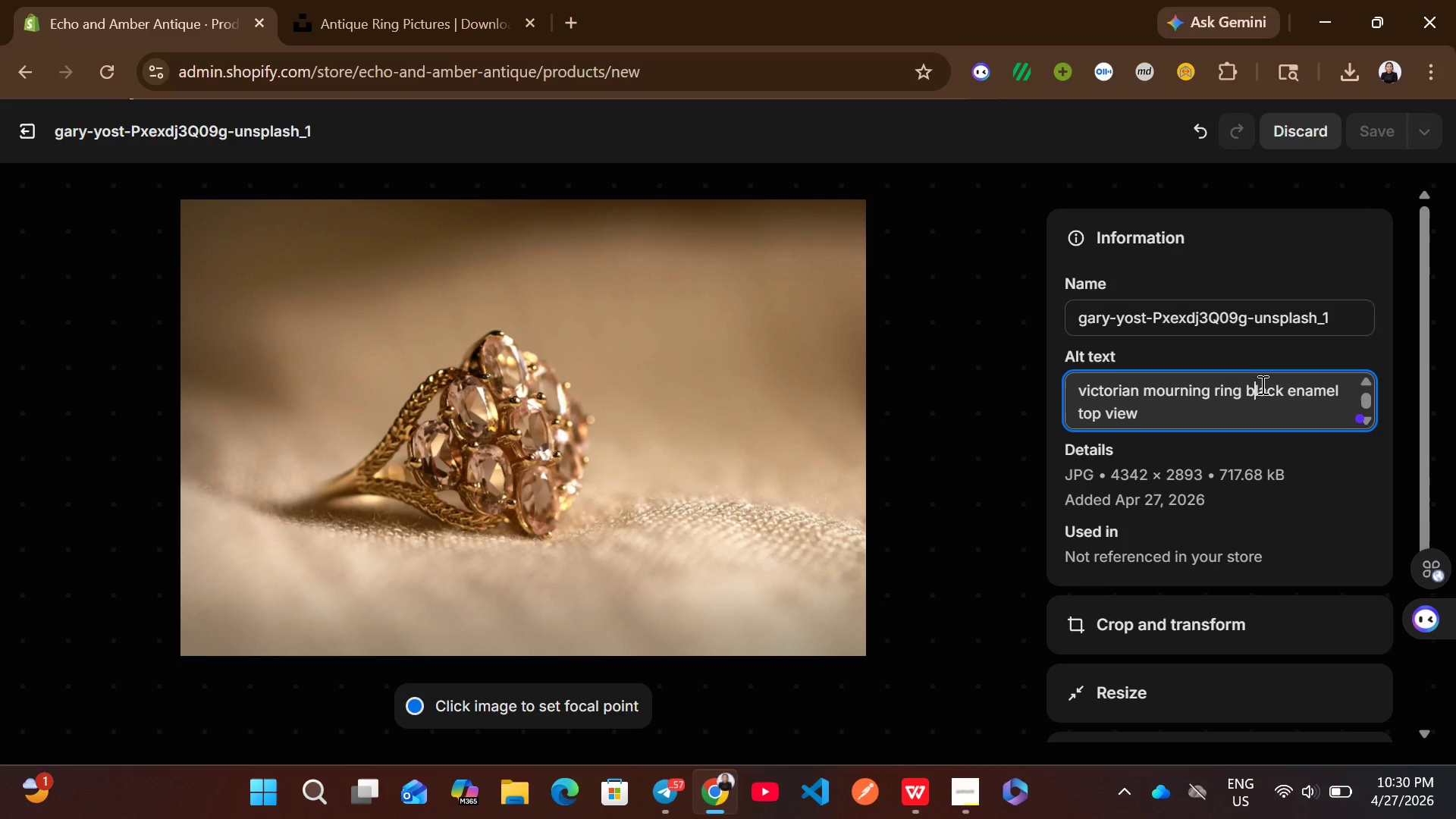 
left_click([1261, 384])
 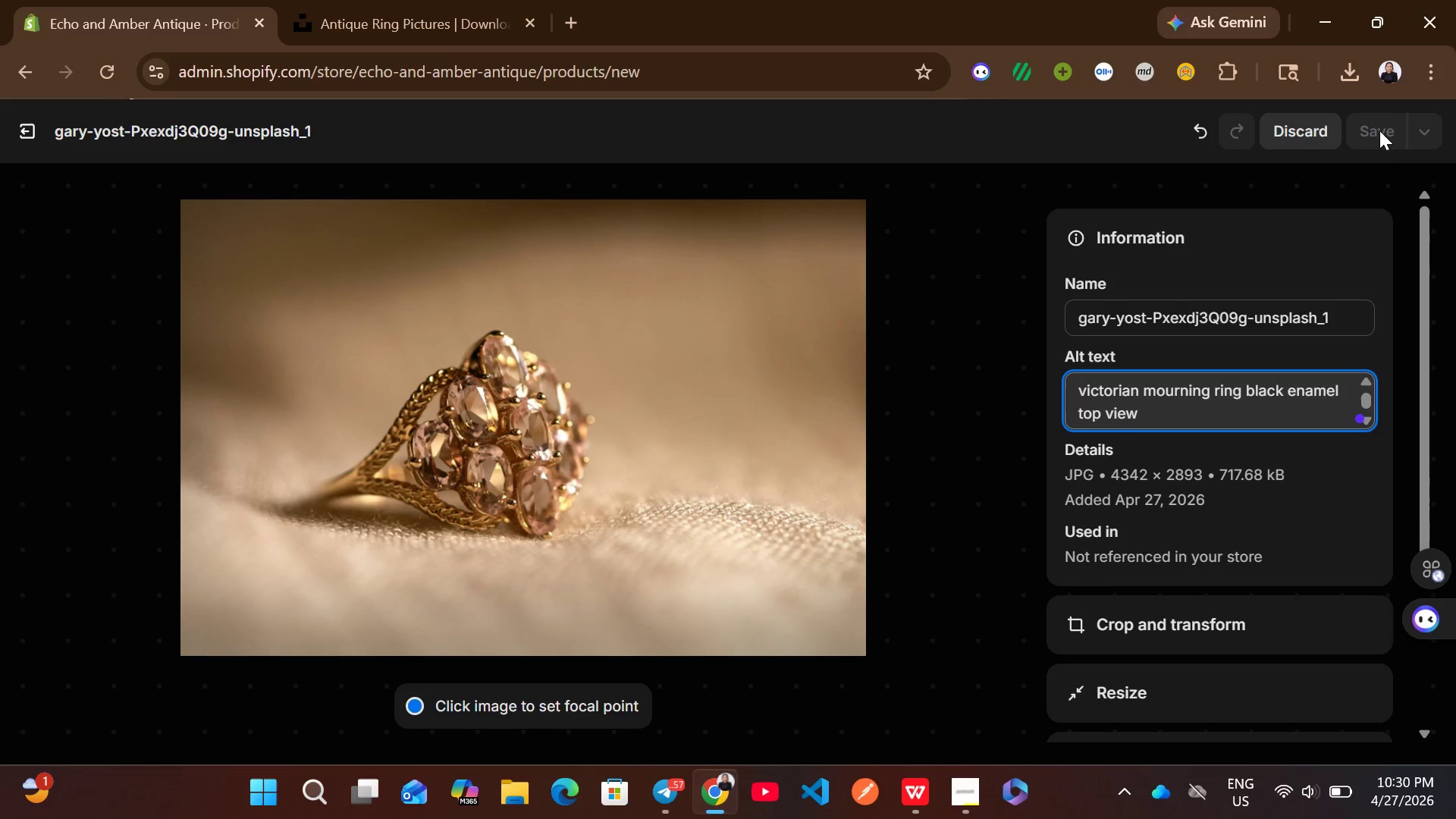 
left_click([1385, 140])
 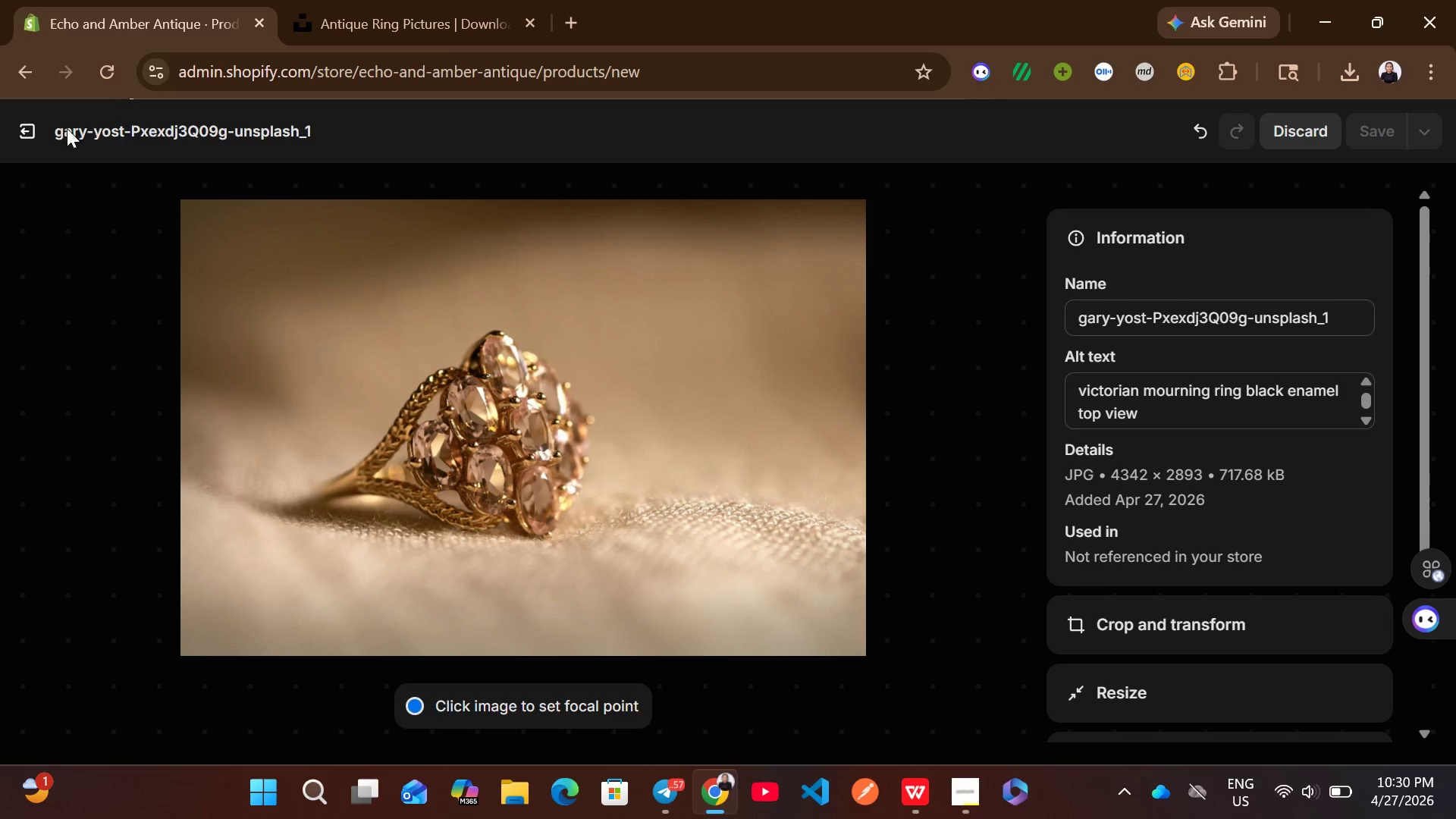 
left_click([30, 121])
 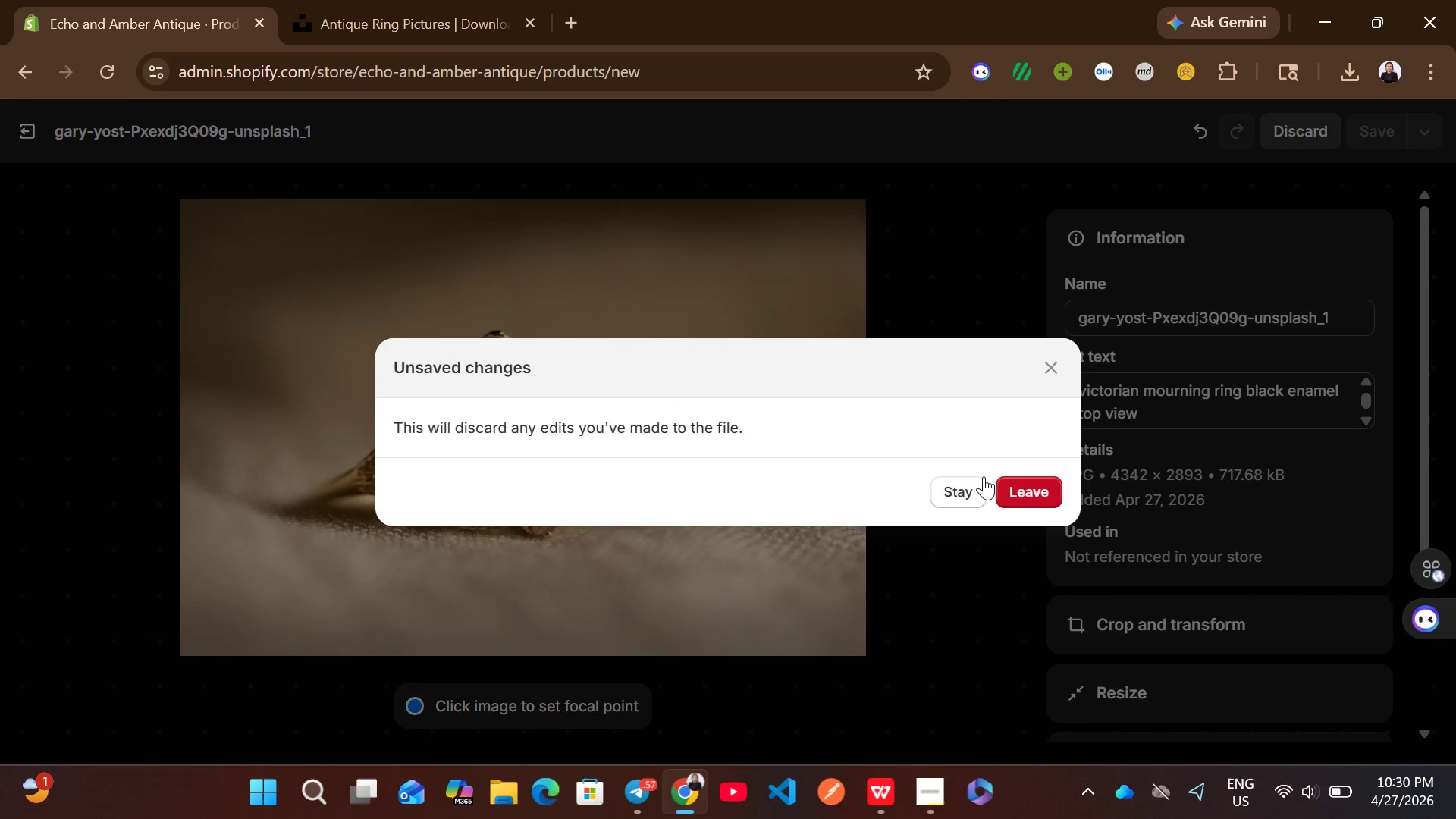 
left_click([1016, 480])
 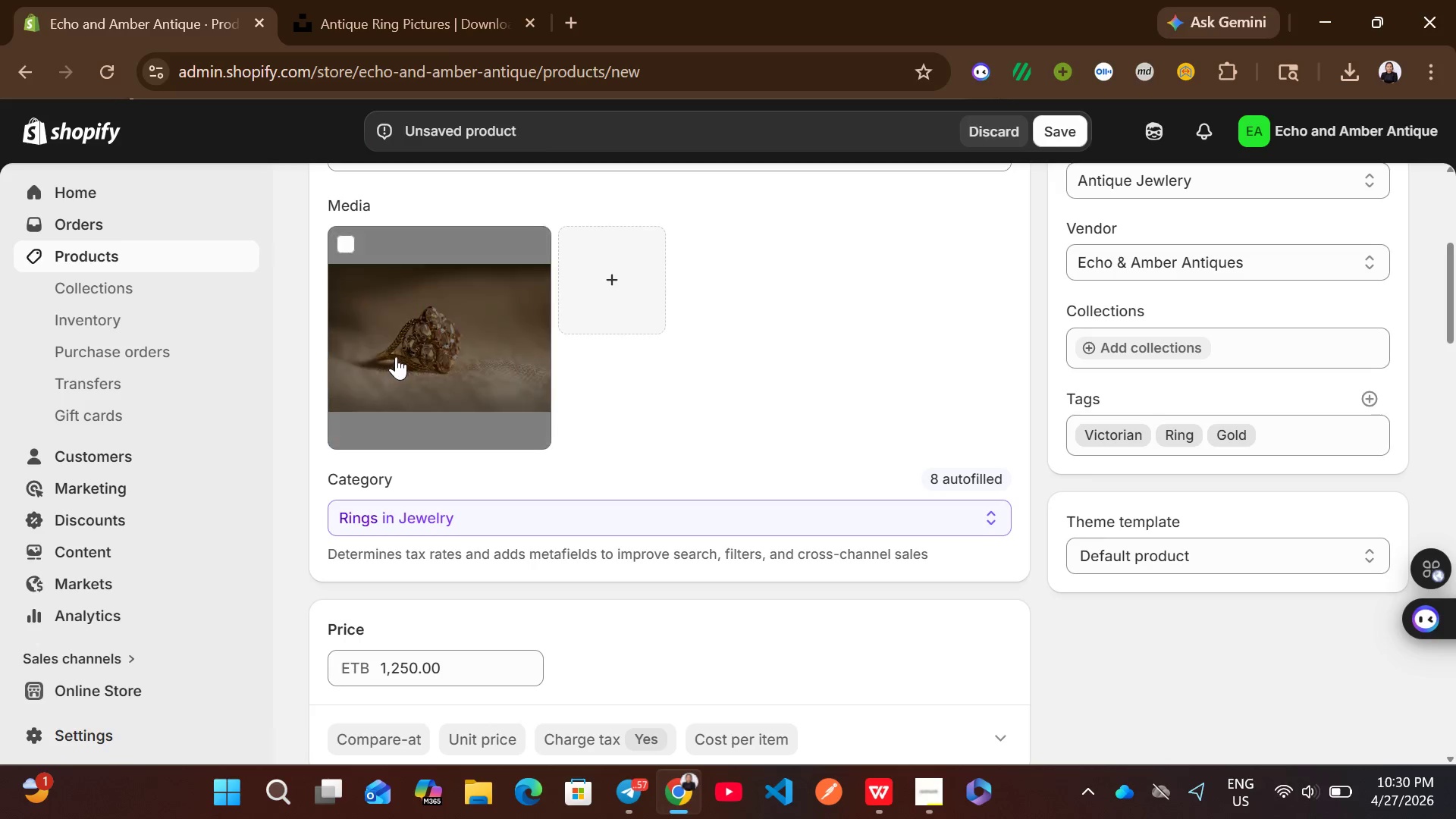 
left_click([442, 347])
 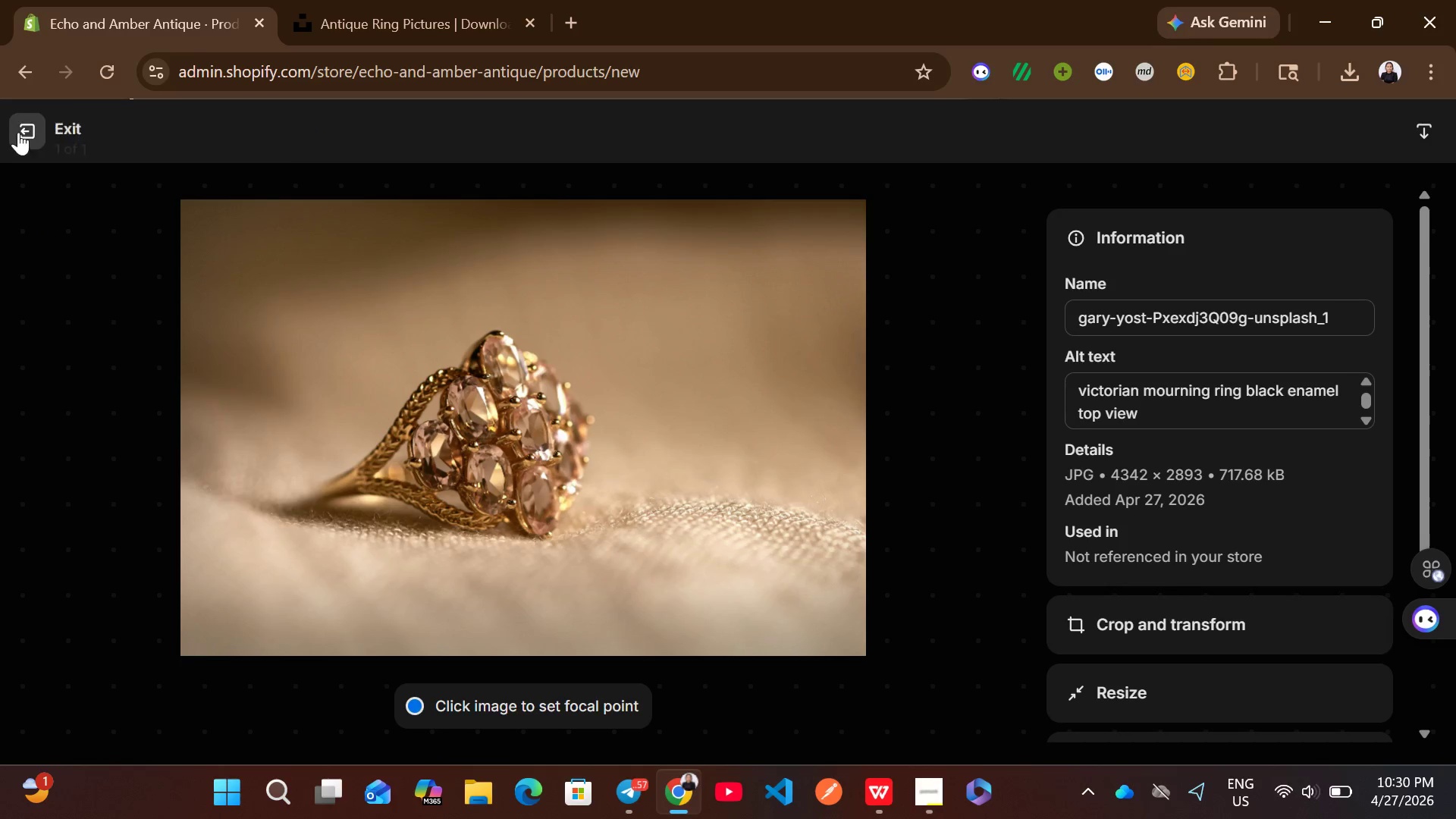 
left_click([18, 132])
 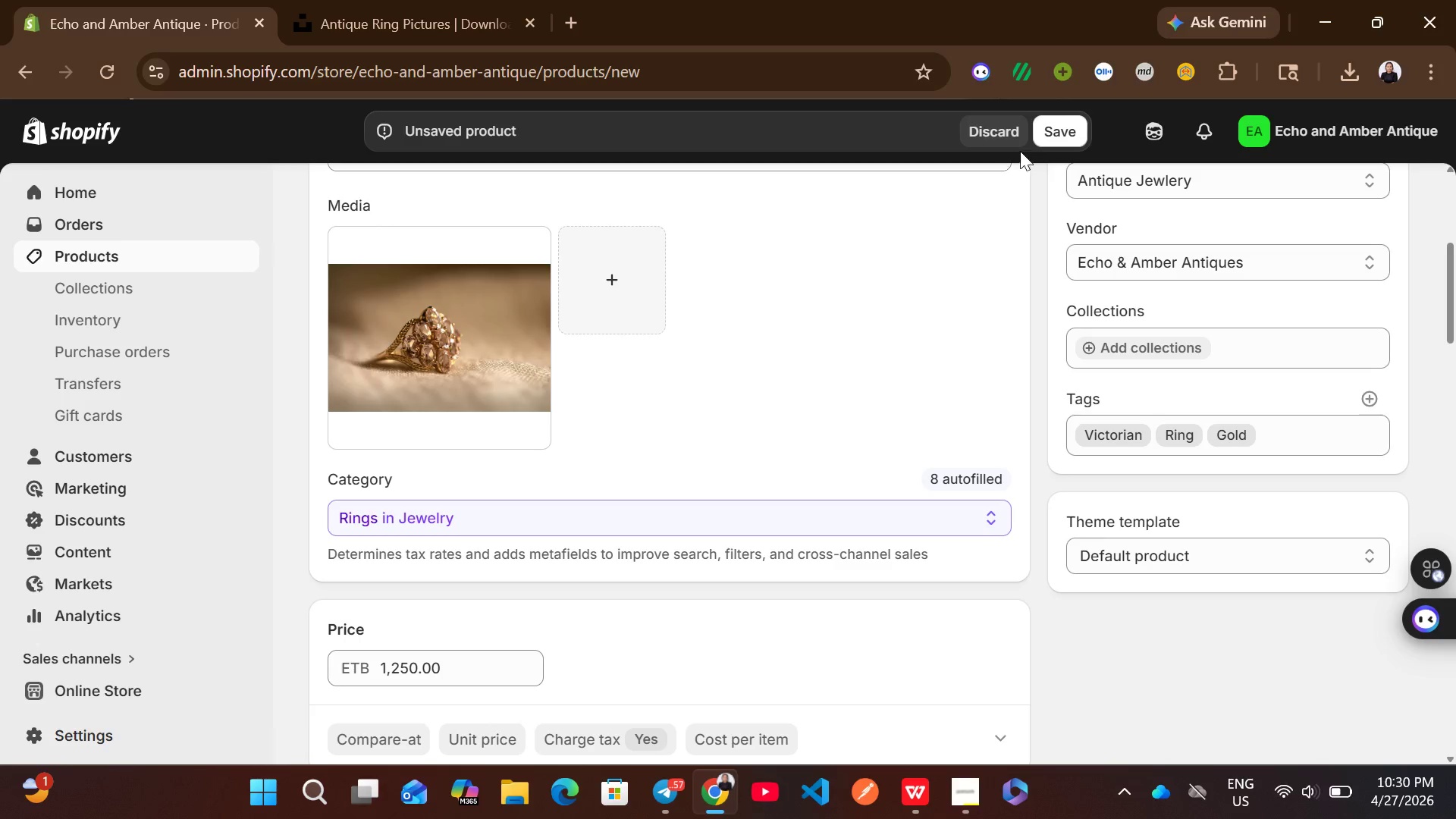 
left_click([1050, 135])
 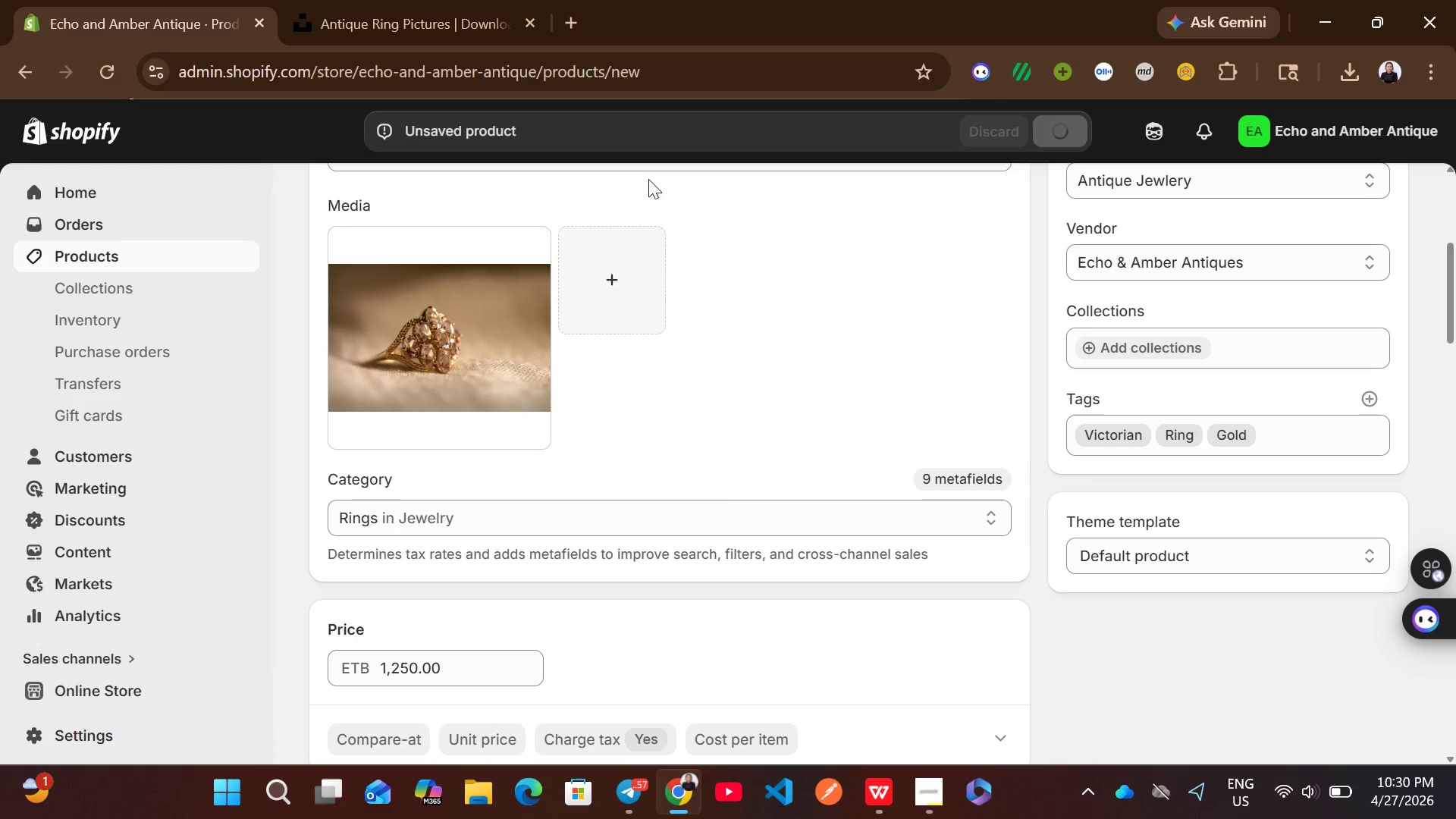 
wait(11.3)
 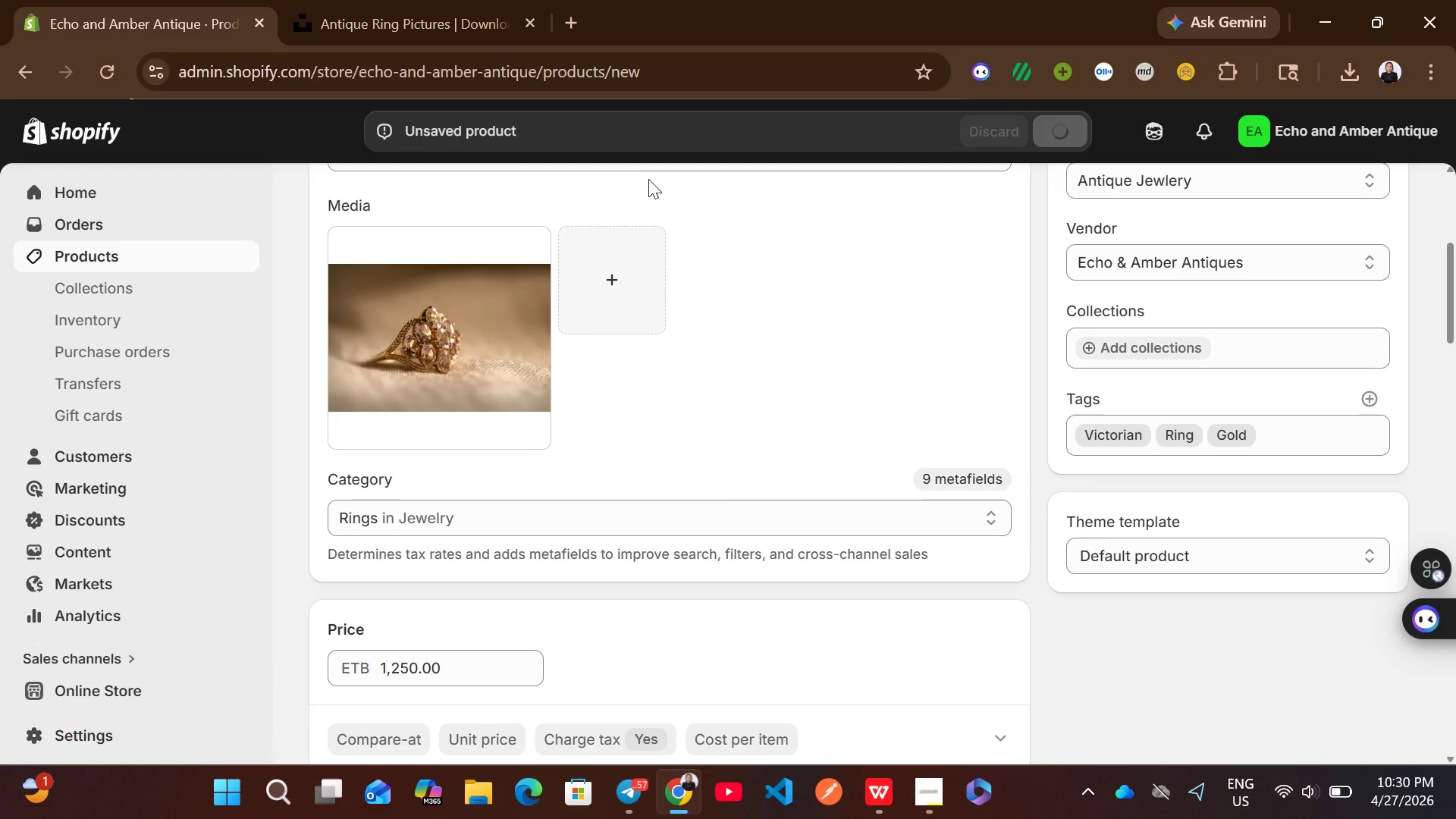 
left_click([194, 253])
 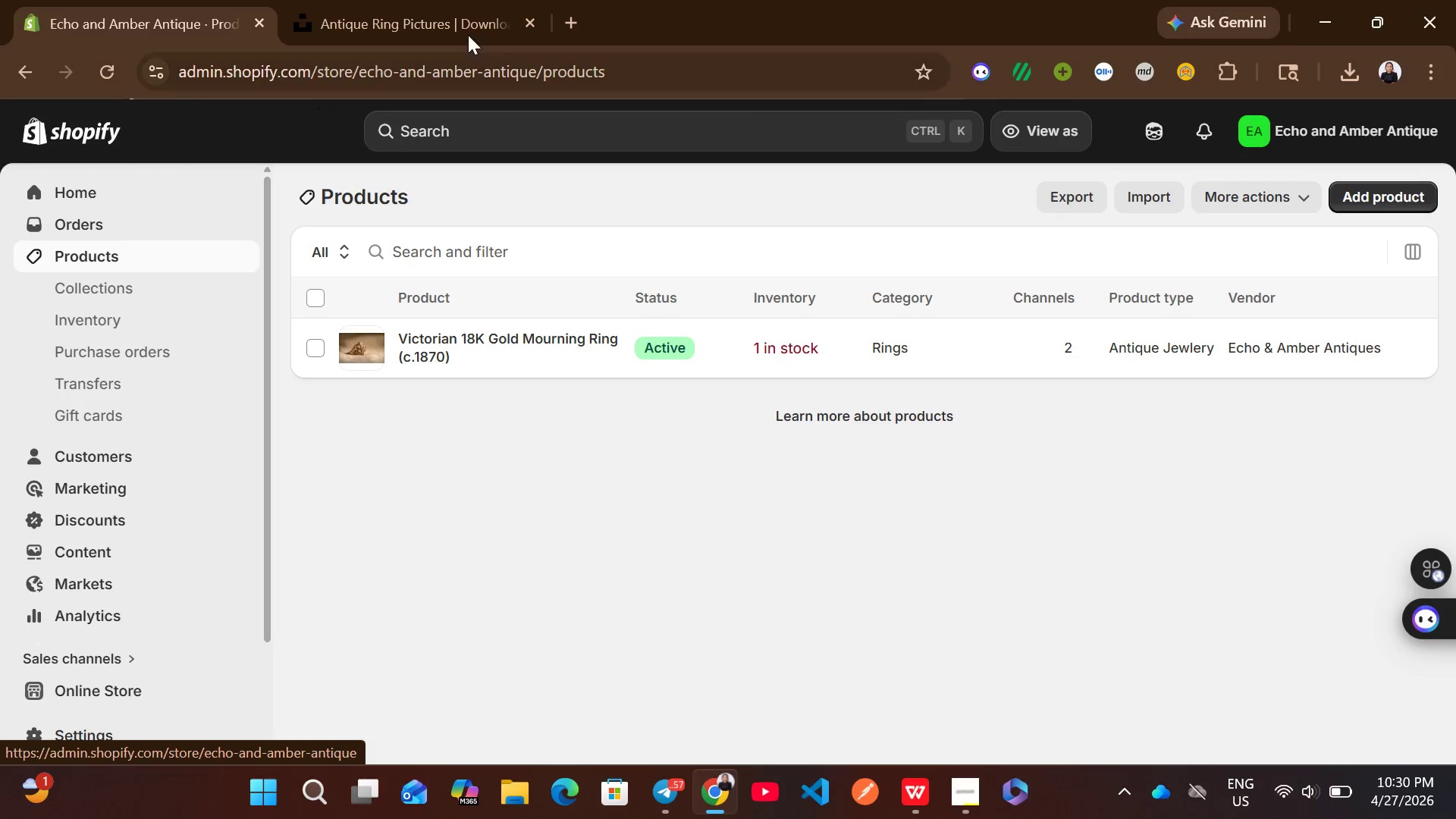 
wait(6.56)
 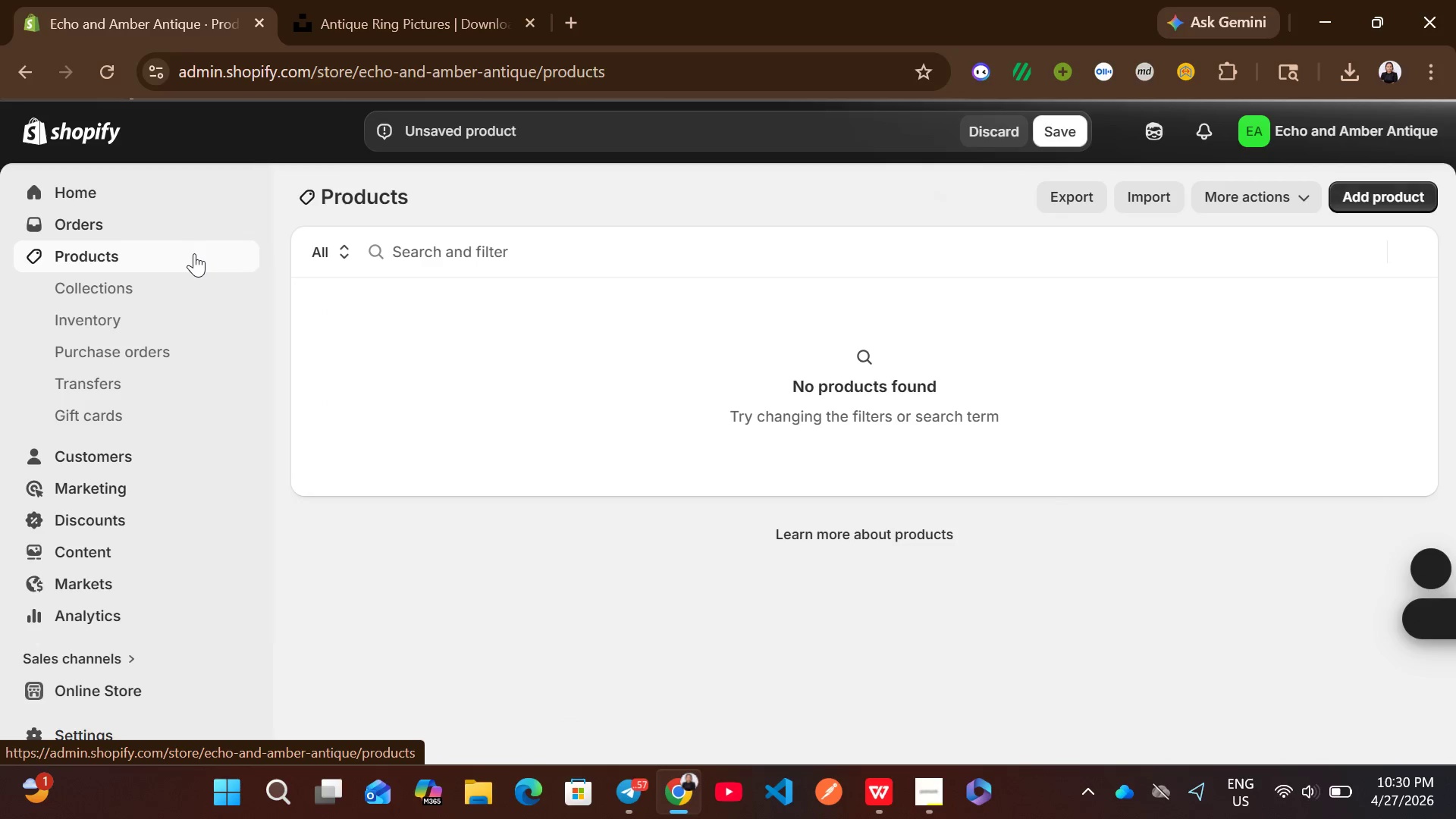 
left_click([1366, 202])
 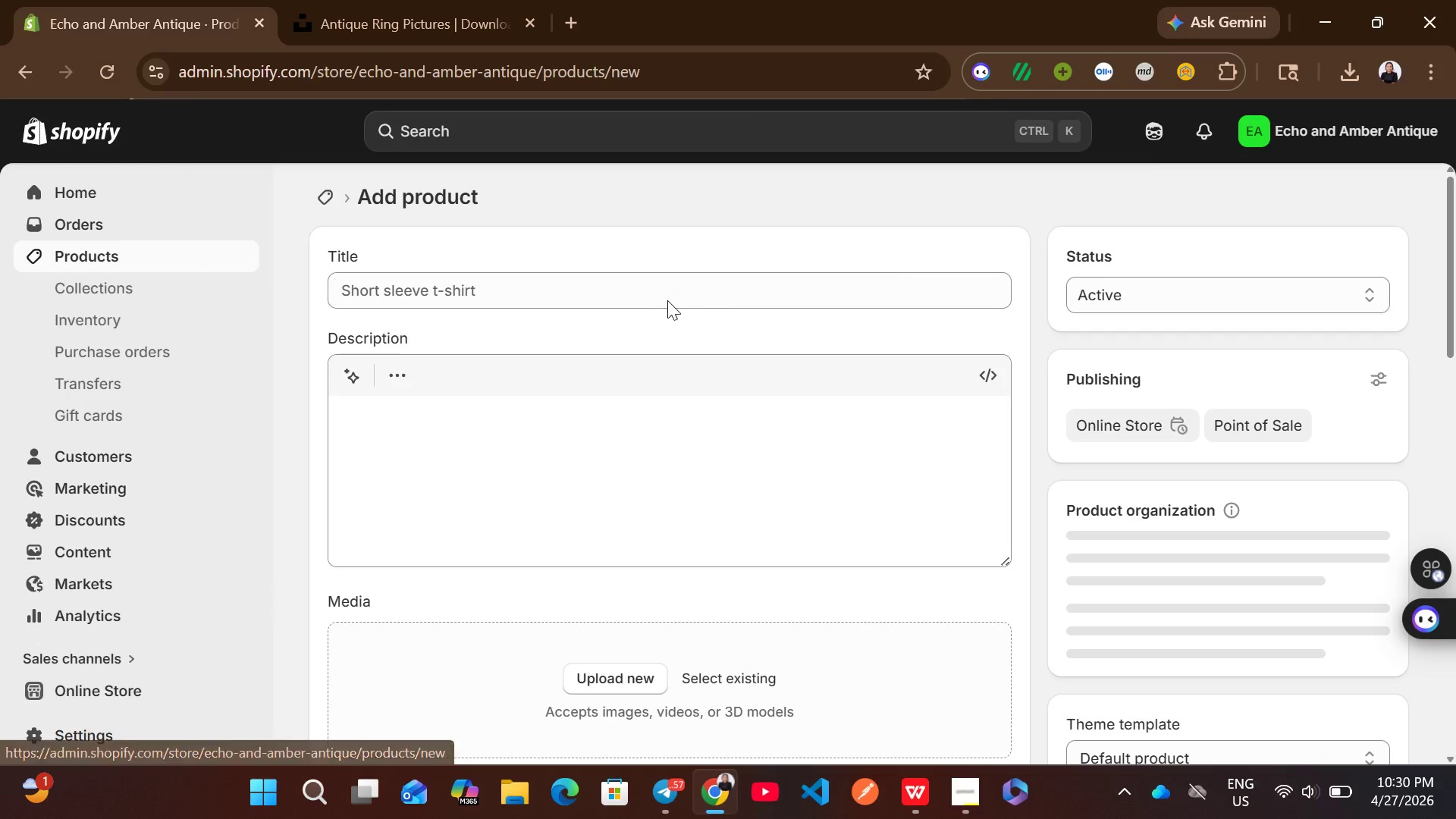 
left_click([604, 310])
 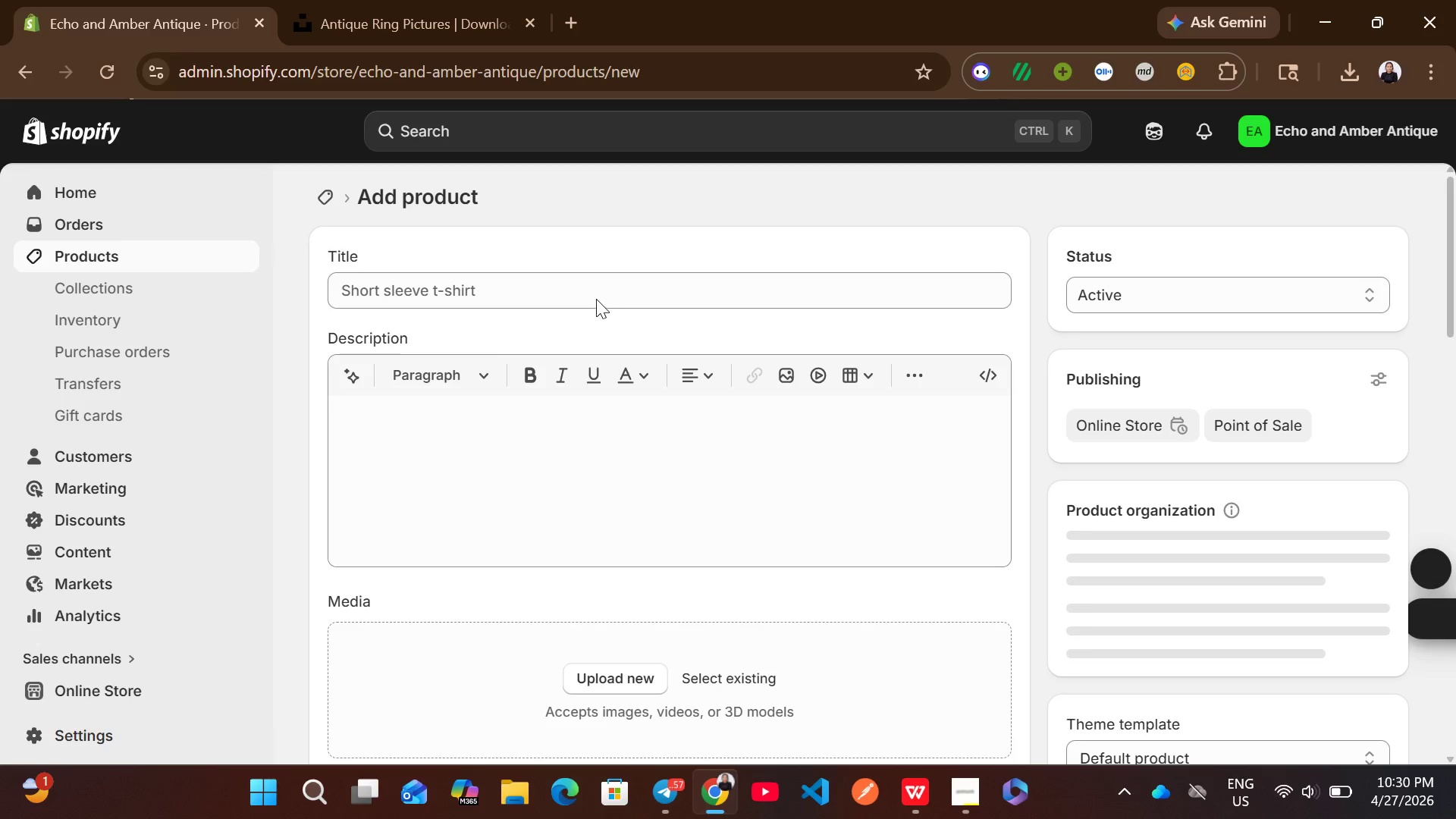 
left_click([592, 294])
 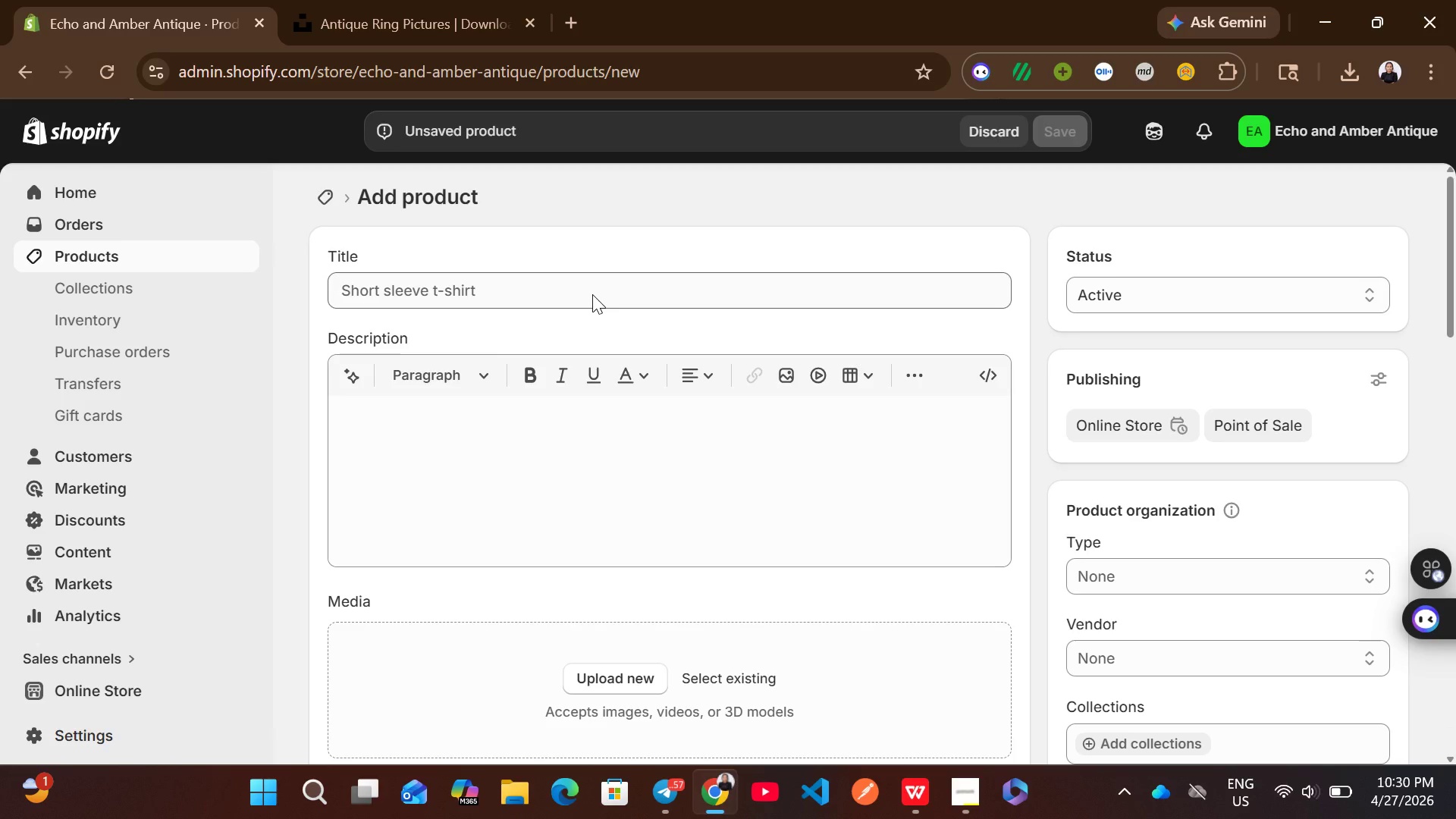 
wait(5.94)
 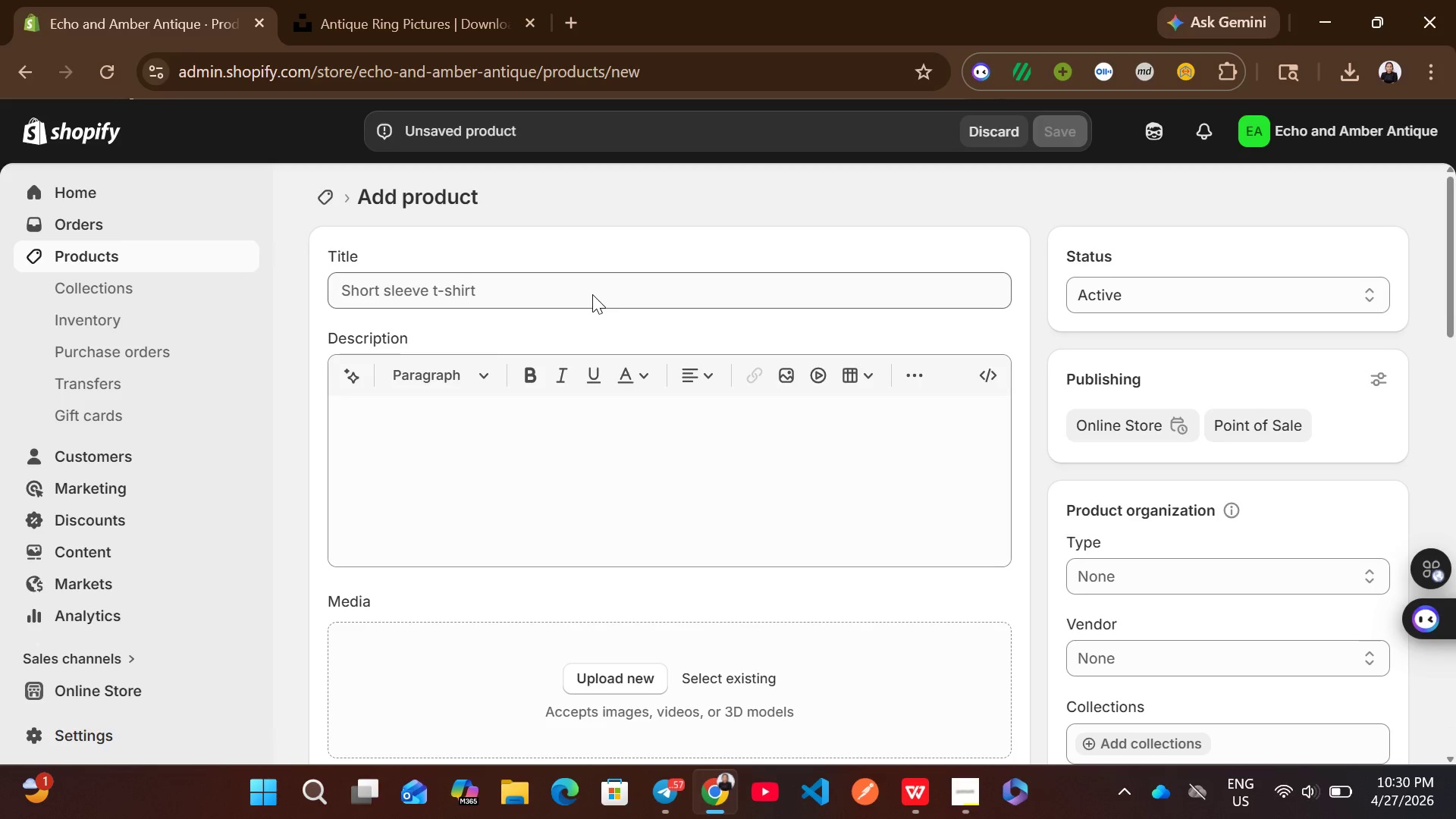 
type(Art)
 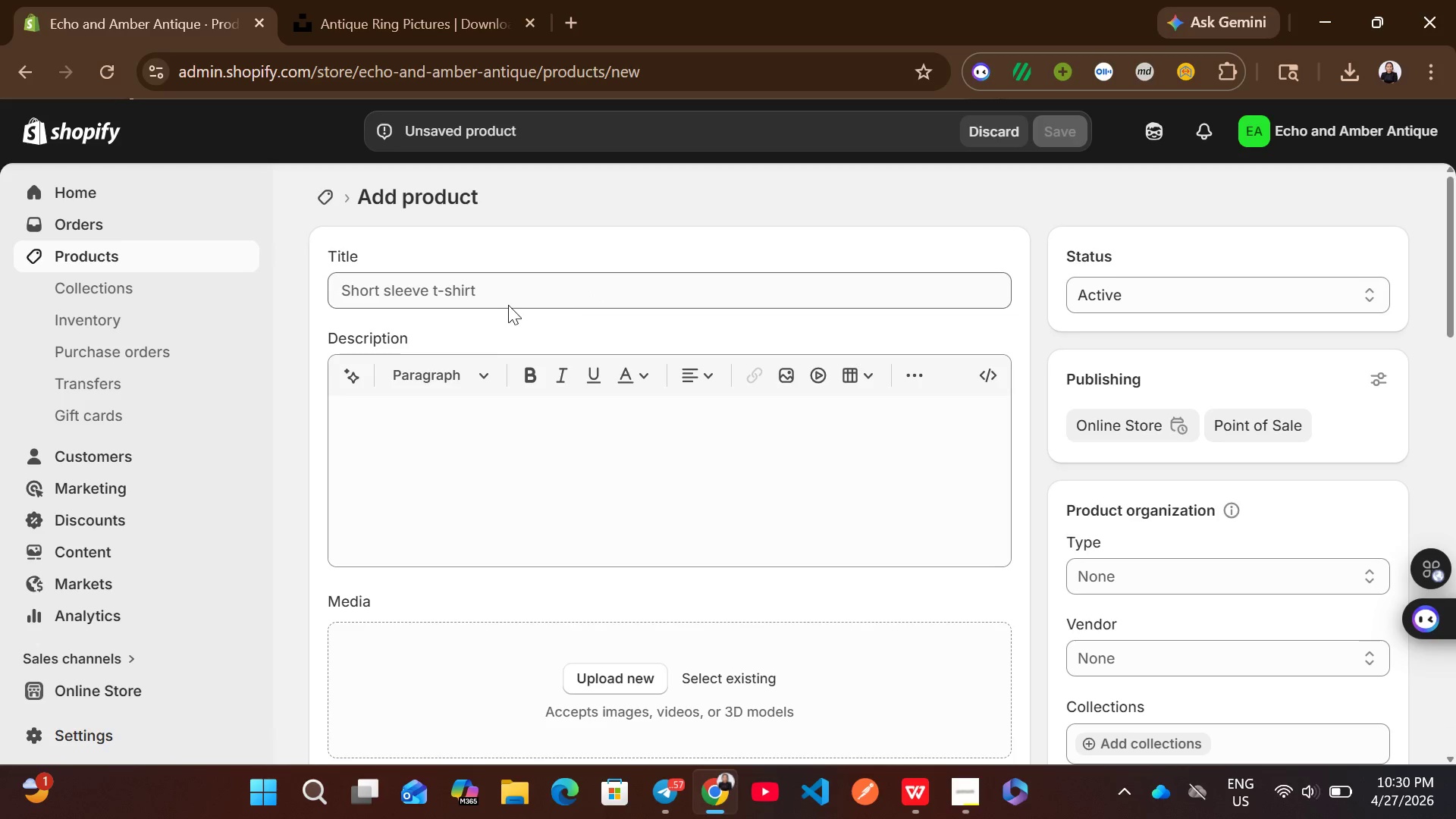 
left_click([508, 305])
 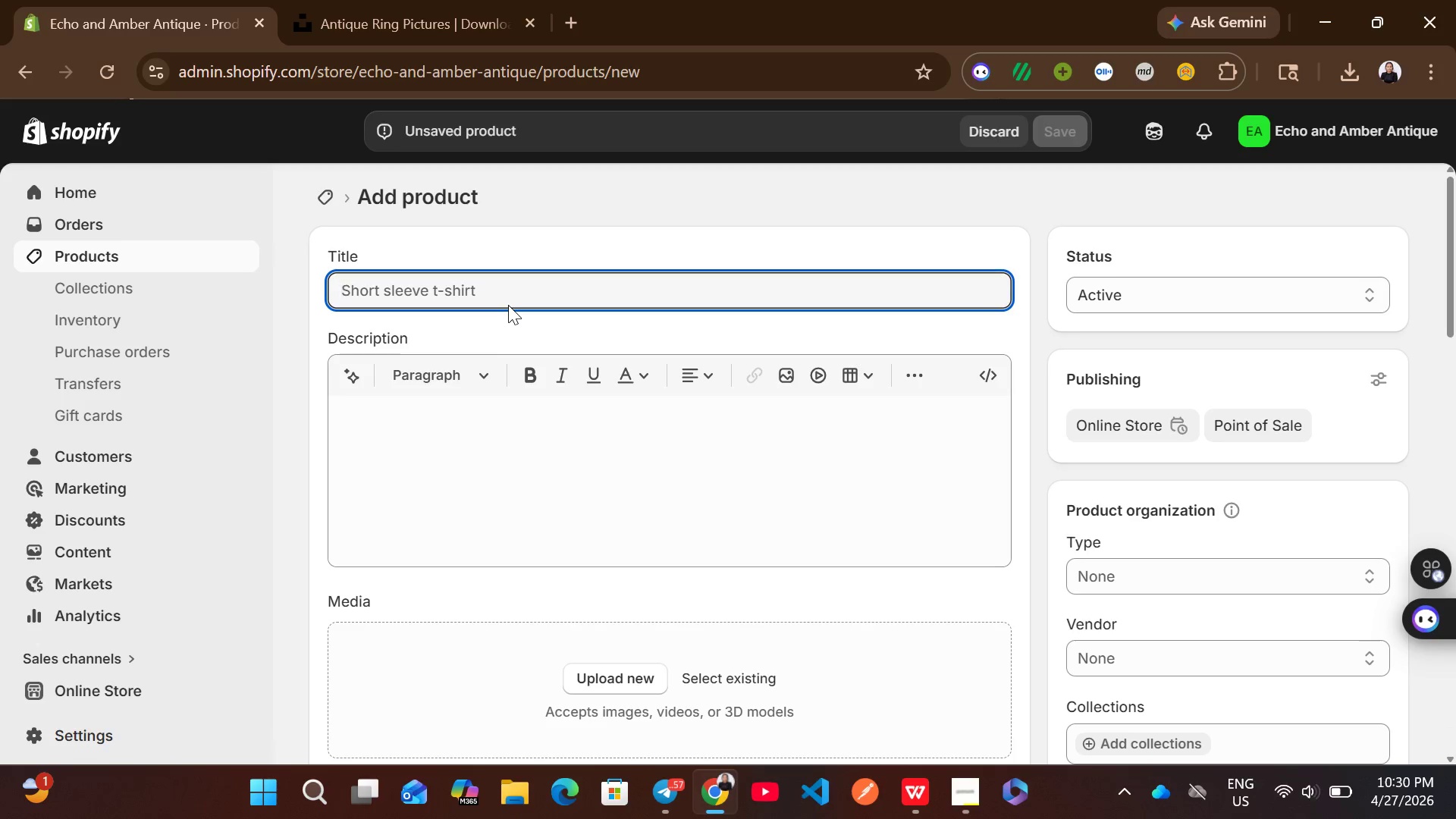 
type(Art Deco Platin)
 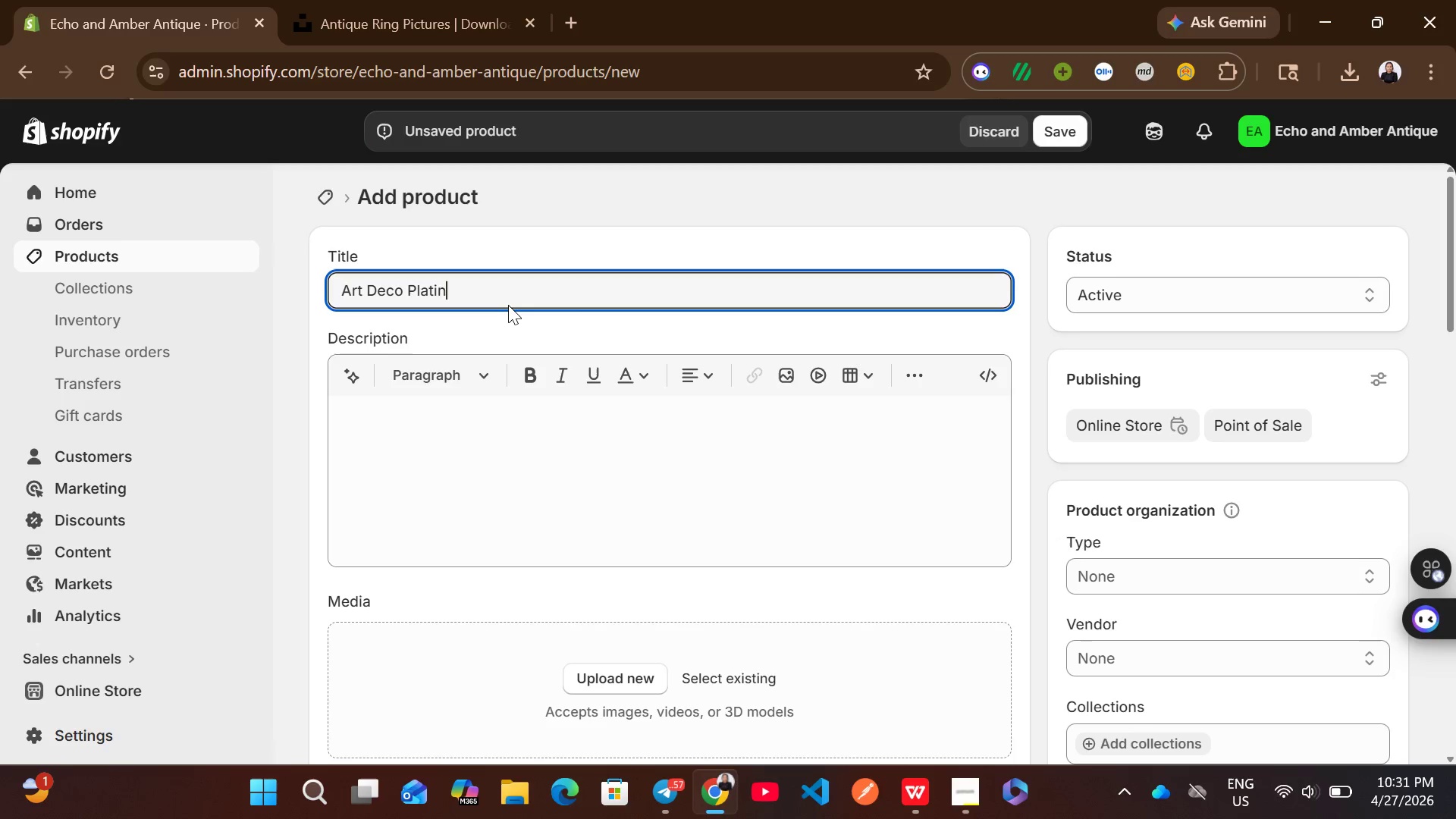 
type(ium Diamonf=d Broocj)
key(Backspace)
type(h (1)
key(Backspace)
type(c. 1925))
 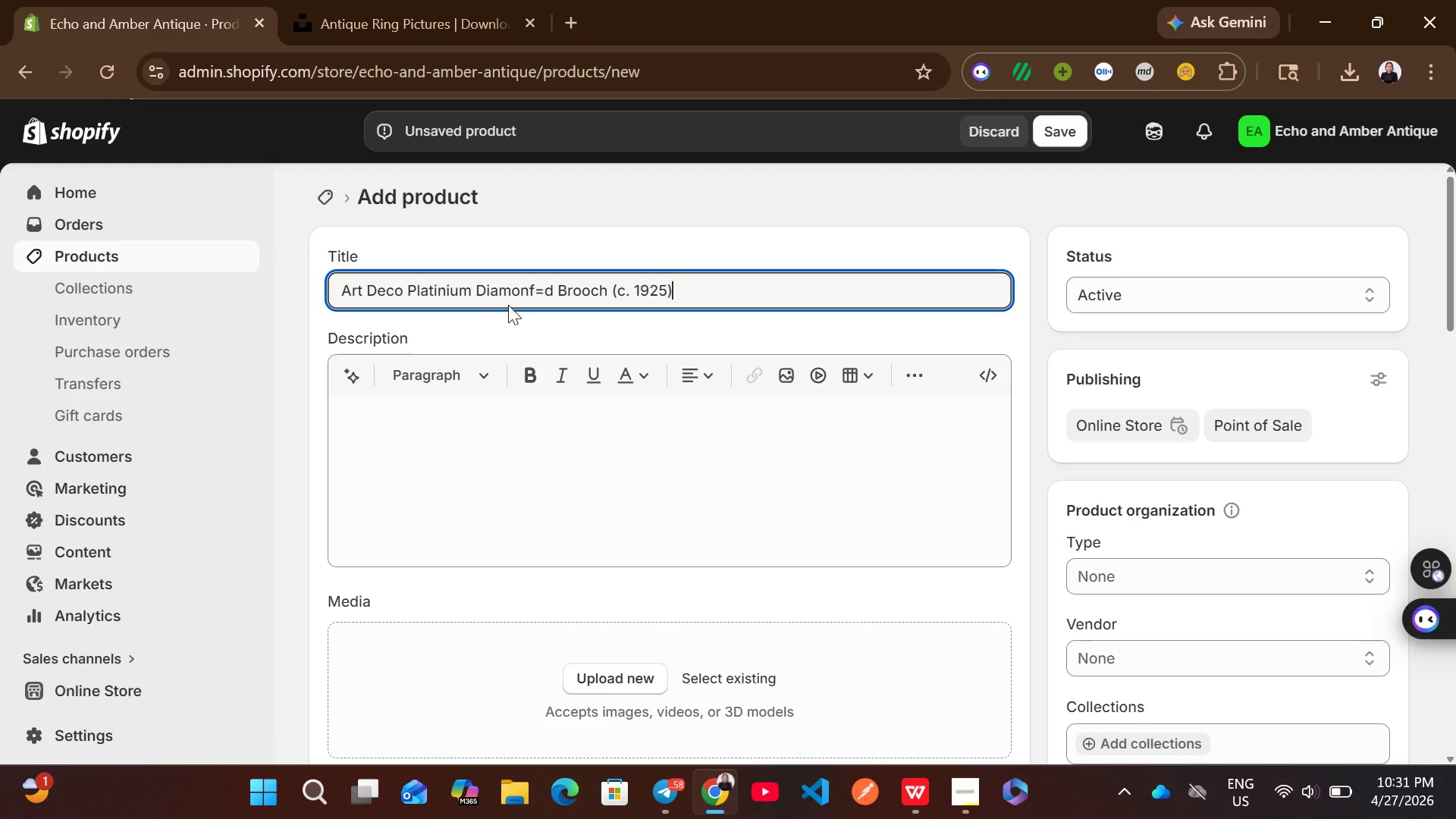 
left_click([534, 510])
 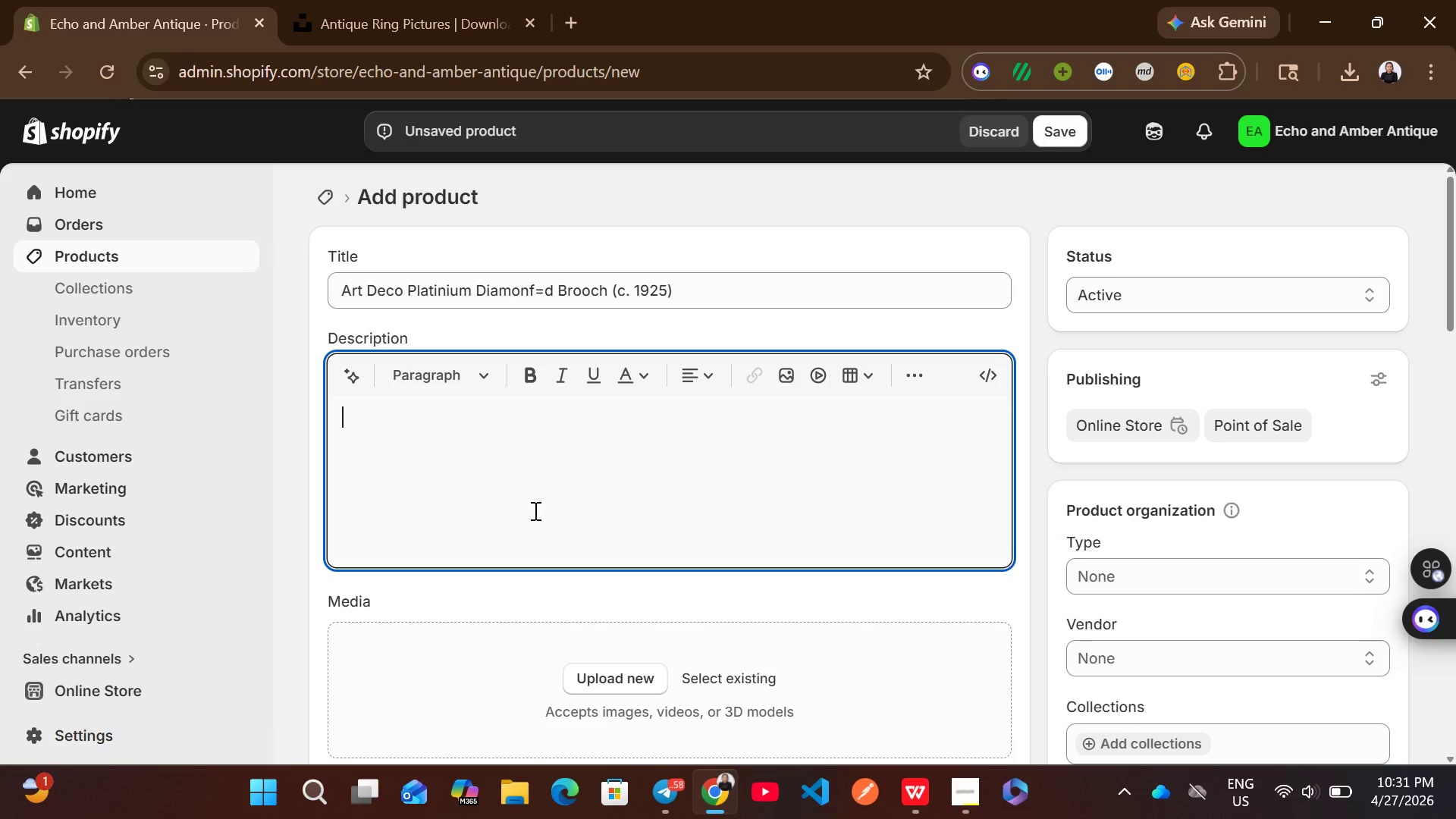 
wait(5.3)
 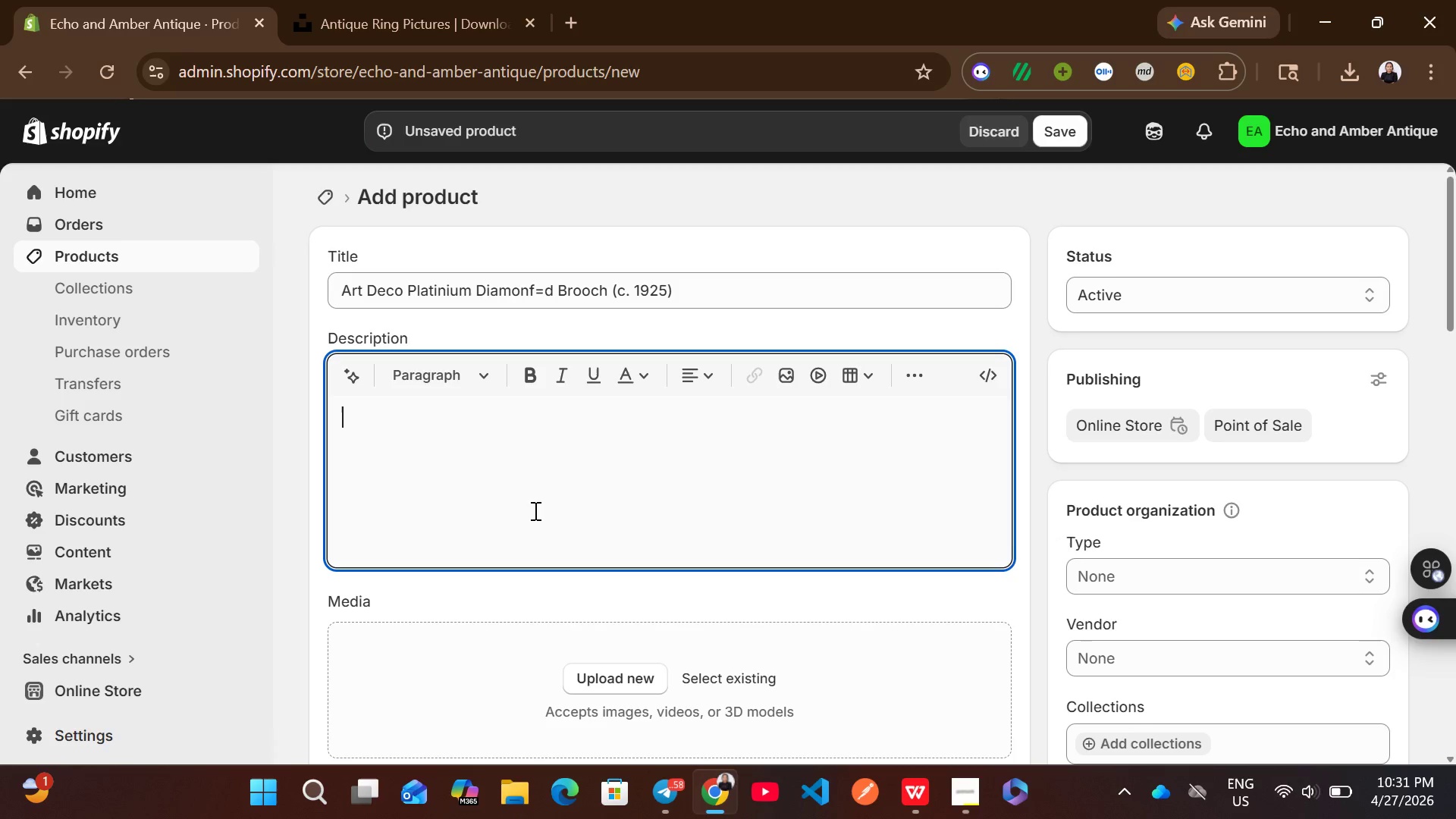 
type(Art Deco pla)
 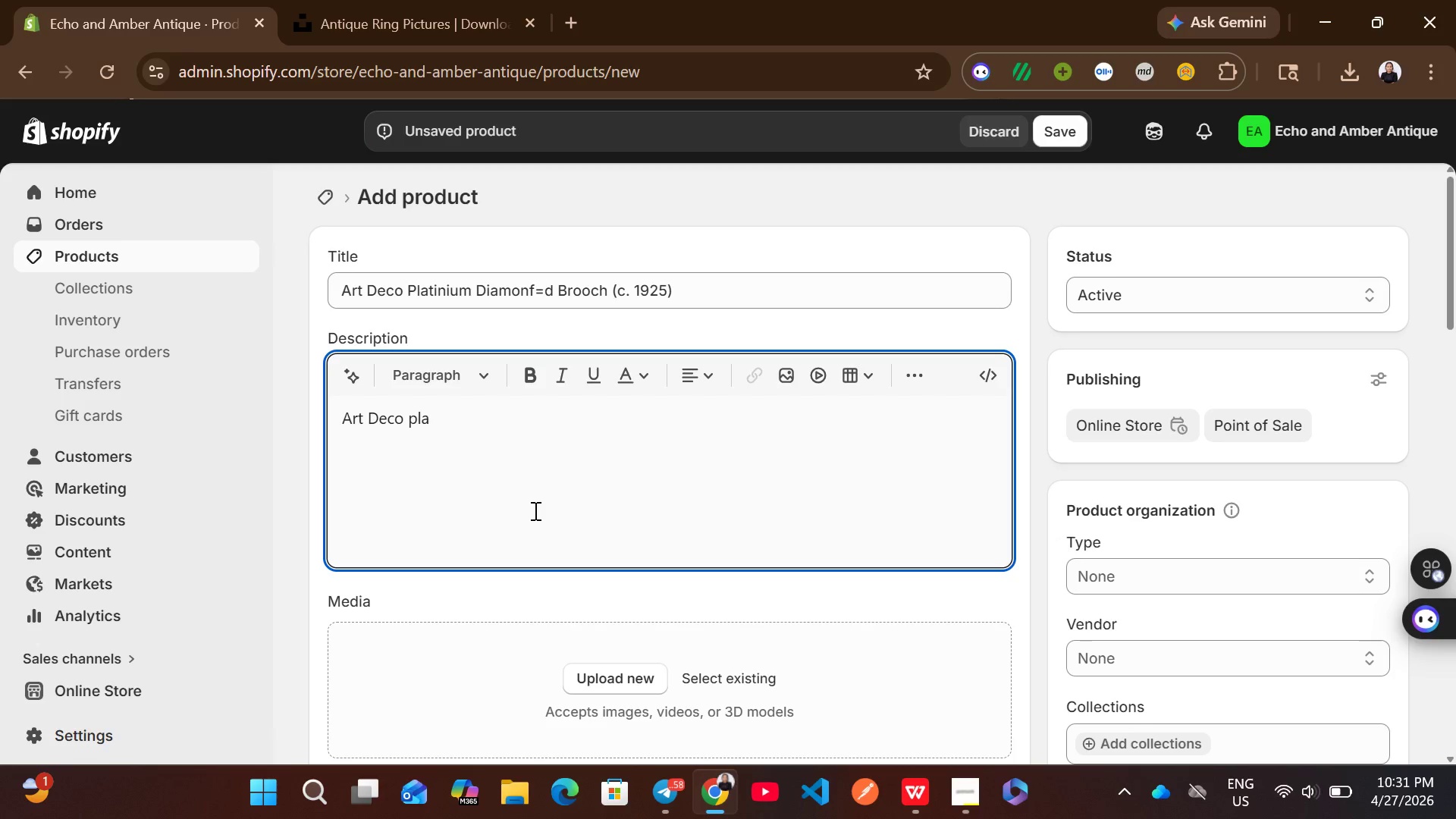 
wait(12.62)
 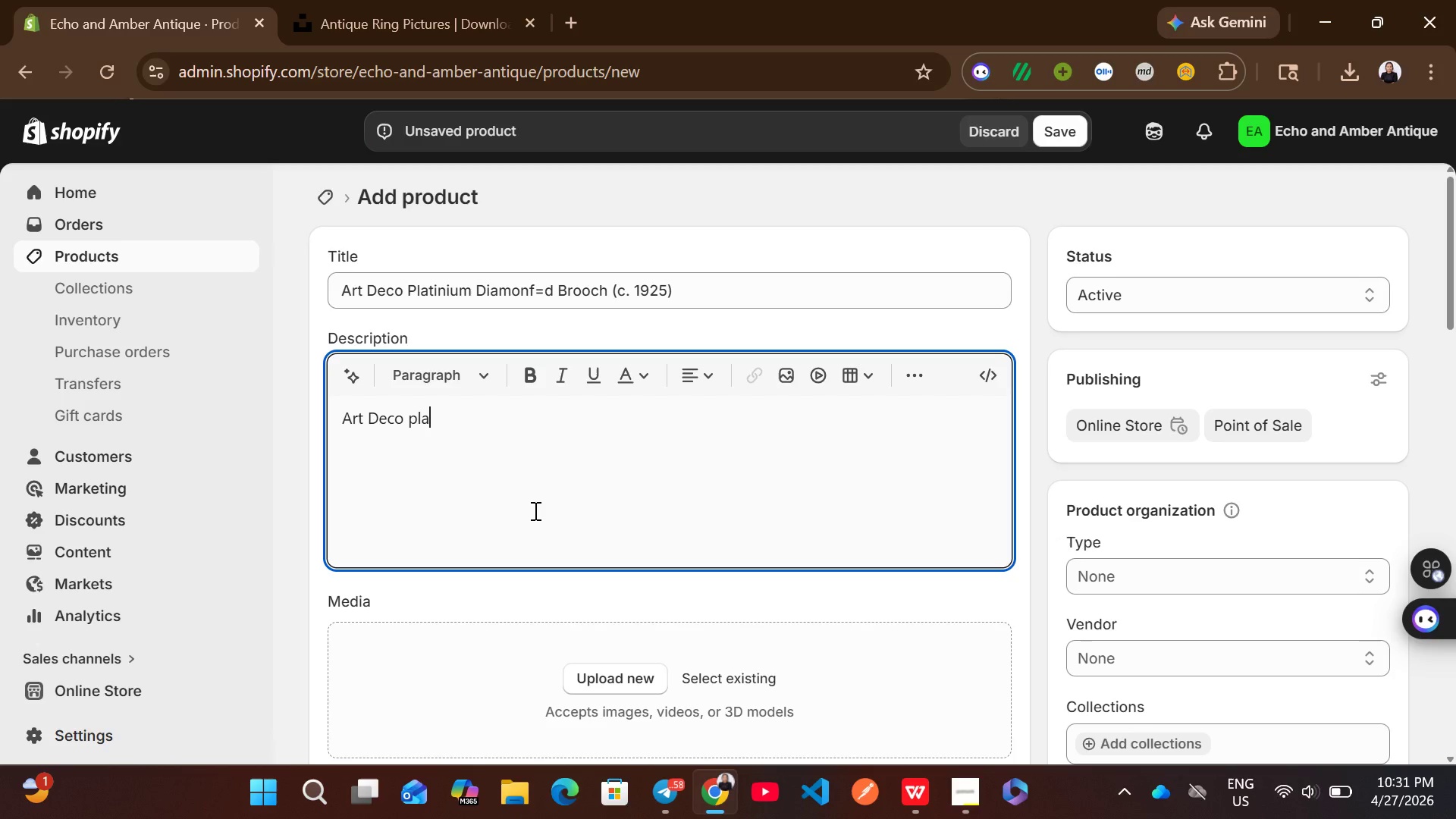 
type(tinum brooch with geometry )
 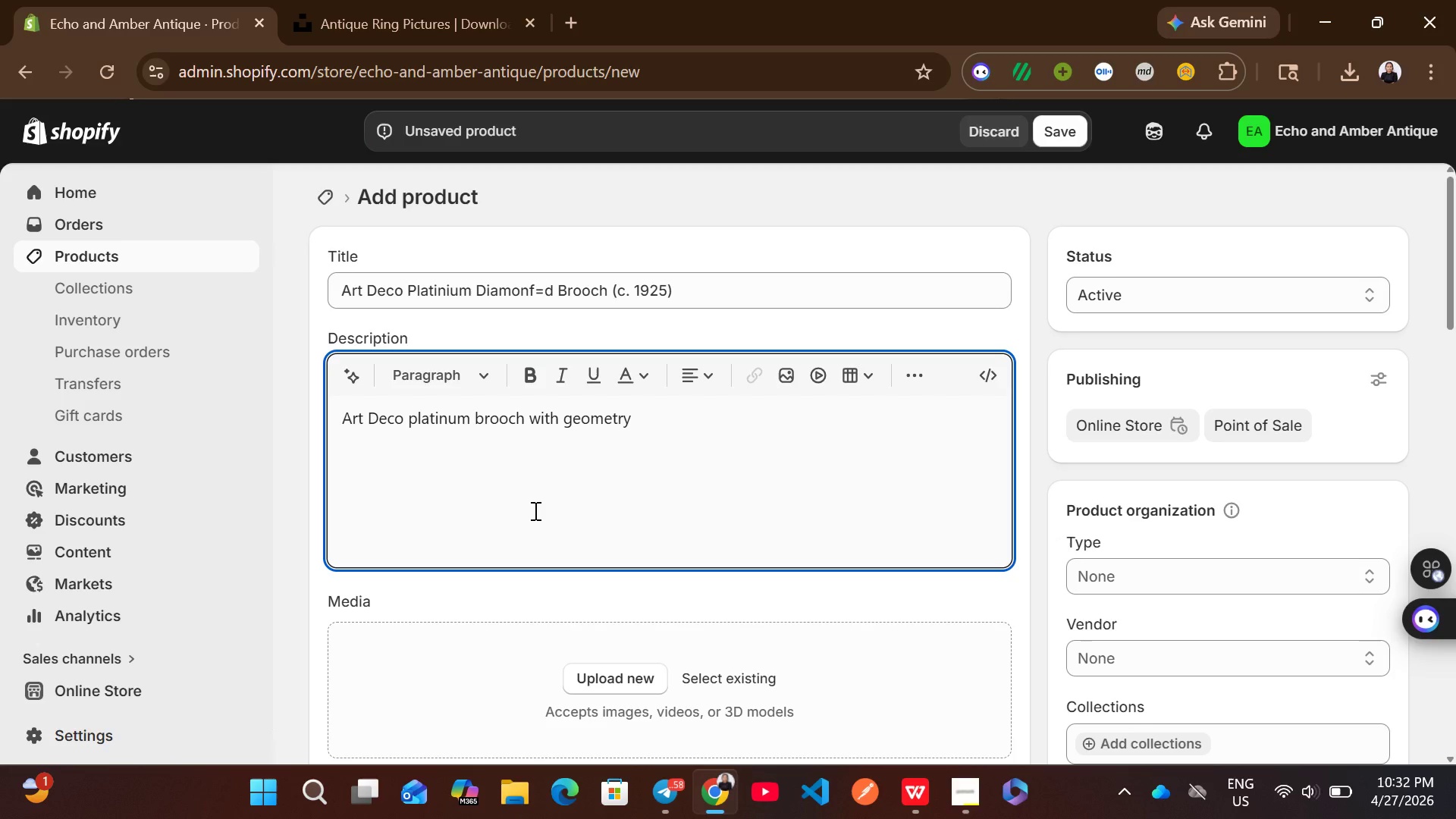 
key(Backspace)
key(Backspace)
type(ic diamond design )
key(Backspace)
type(. Diamonds tested and platinum verified.)
 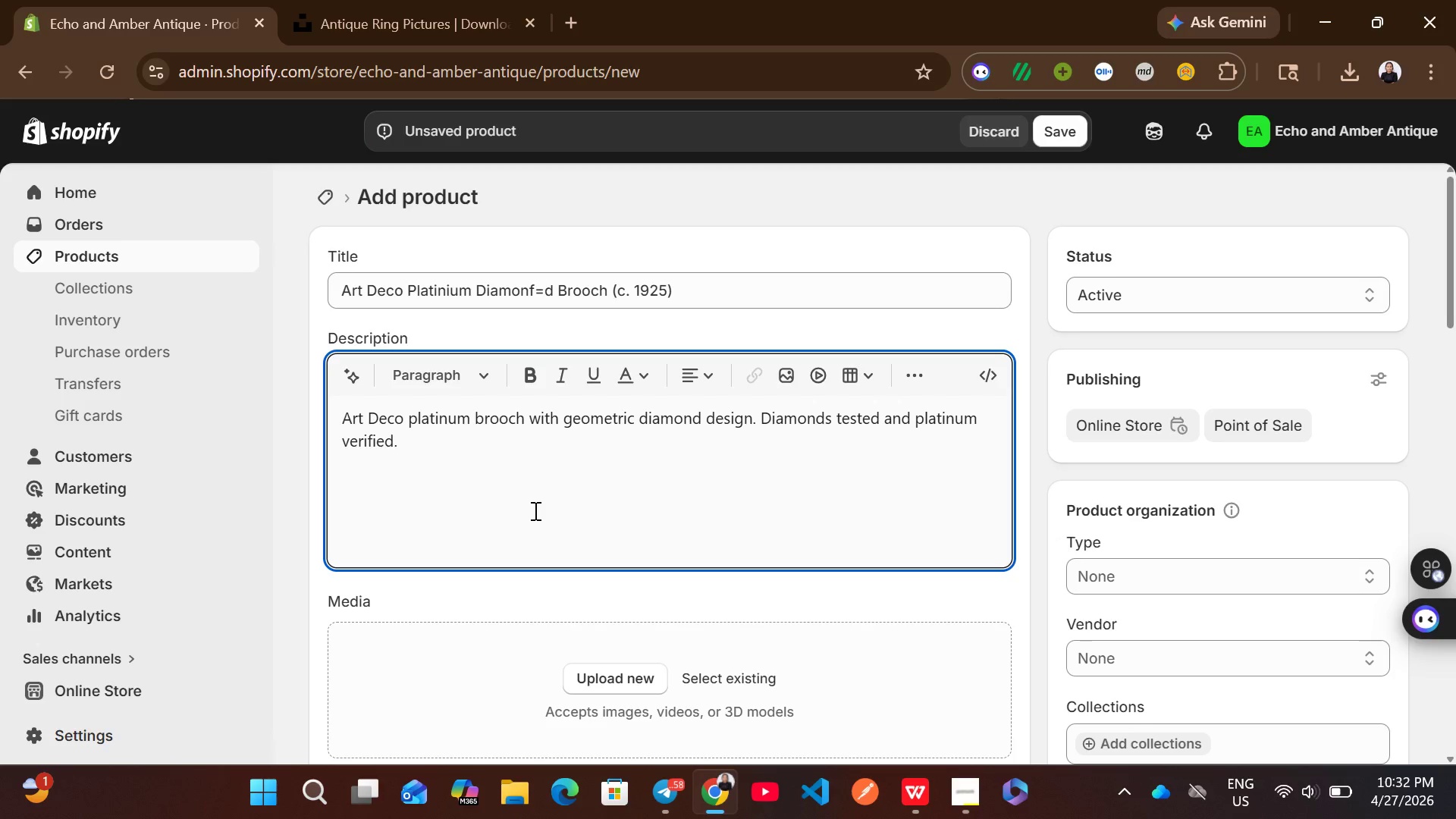 
wait(28.16)
 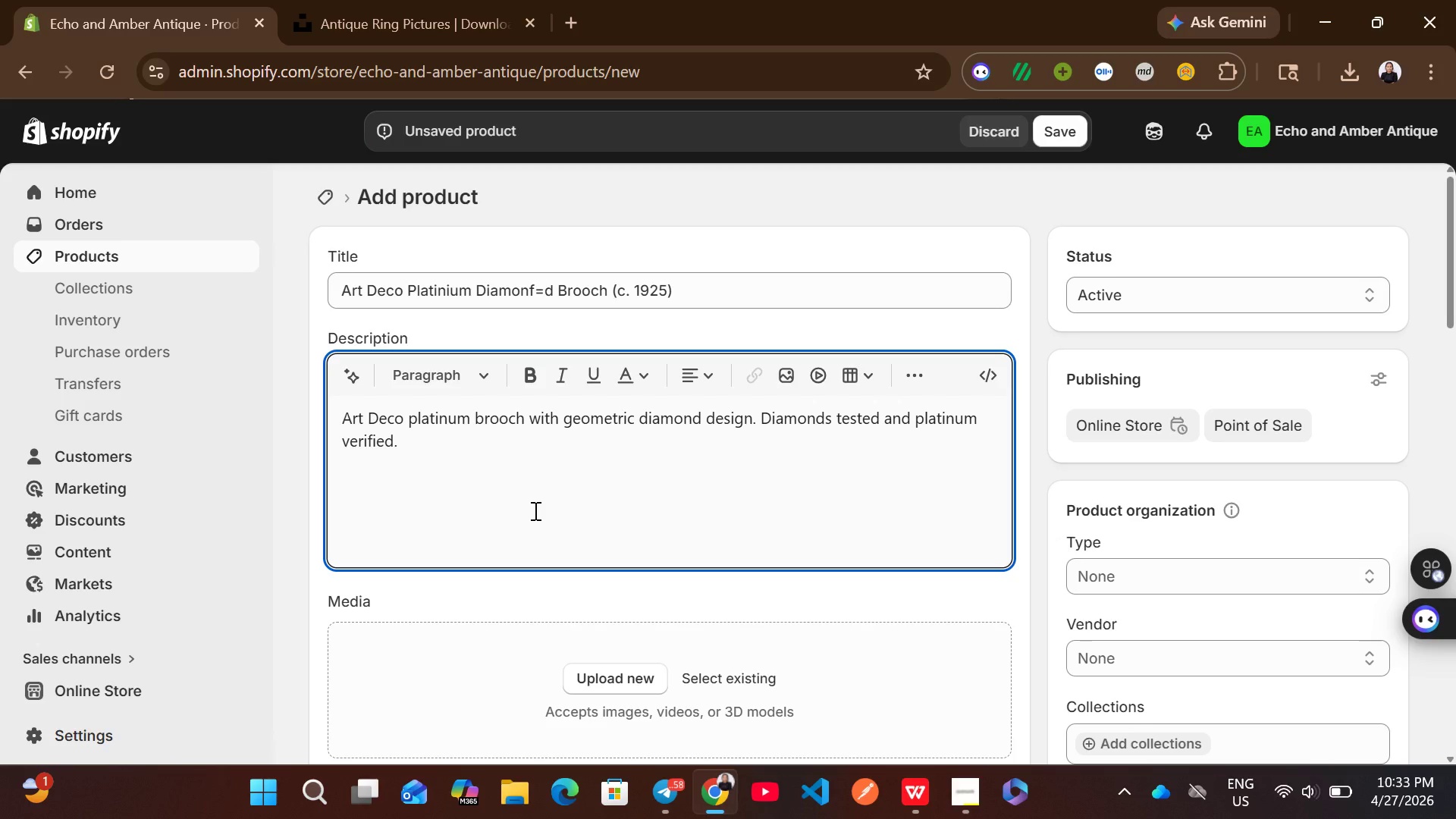 
left_click([1165, 495])
 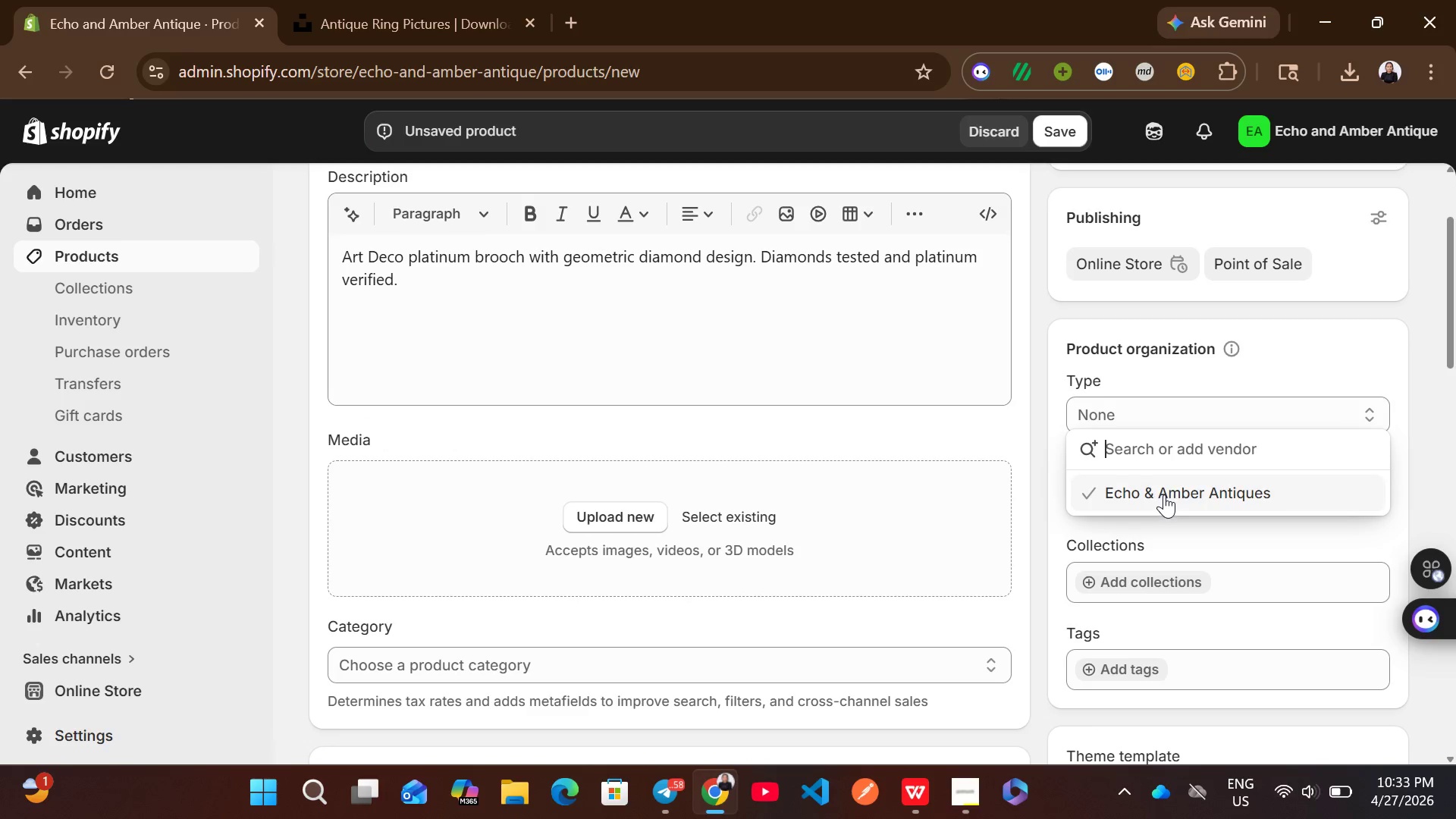 
left_click([1164, 494])
 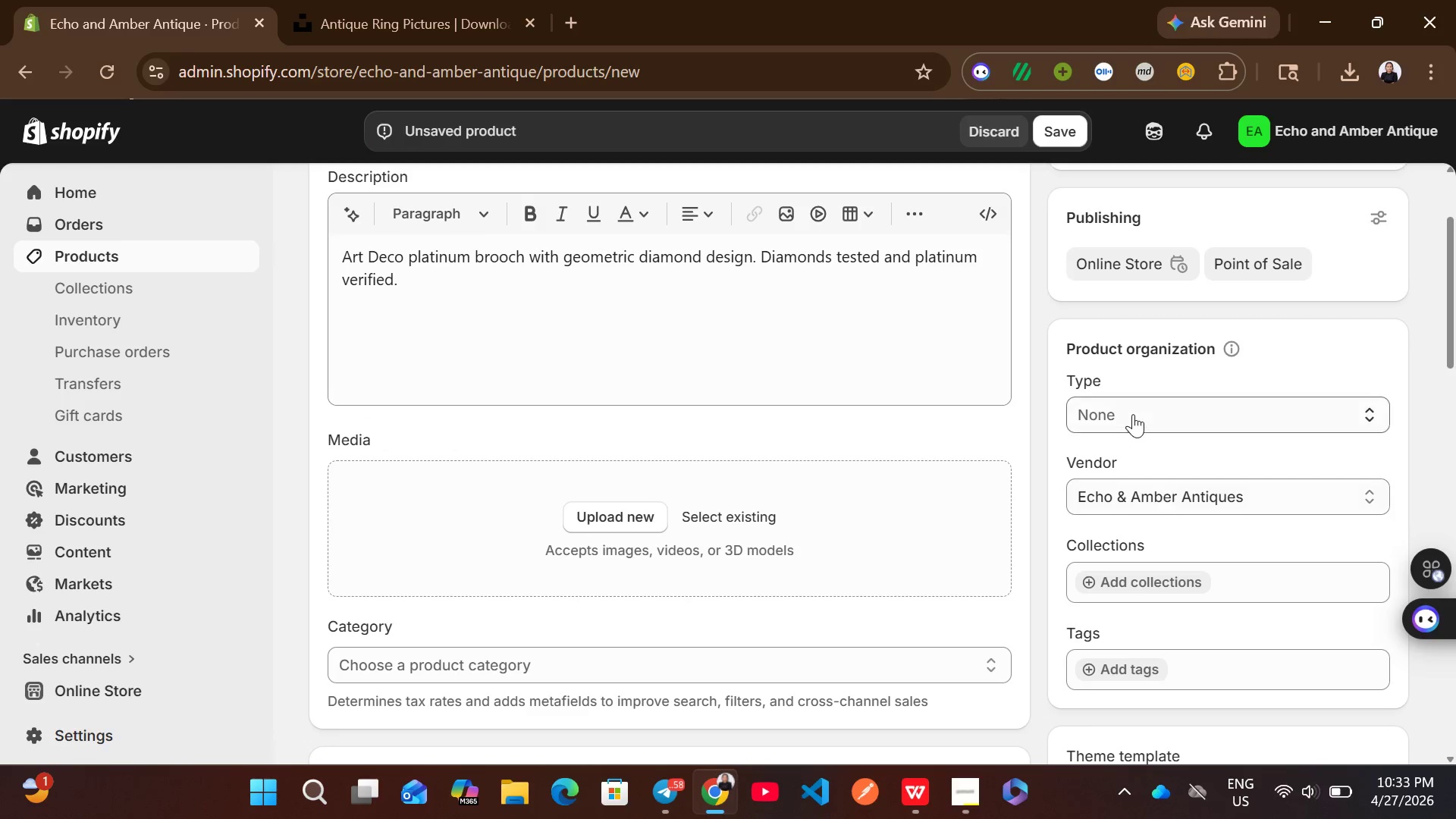 
left_click([1133, 414])
 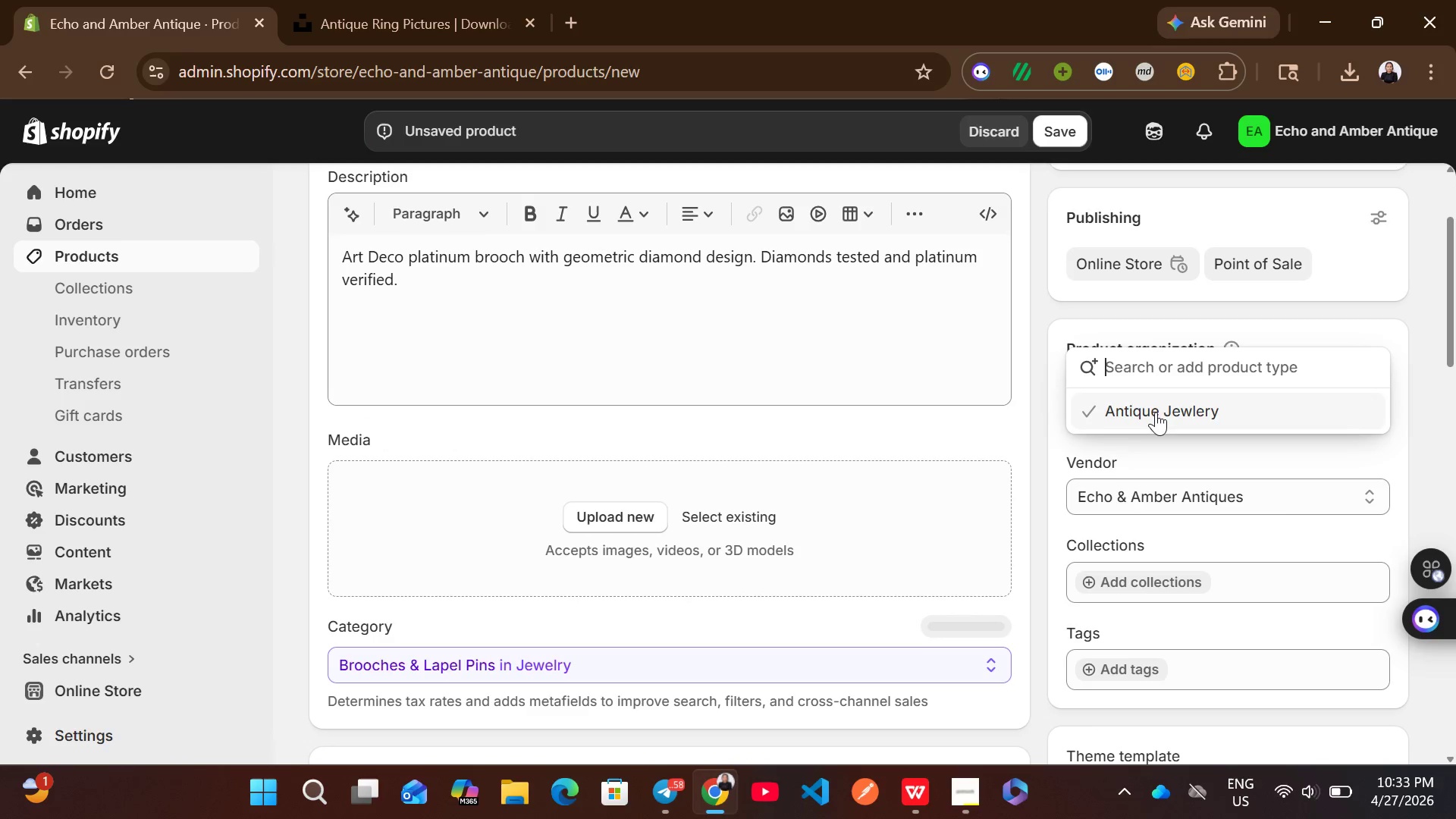 
left_click([1163, 412])
 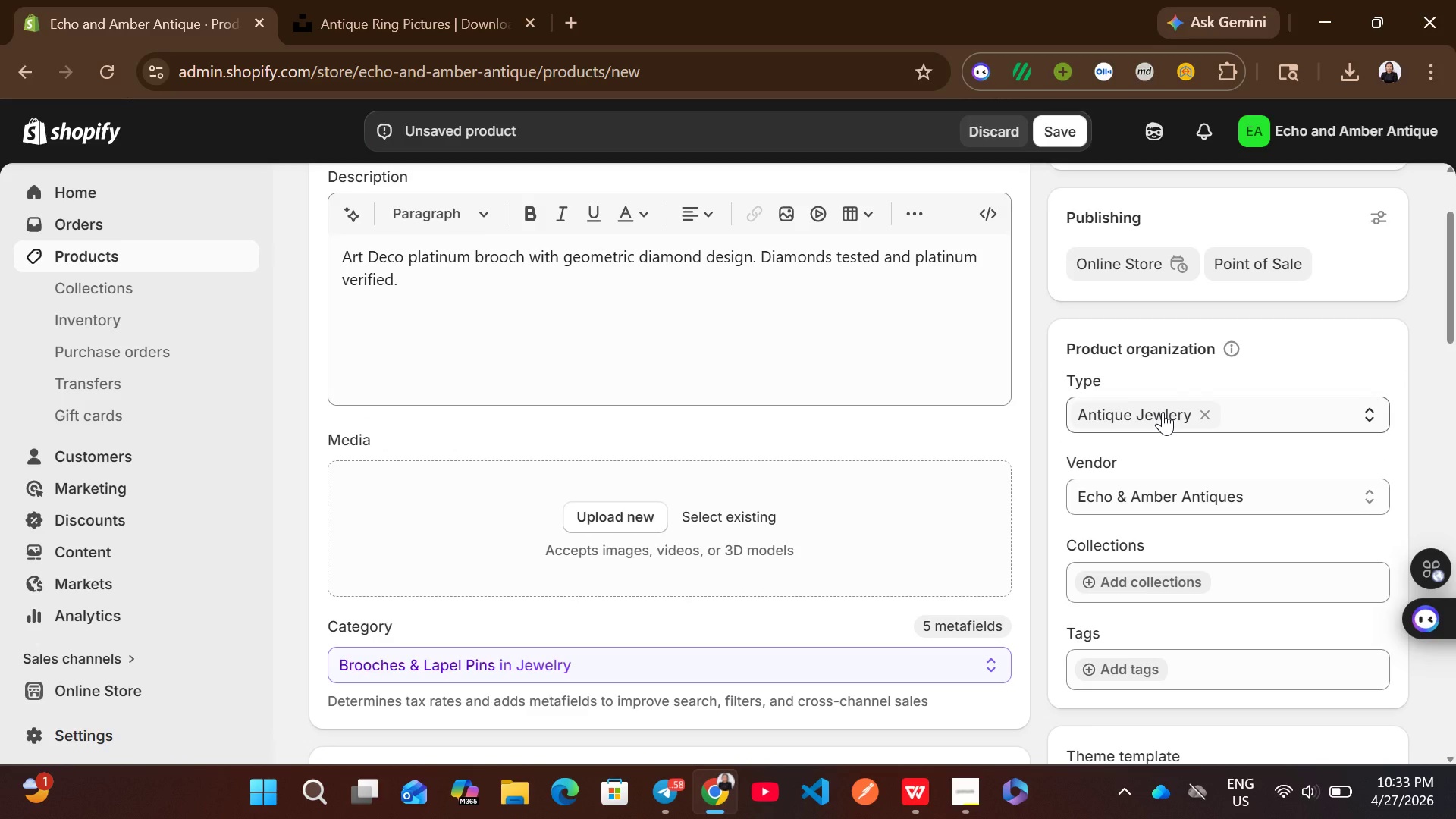 
wait(8.42)
 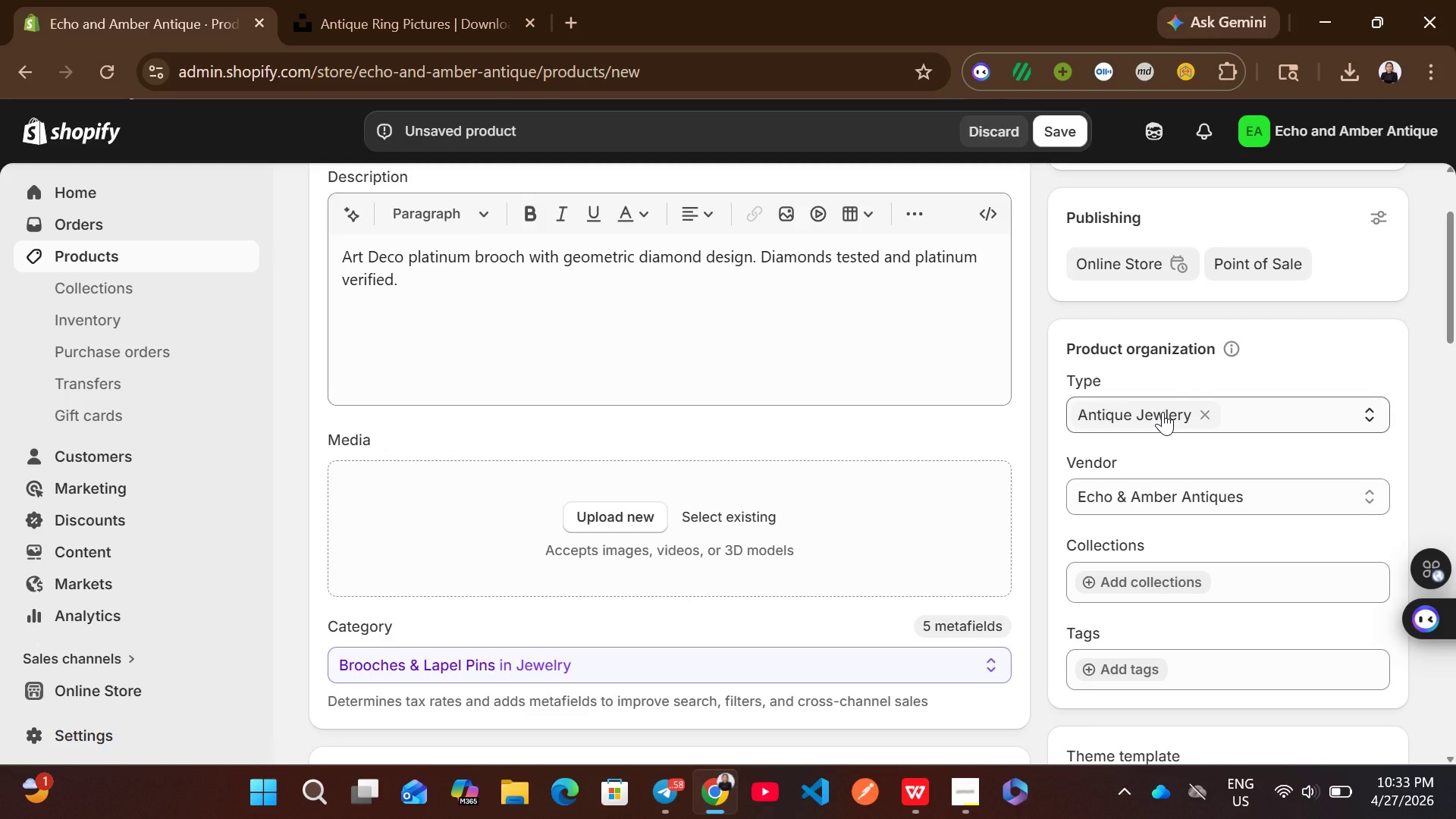 
left_click([1124, 669])
 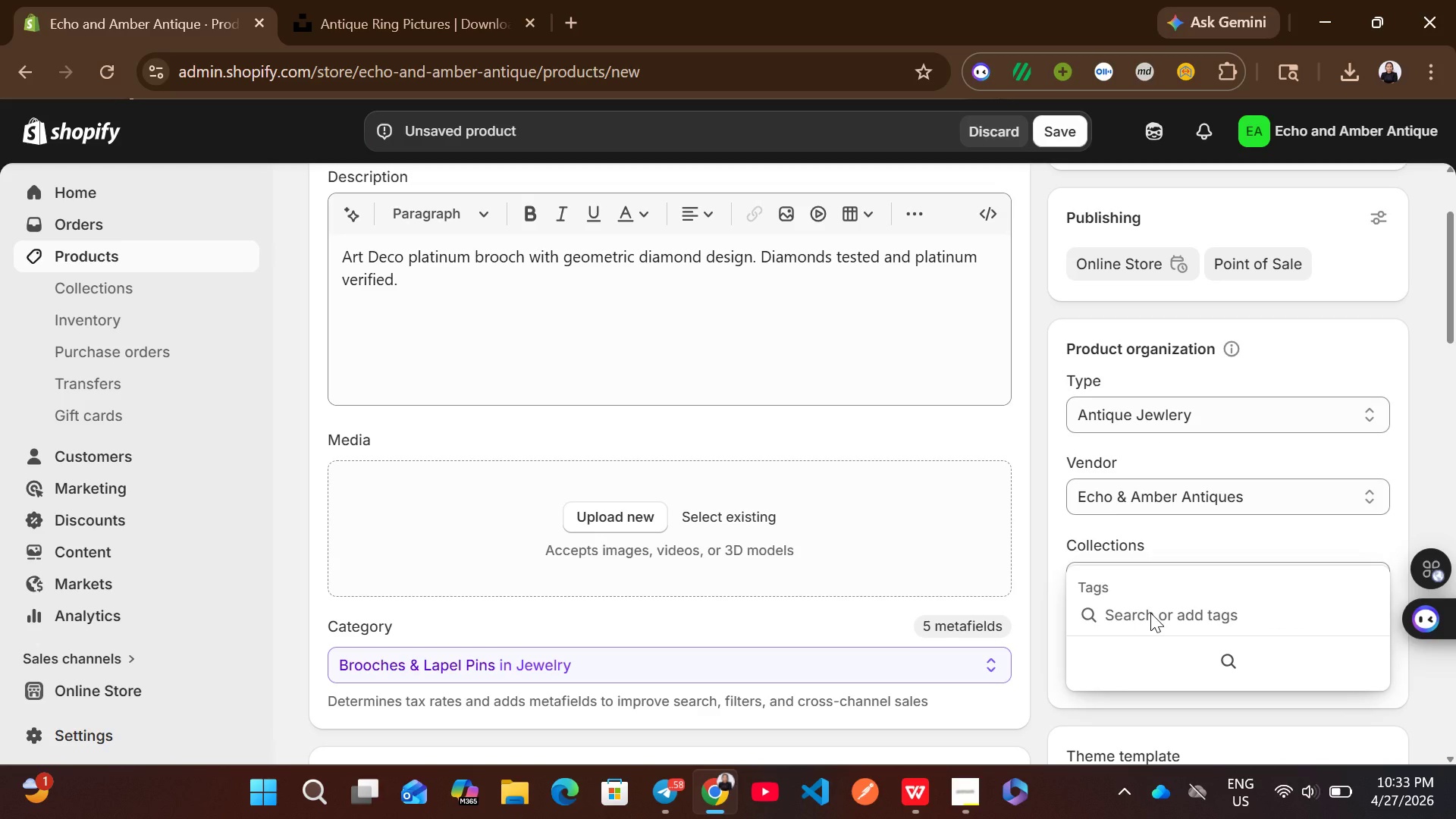 
wait(6.16)
 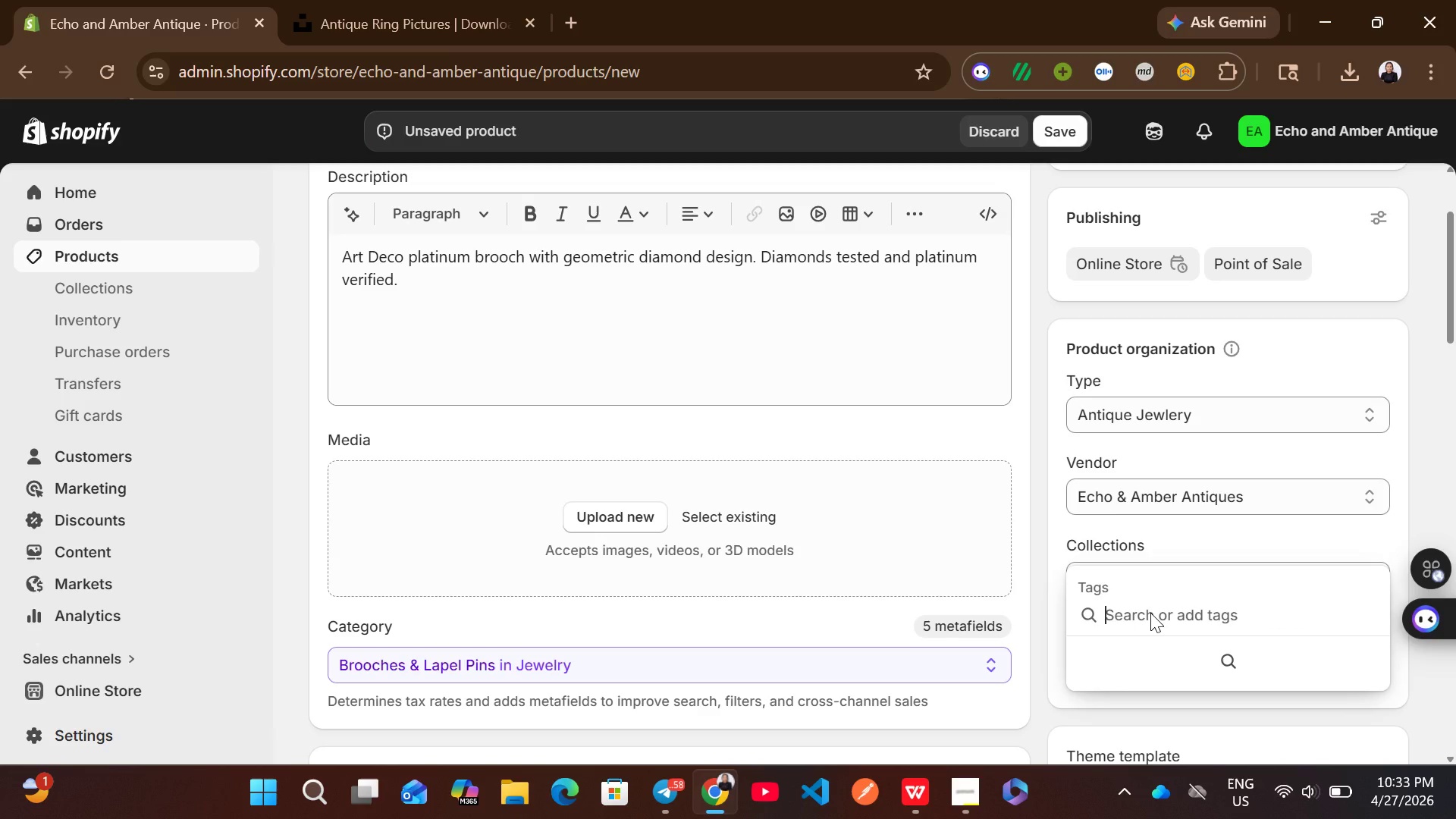 
type(ArtDeco )
key(Backspace)
 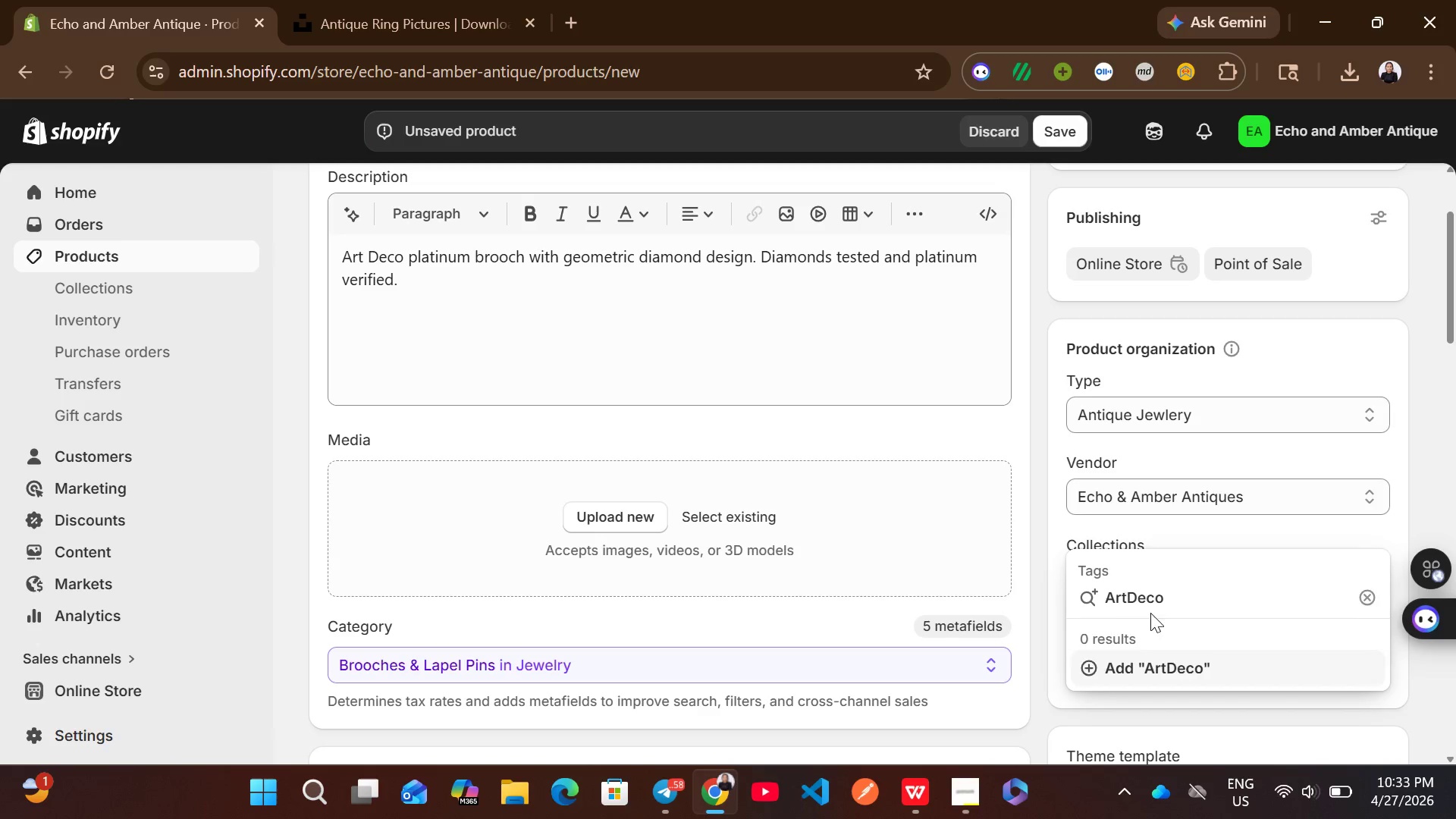 
left_click([1192, 678])
 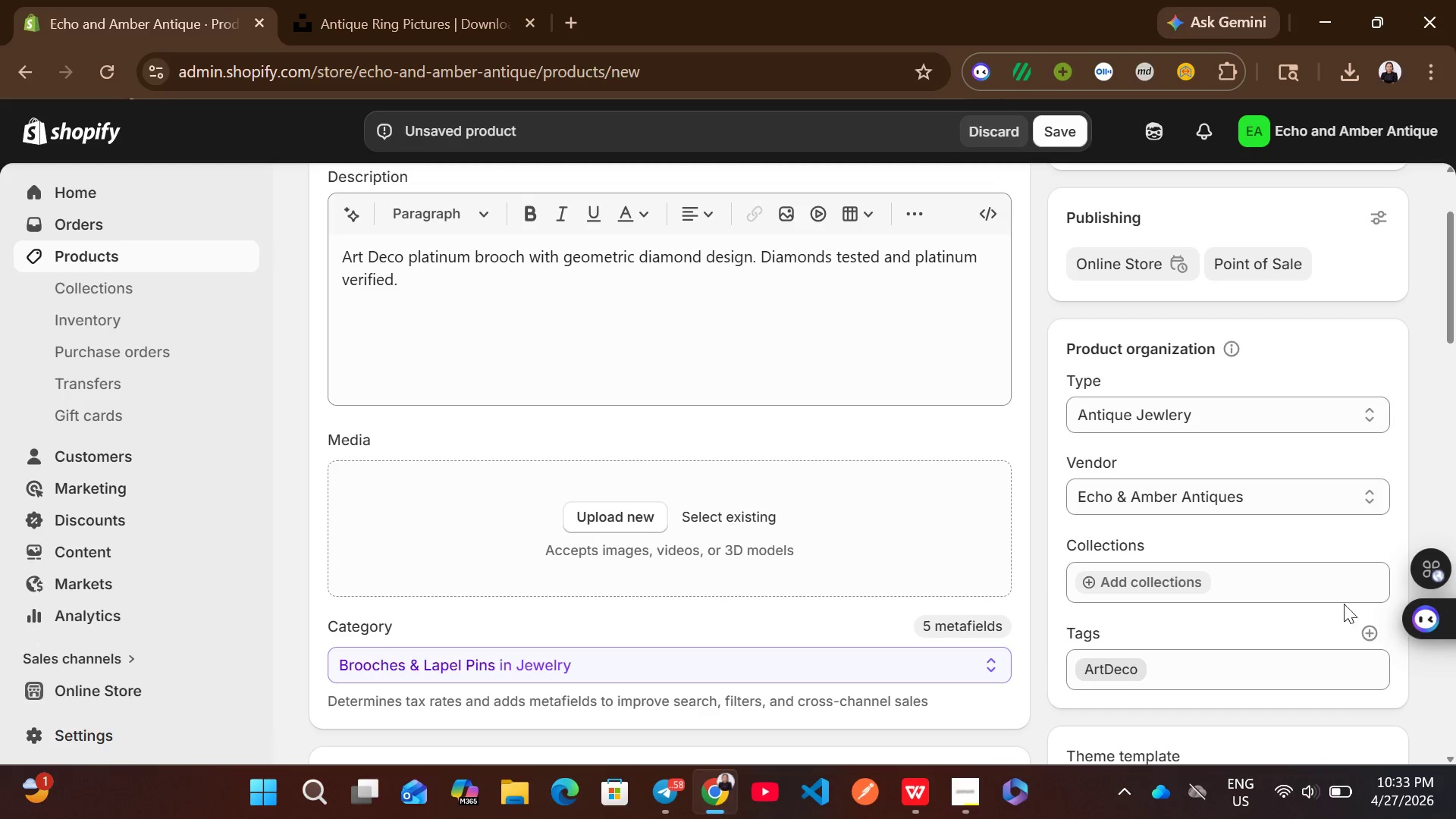 
left_click([1365, 629])
 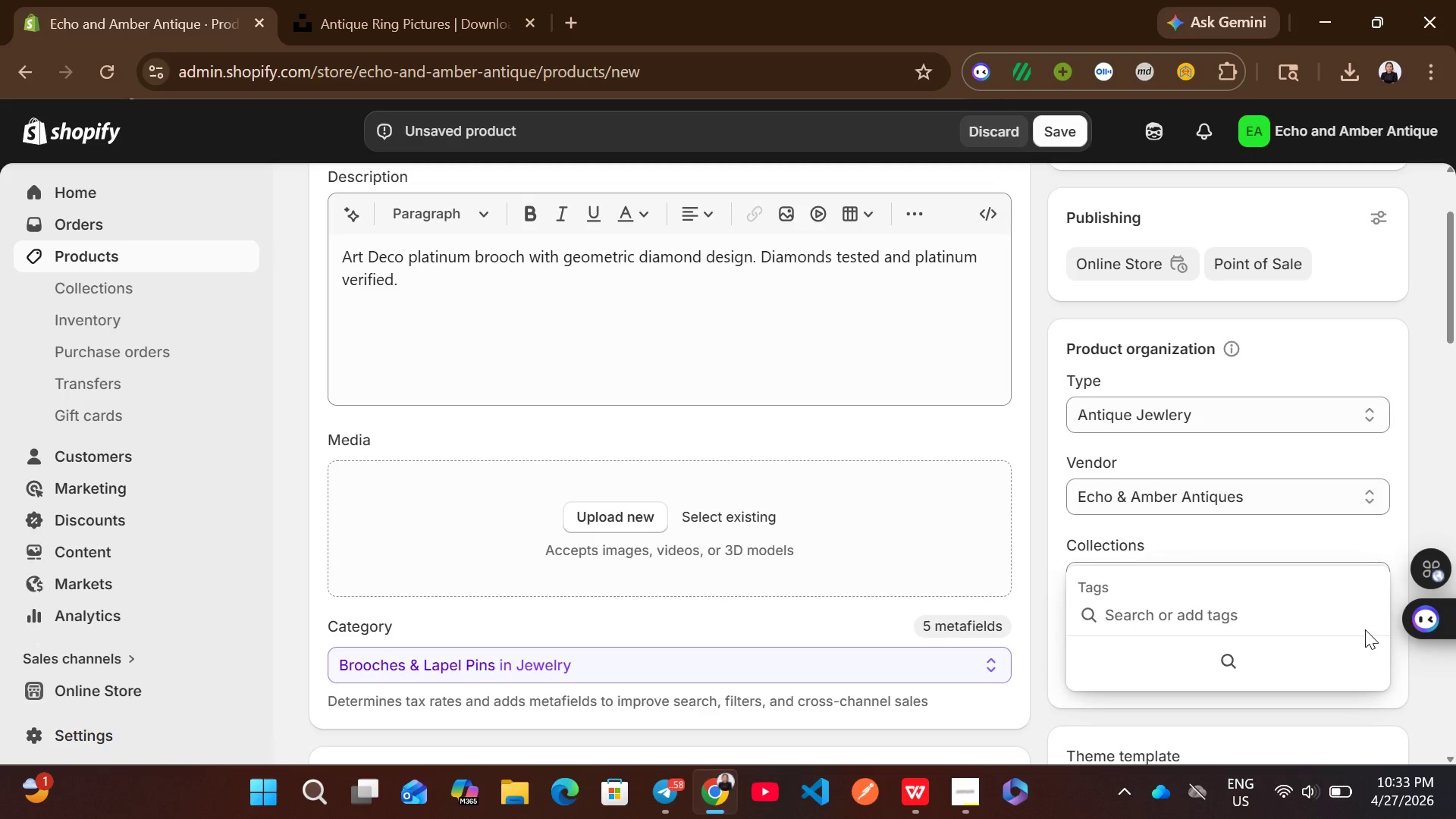 
type(Brooch)
 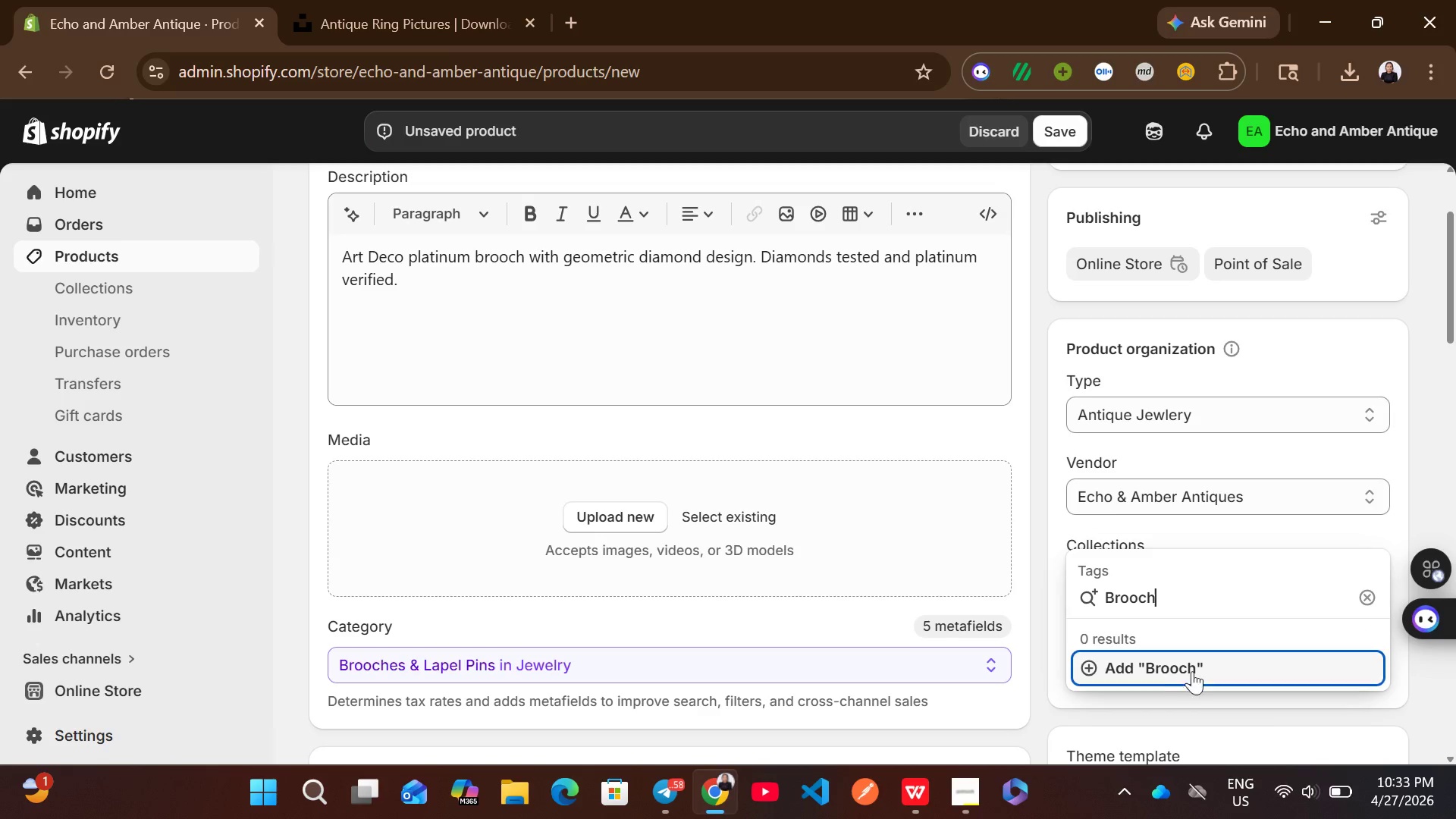 
left_click([1180, 664])
 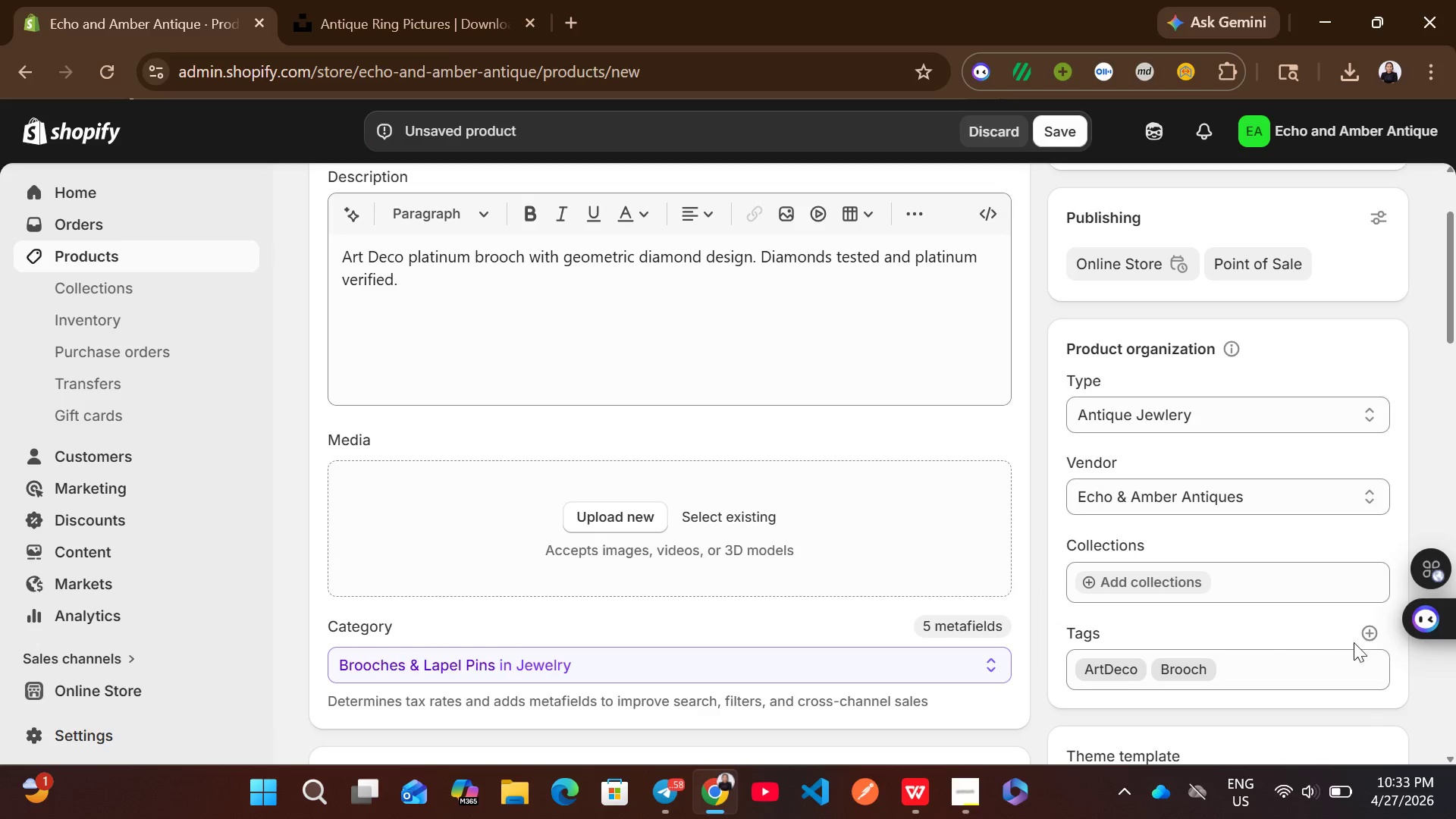 
left_click([1372, 630])
 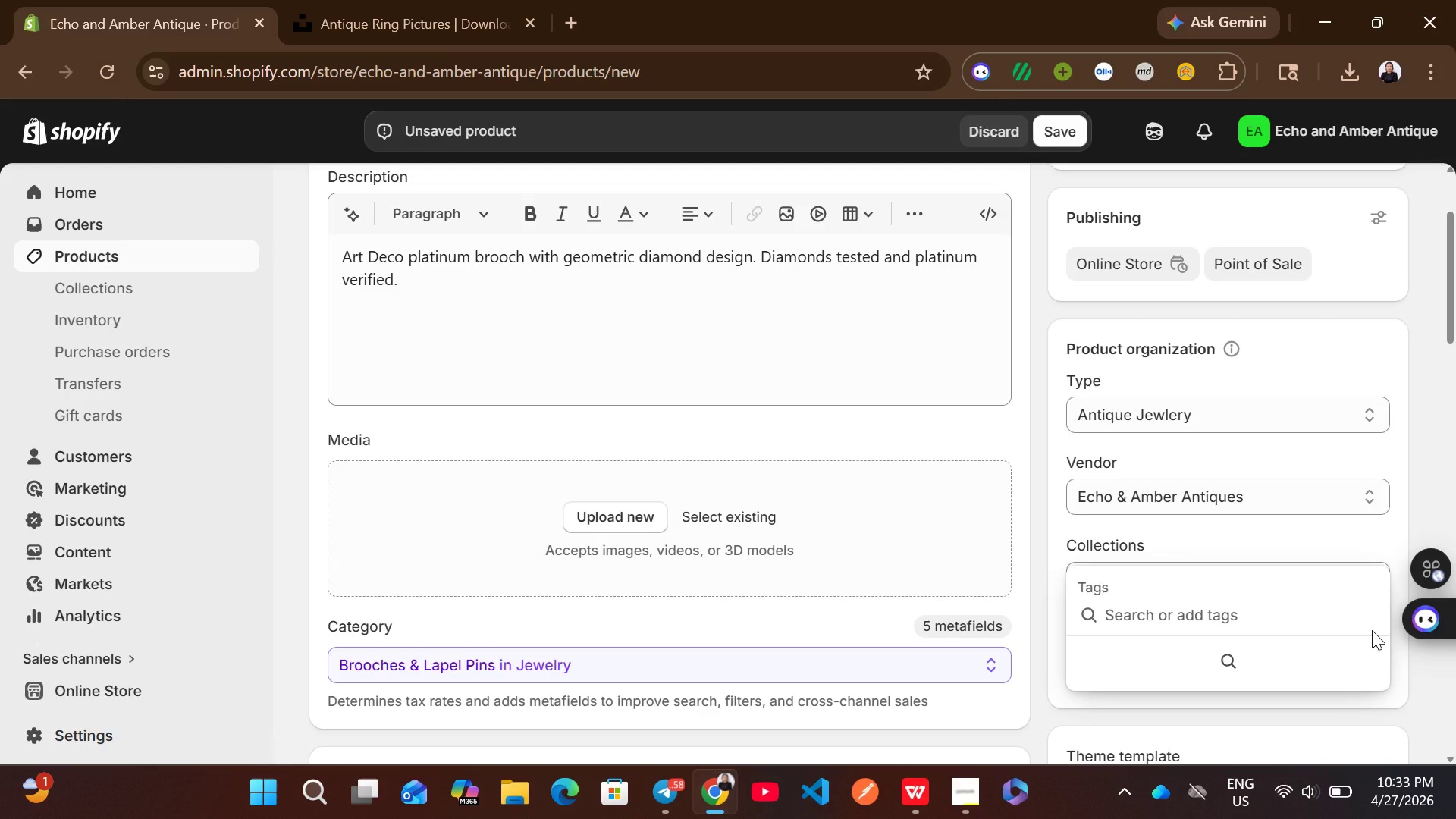 
type(Diamonf)
key(Backspace)
type(d)
 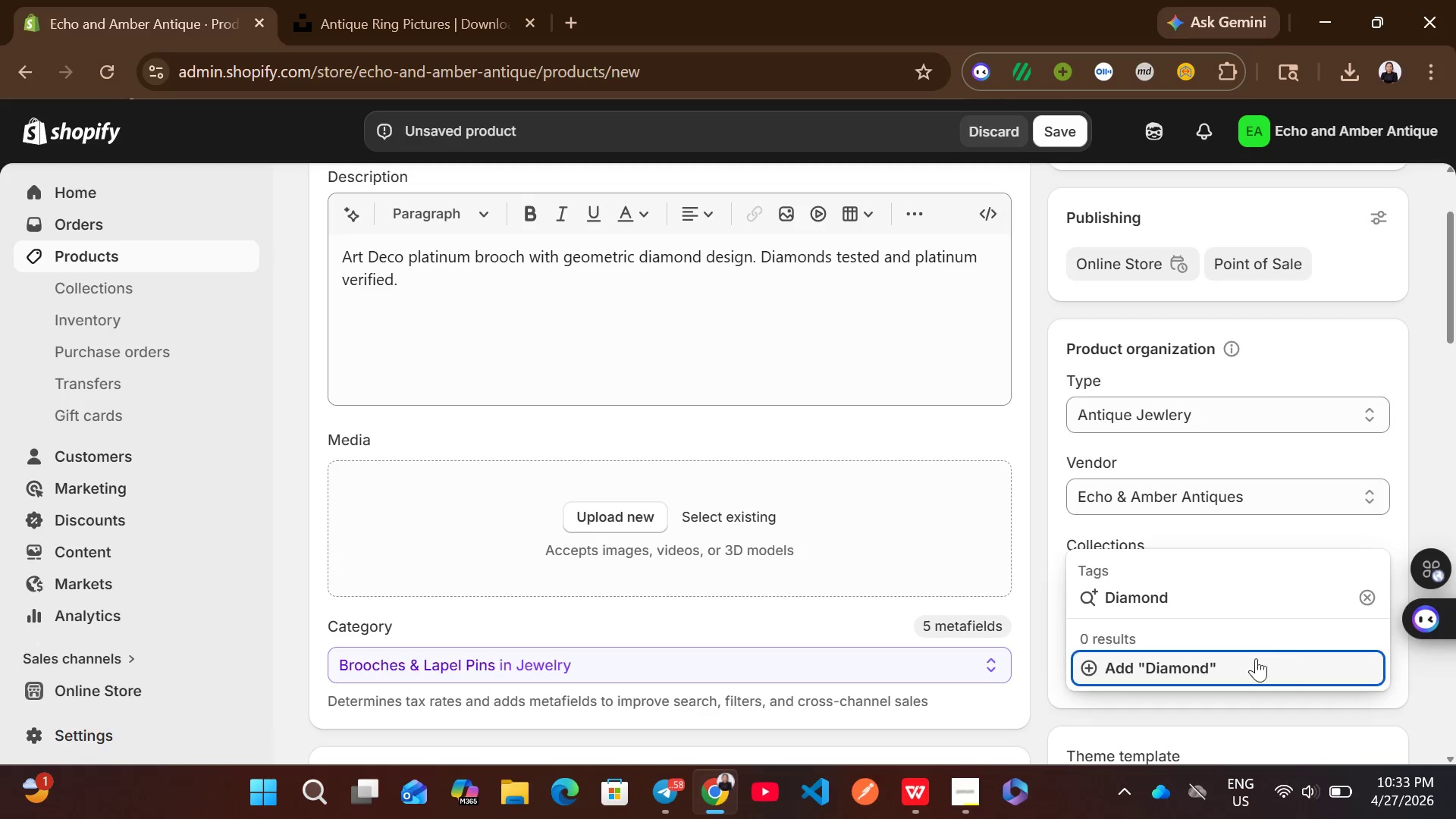 
left_click([1199, 655])
 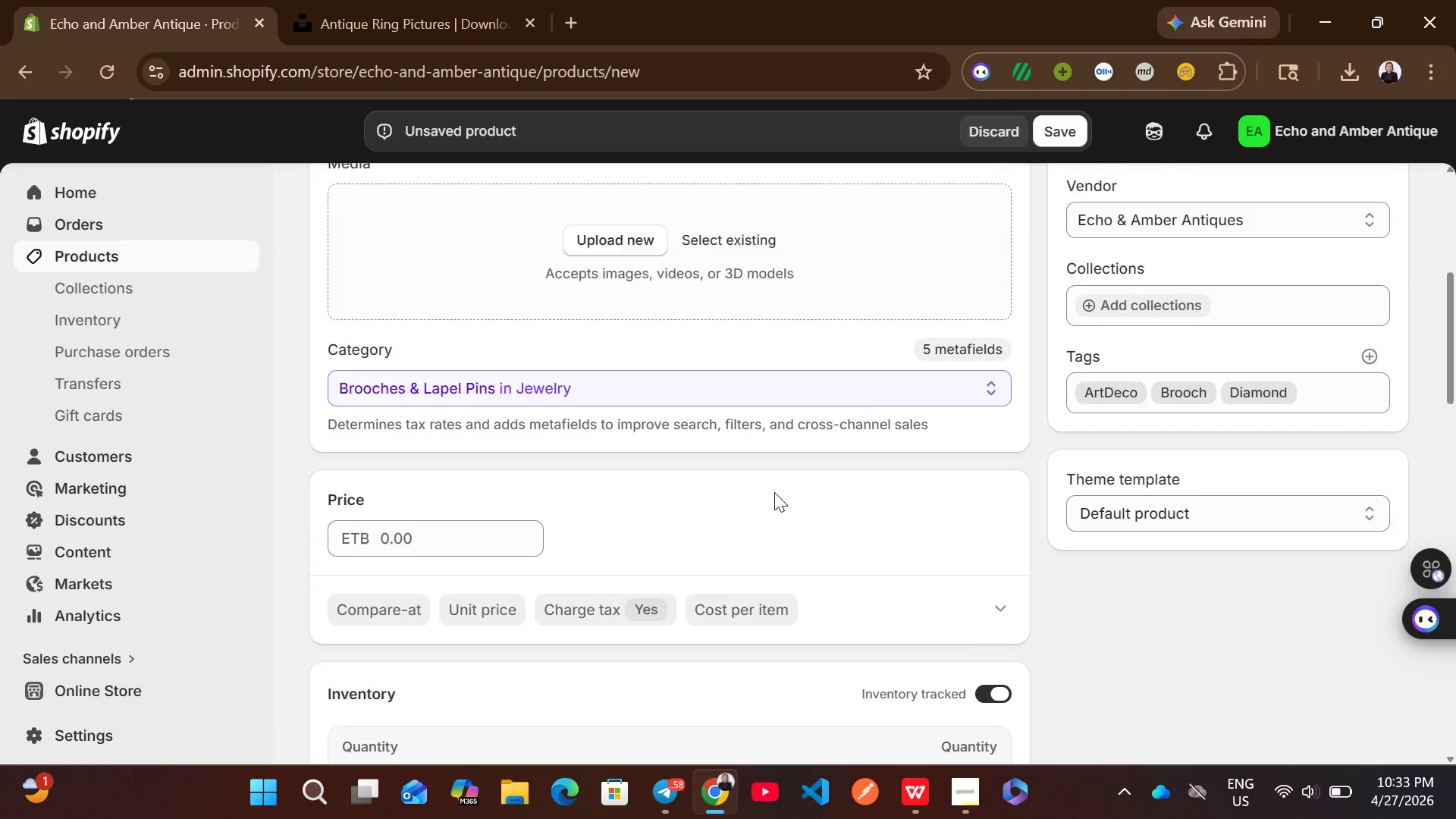 
left_click([388, 471])
 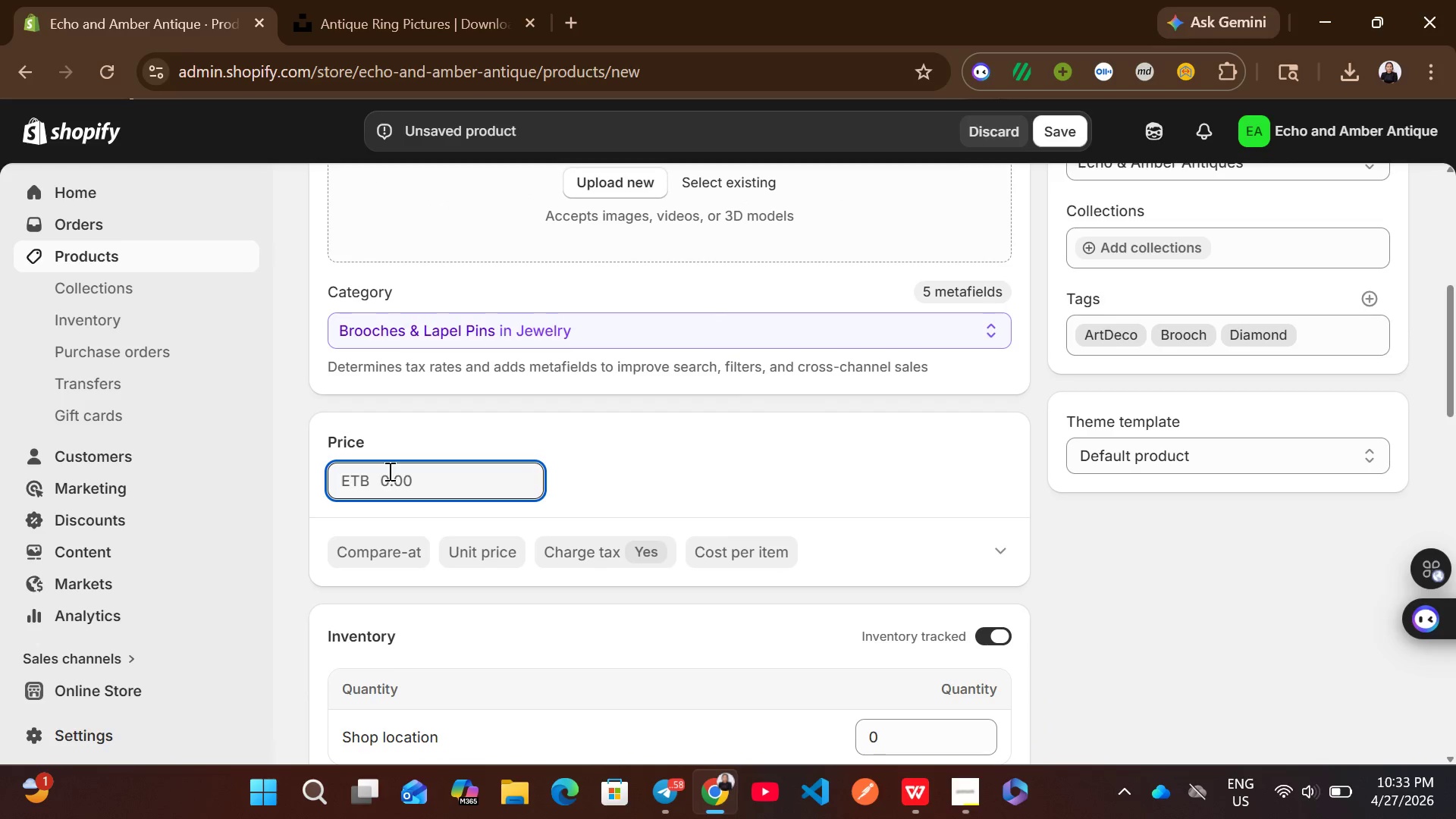 
type(3200)
 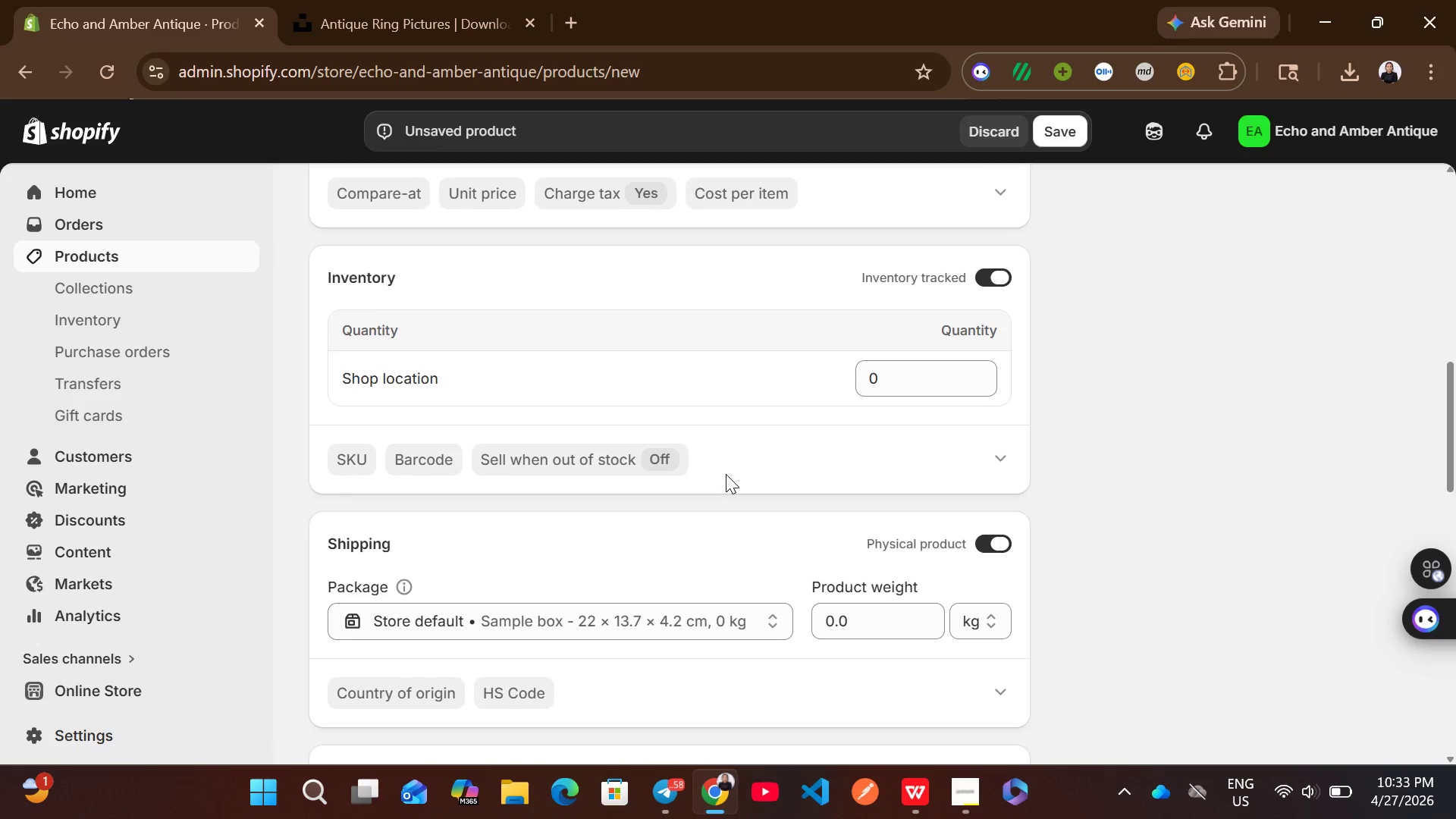 
left_click([341, 448])
 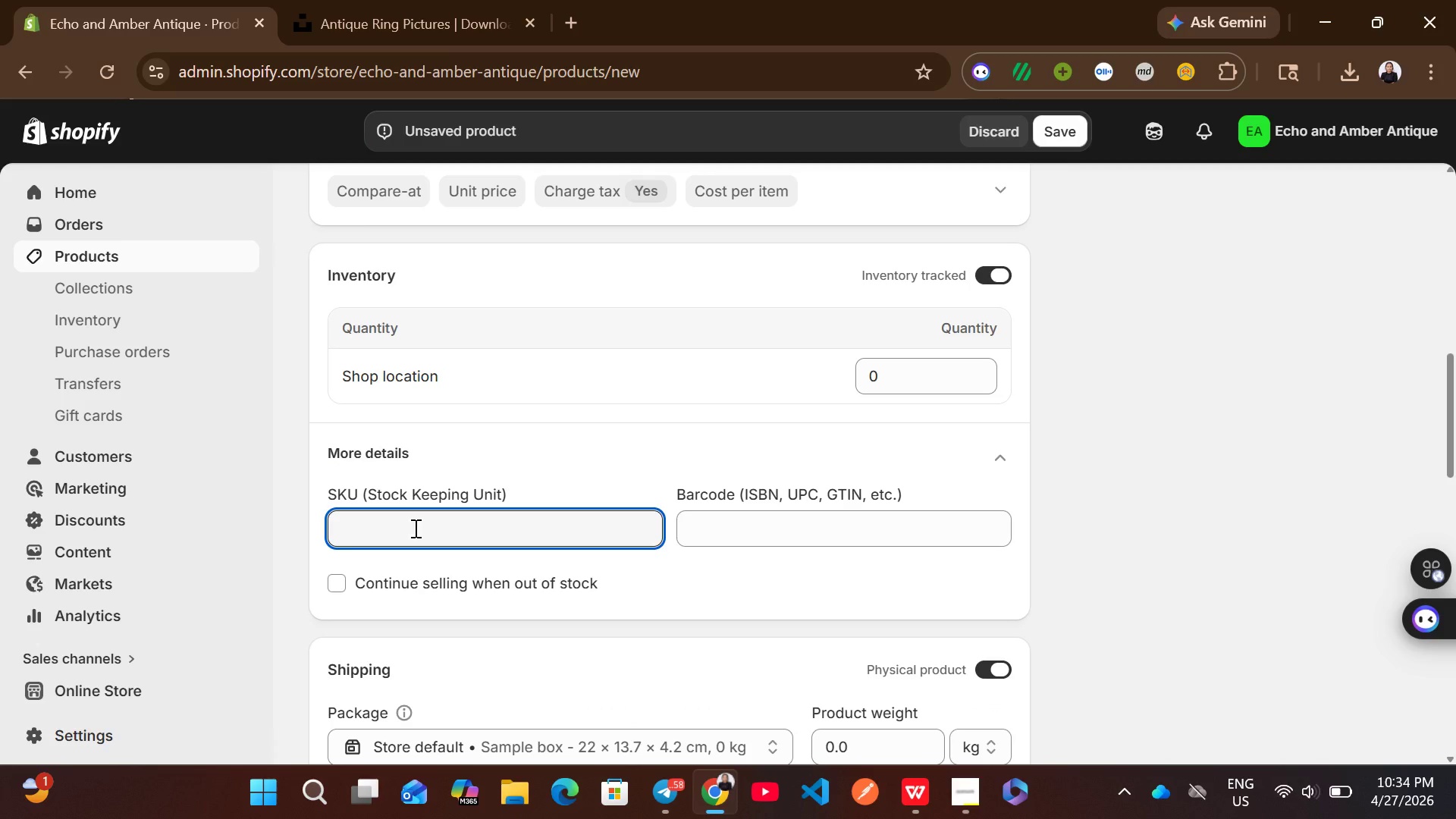 
type(EA-002)
 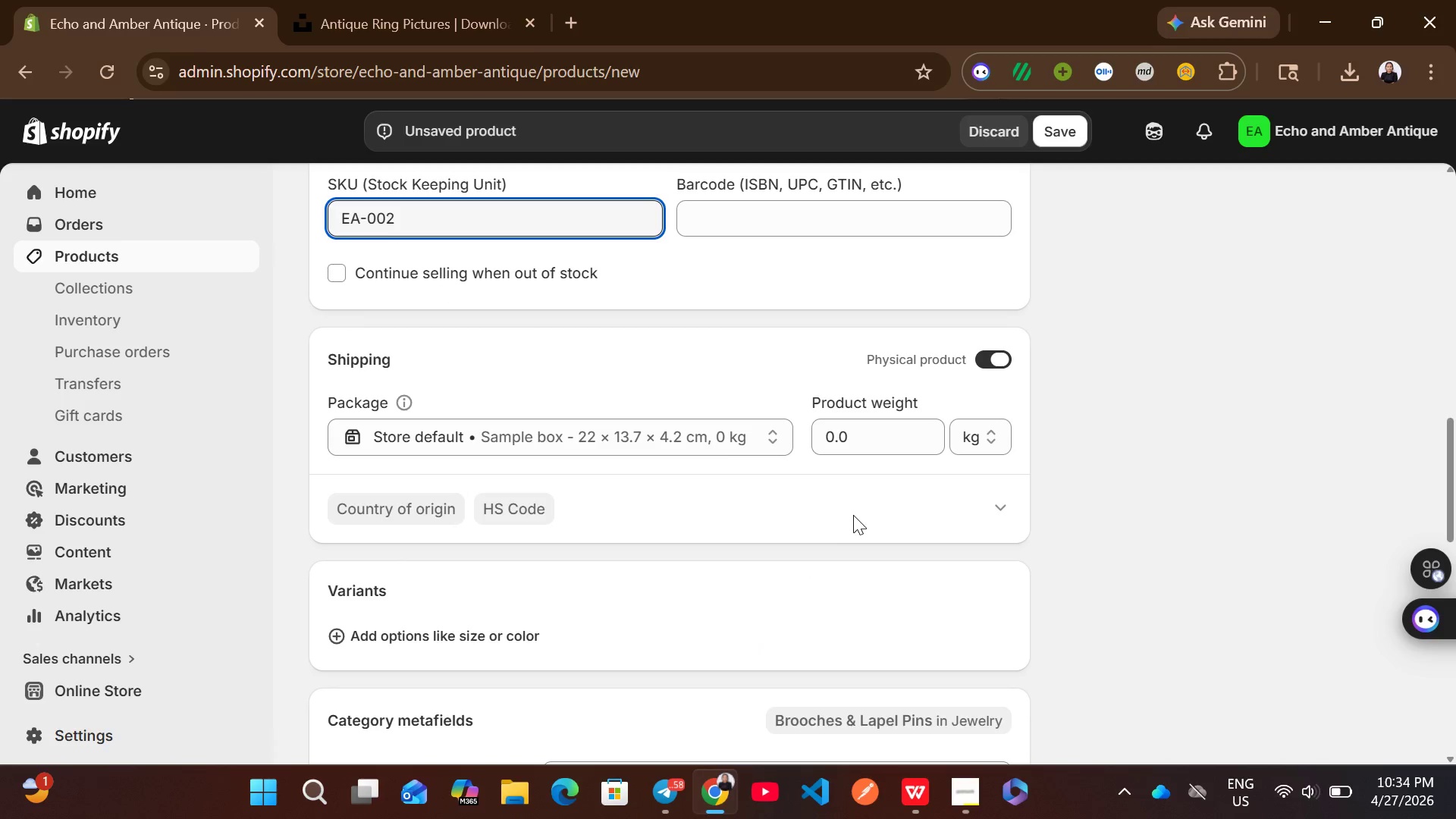 
wait(6.84)
 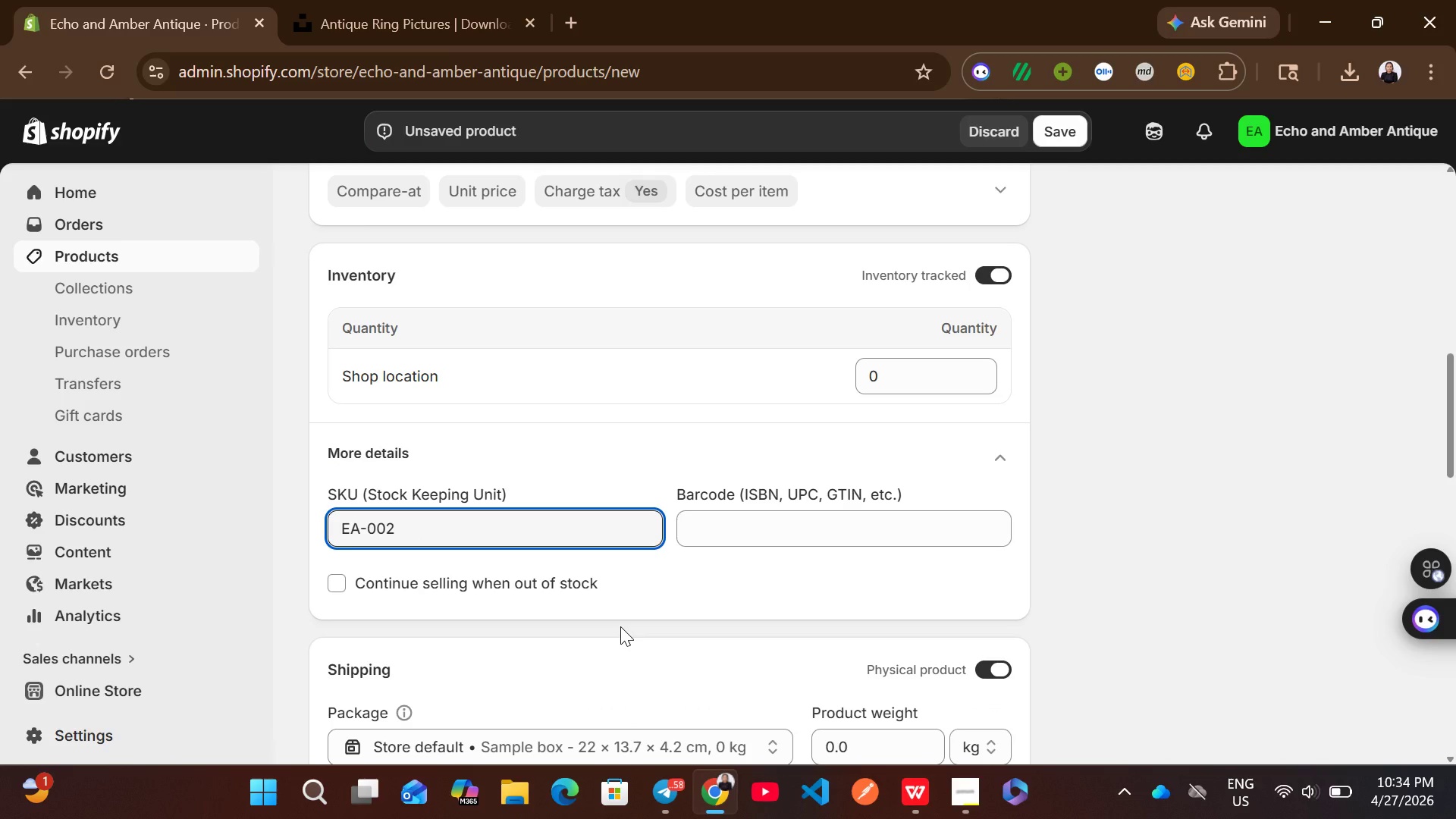 
left_click([903, 361])
 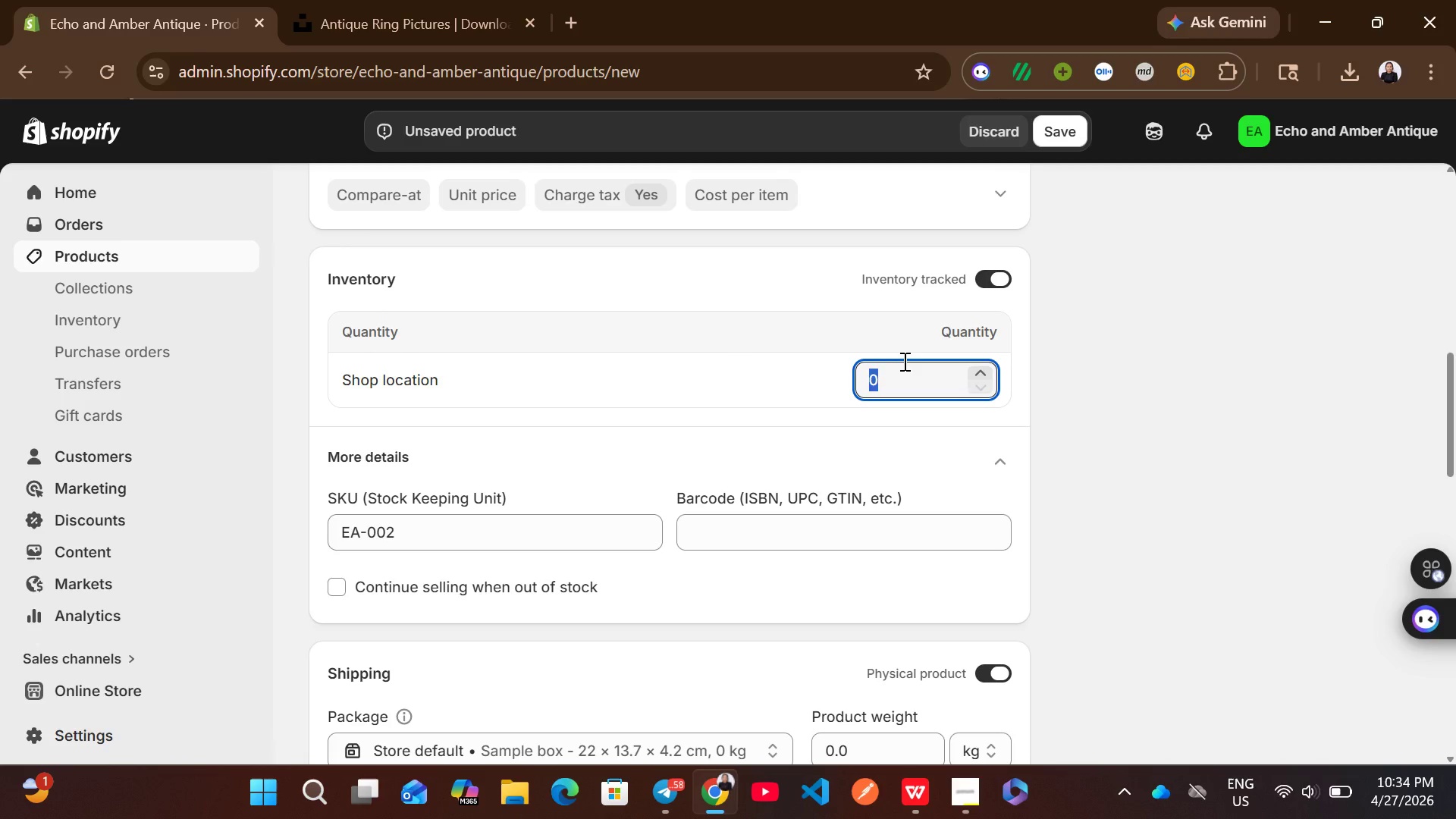 
key(1)
 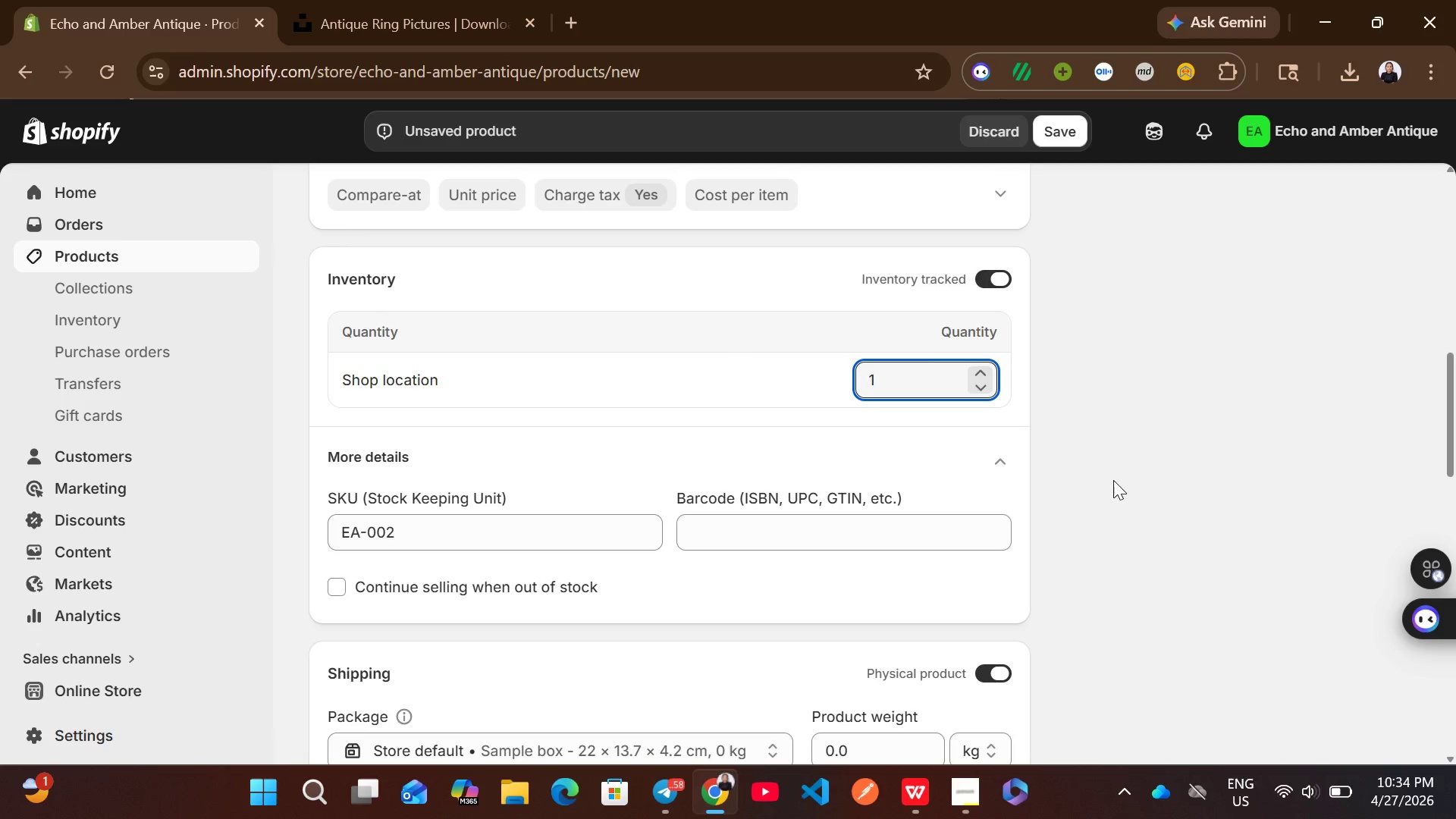 
left_click([1142, 497])
 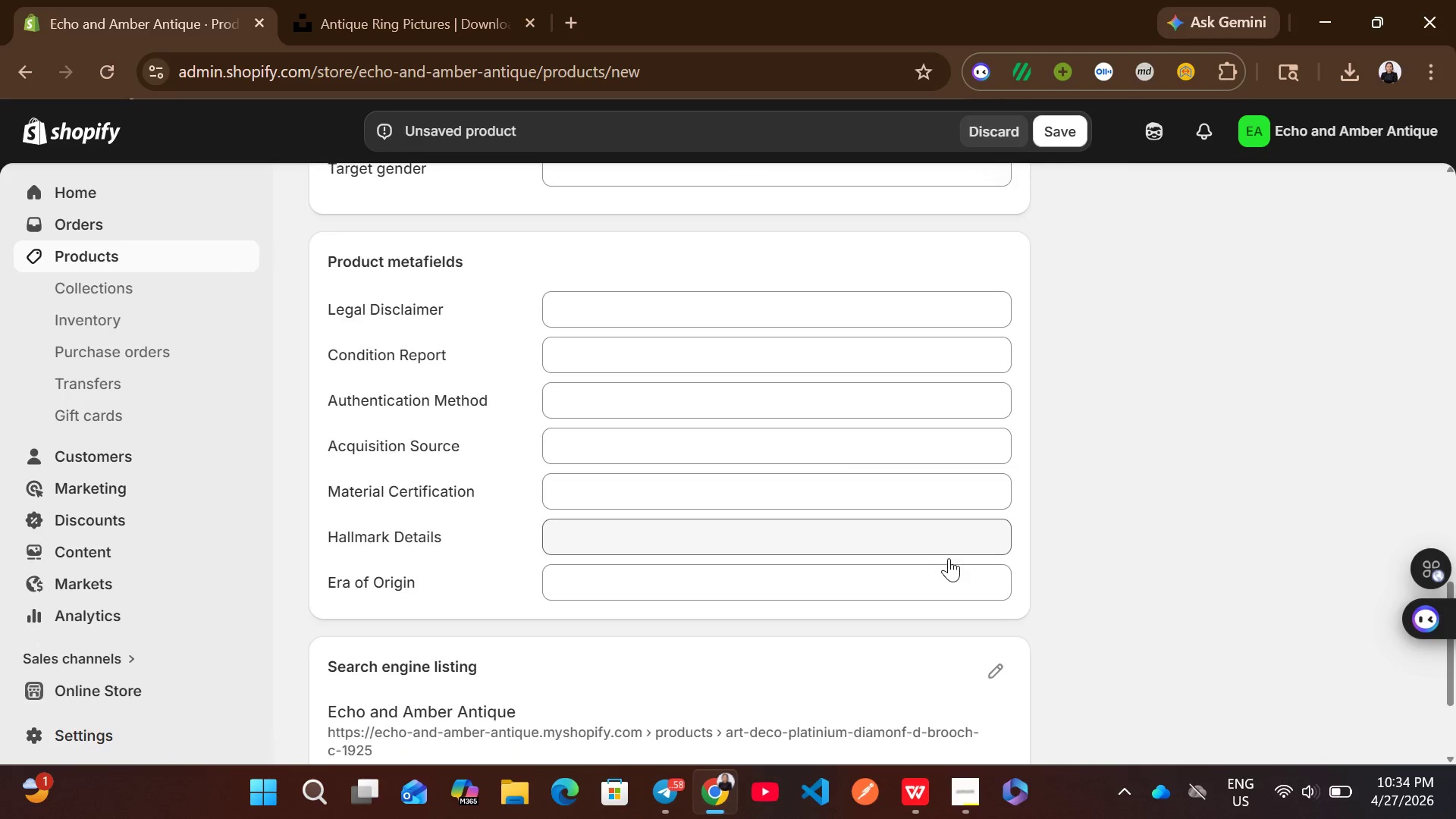 
wait(6.89)
 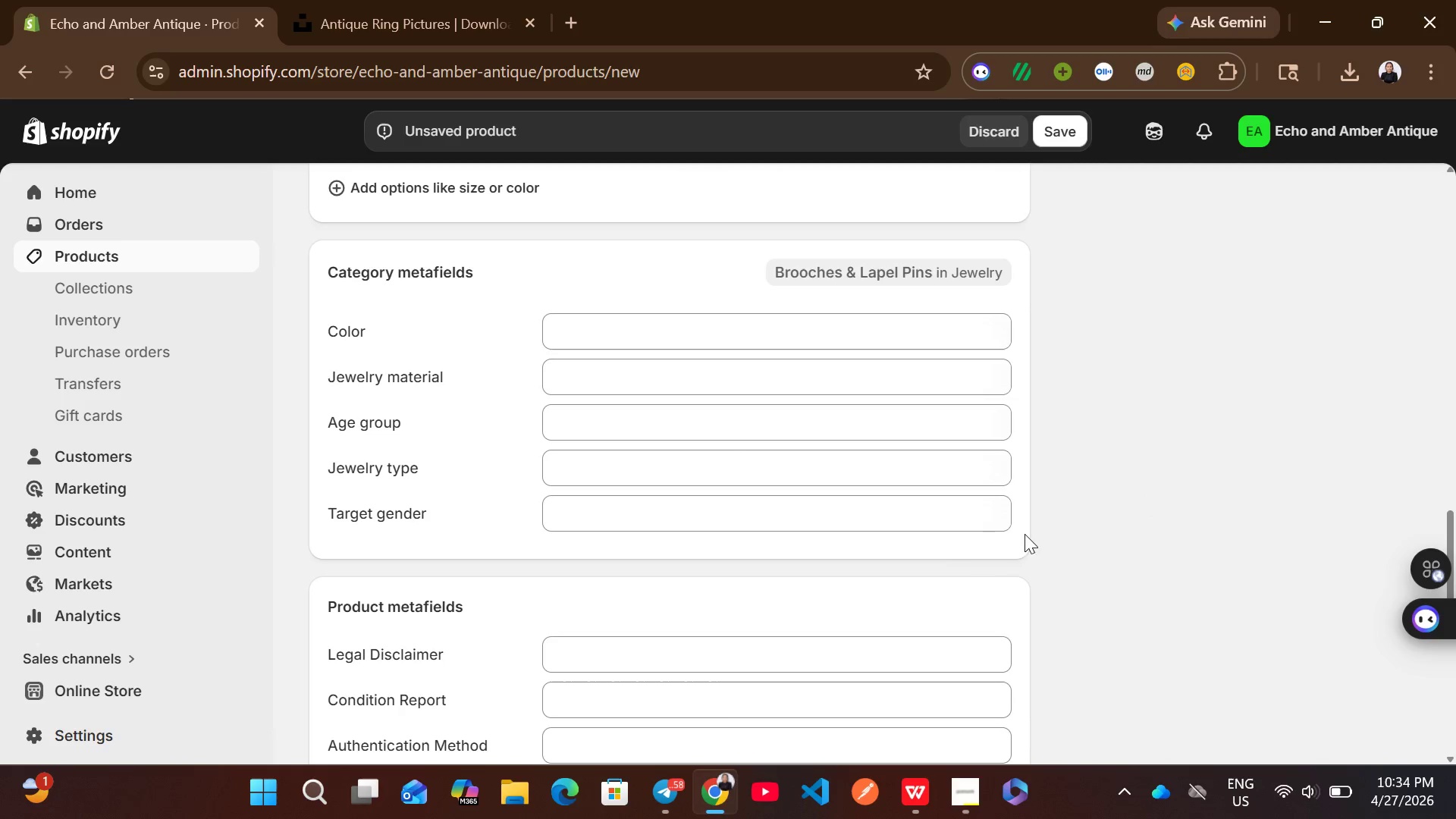 
left_click([895, 558])
 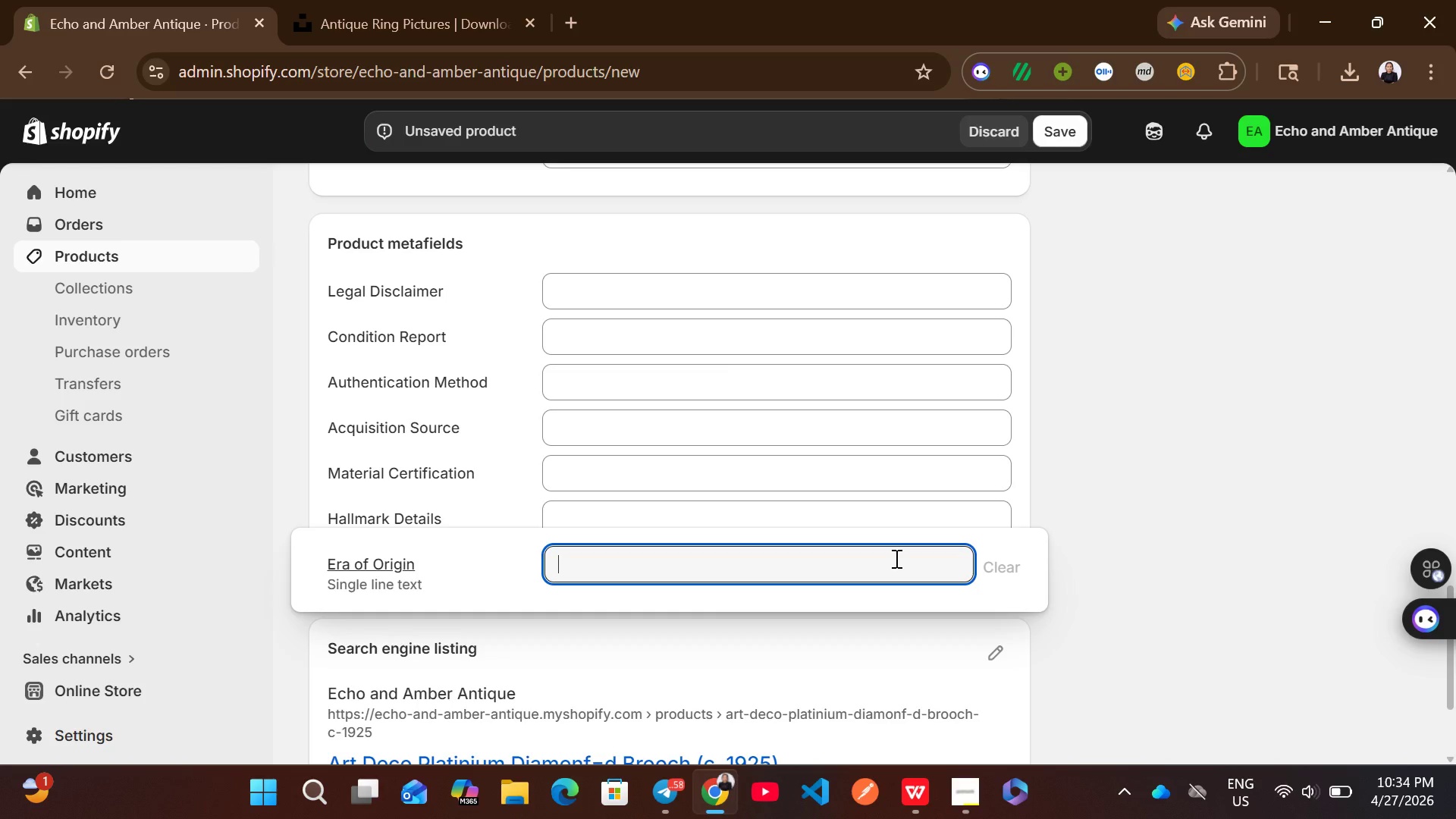 
wait(15.08)
 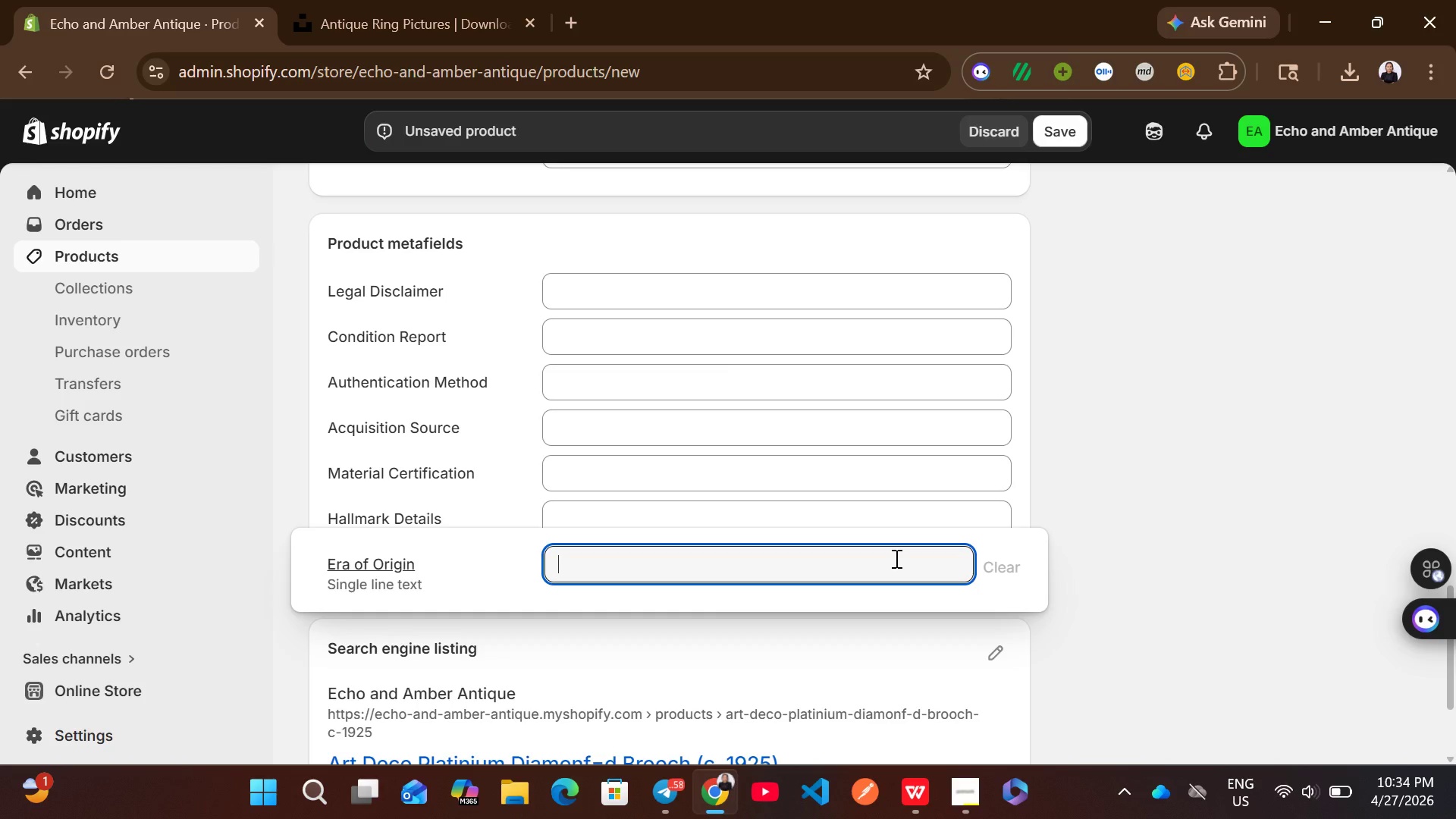 
type(Art deco)
 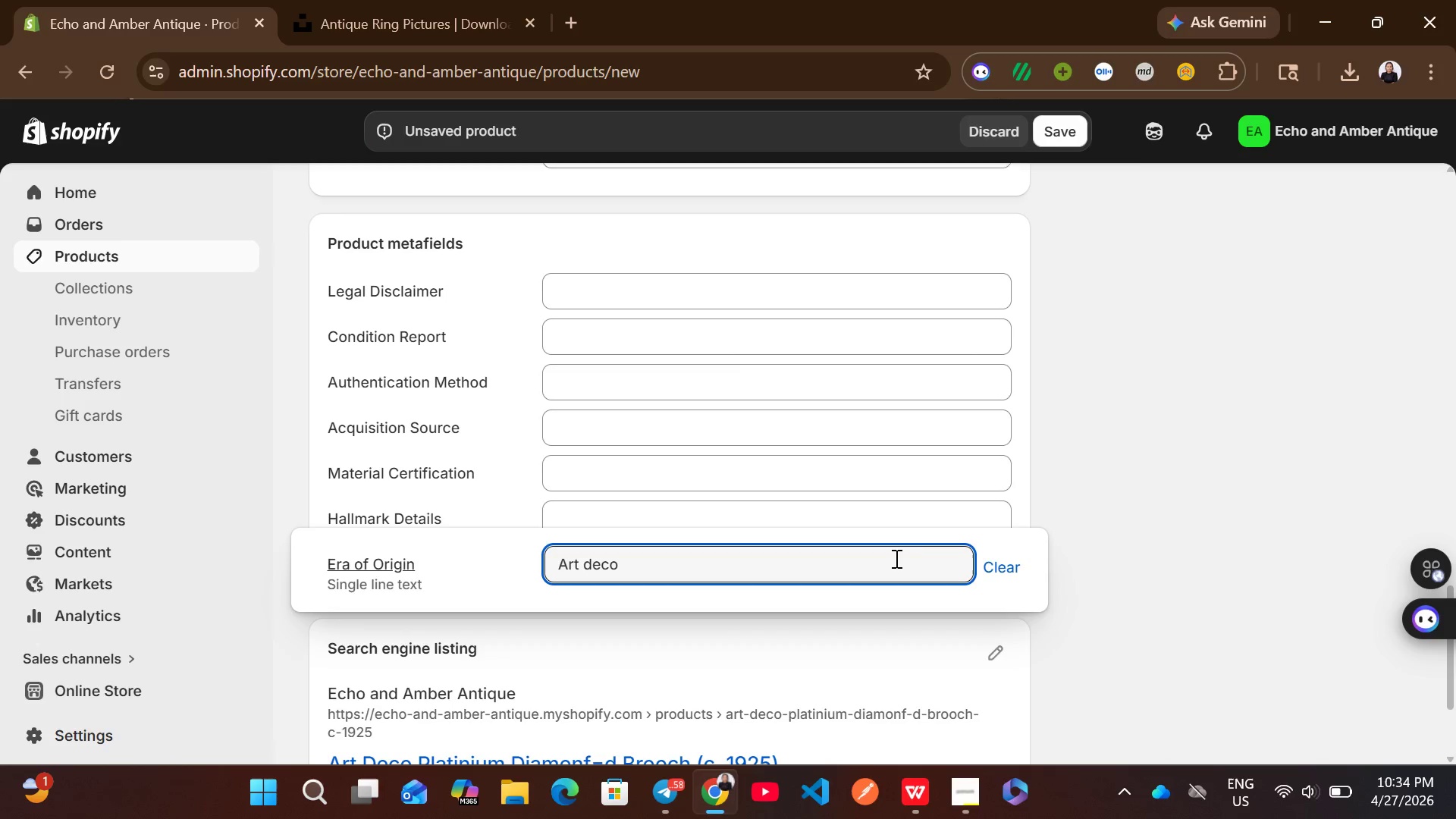 
left_click([767, 502])
 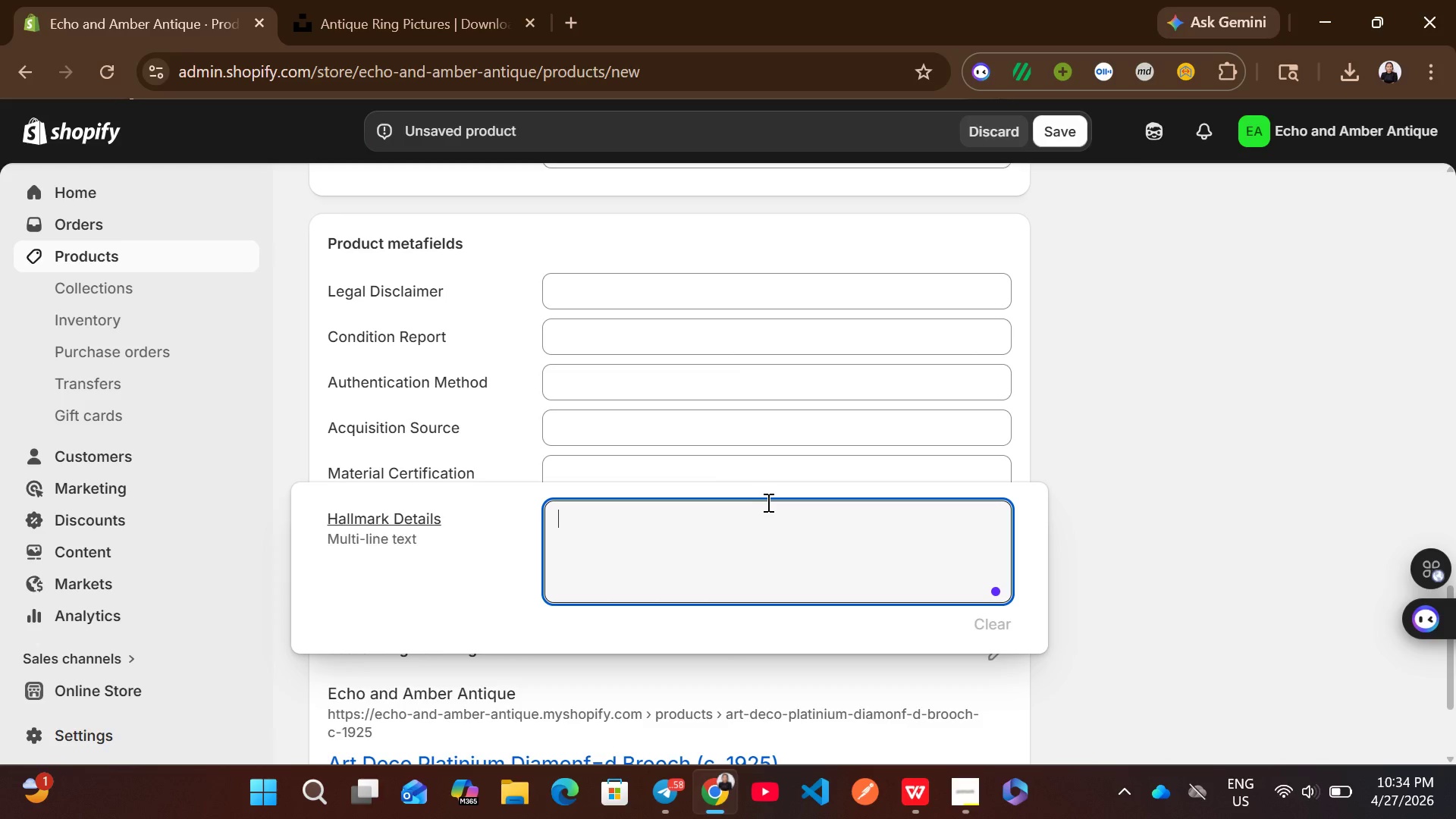 
wait(10.91)
 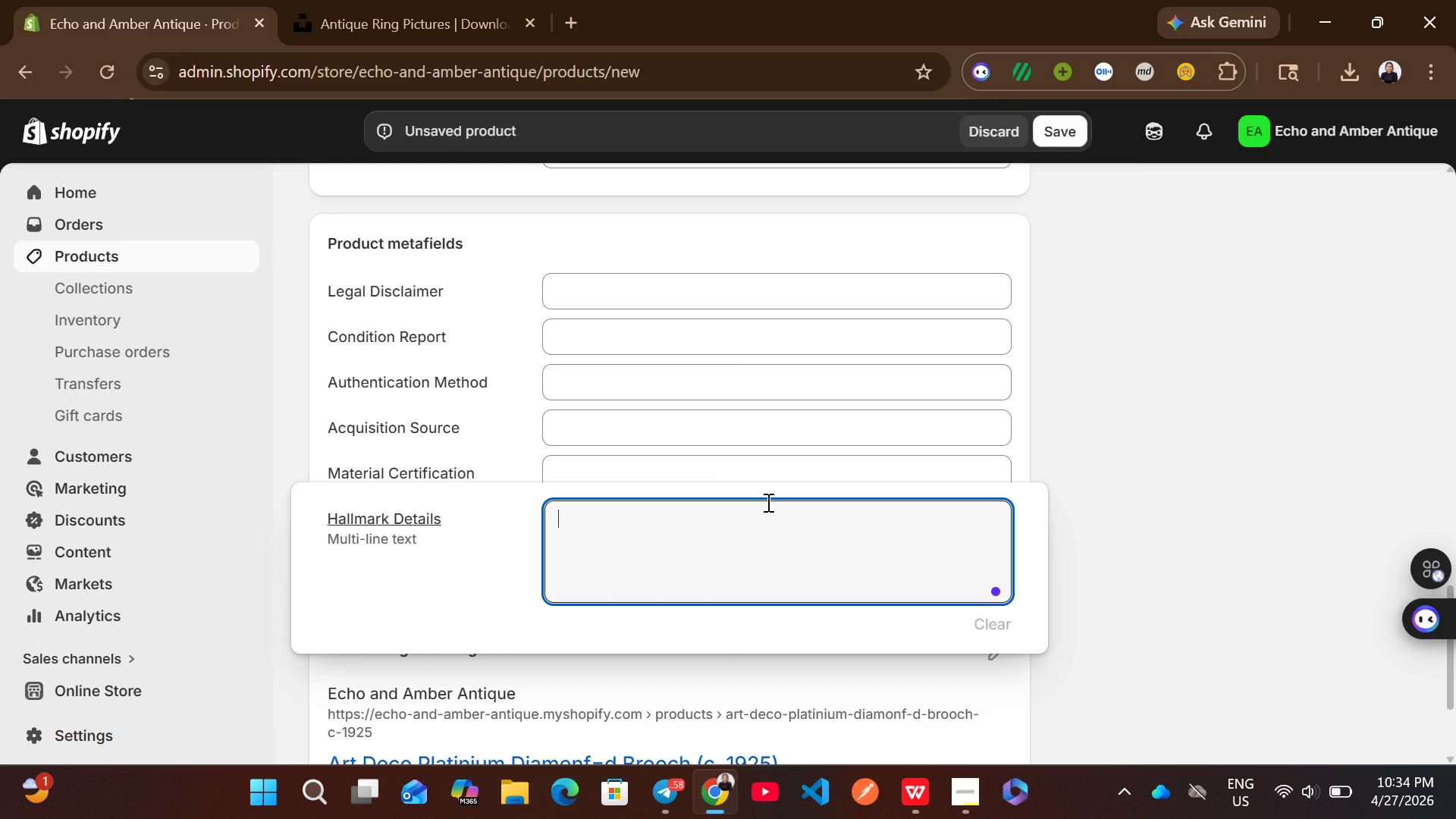 
type(French platinum hallmark )
key(Backspace)
type((dog head))
 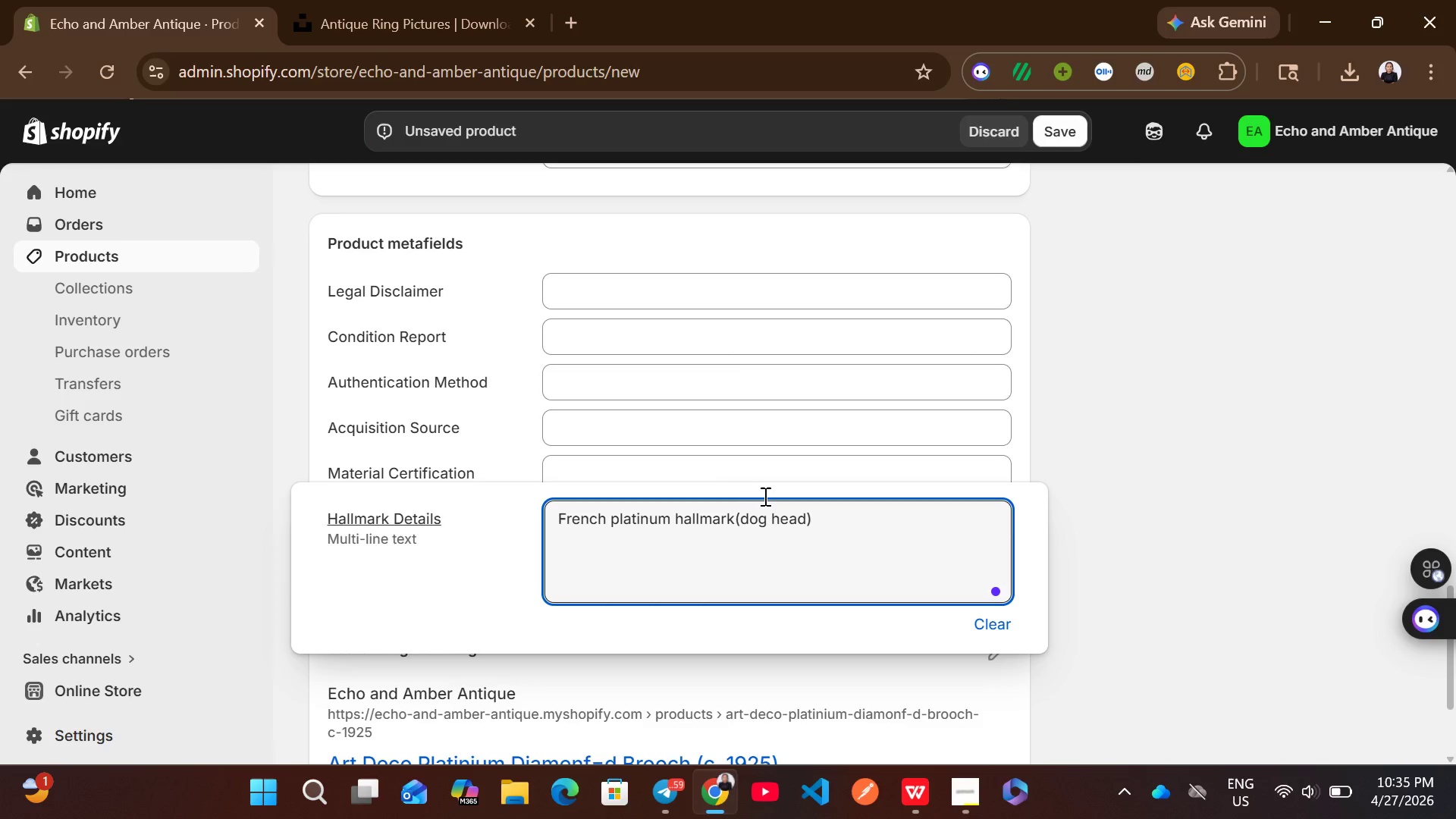 
left_click([723, 463])
 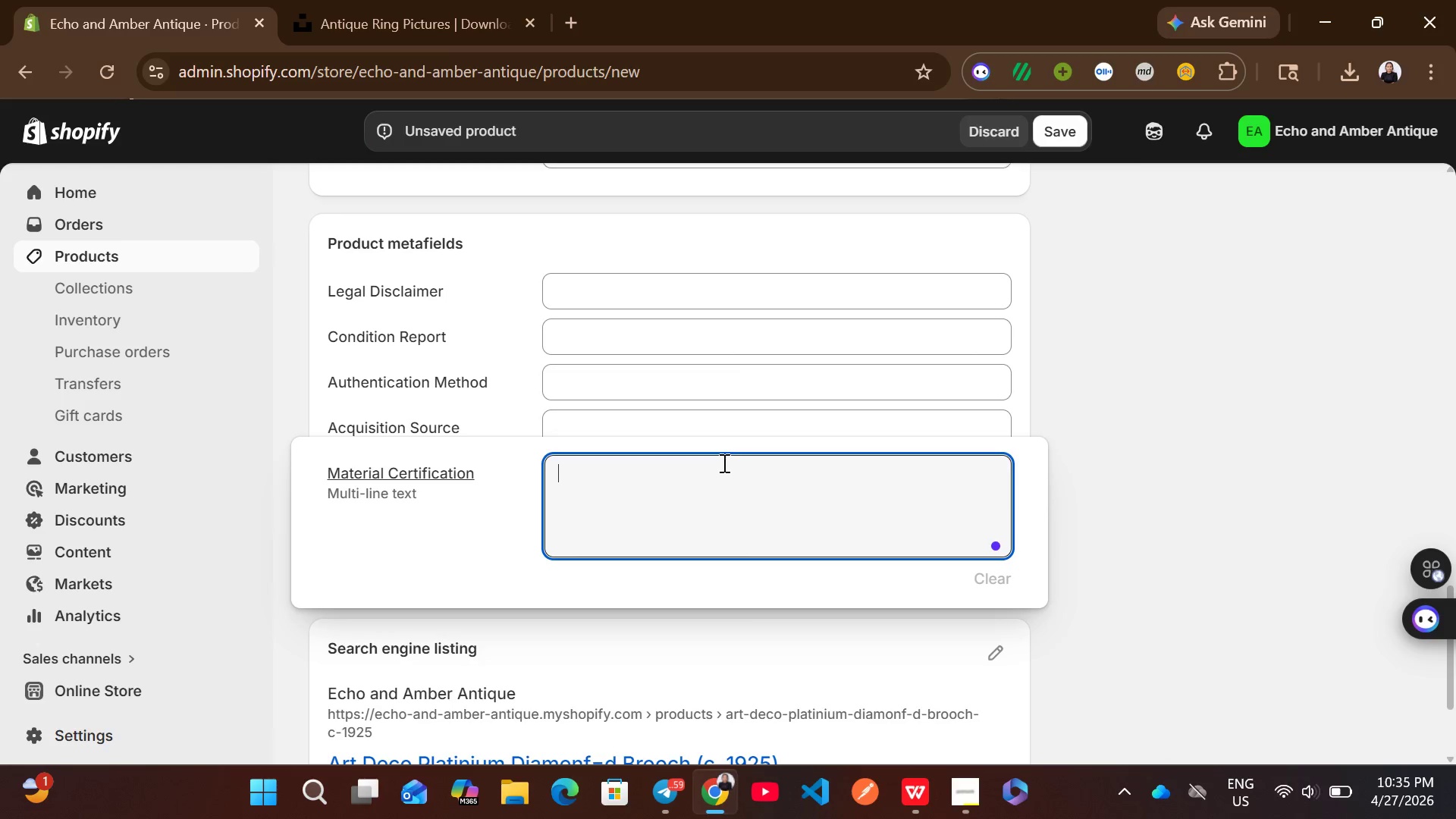 
wait(6.45)
 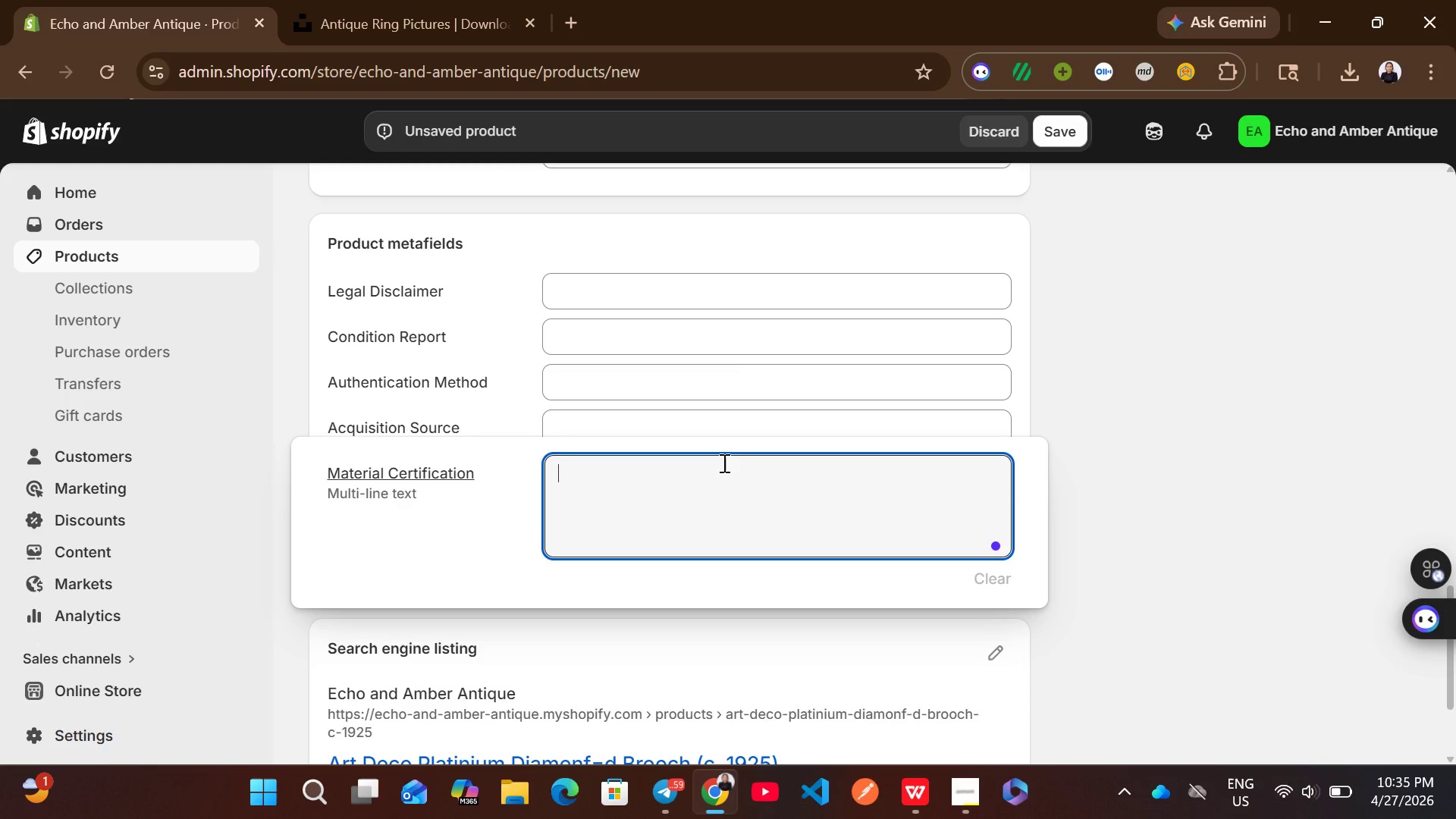 
type(Diamond tester and platinum assay))
 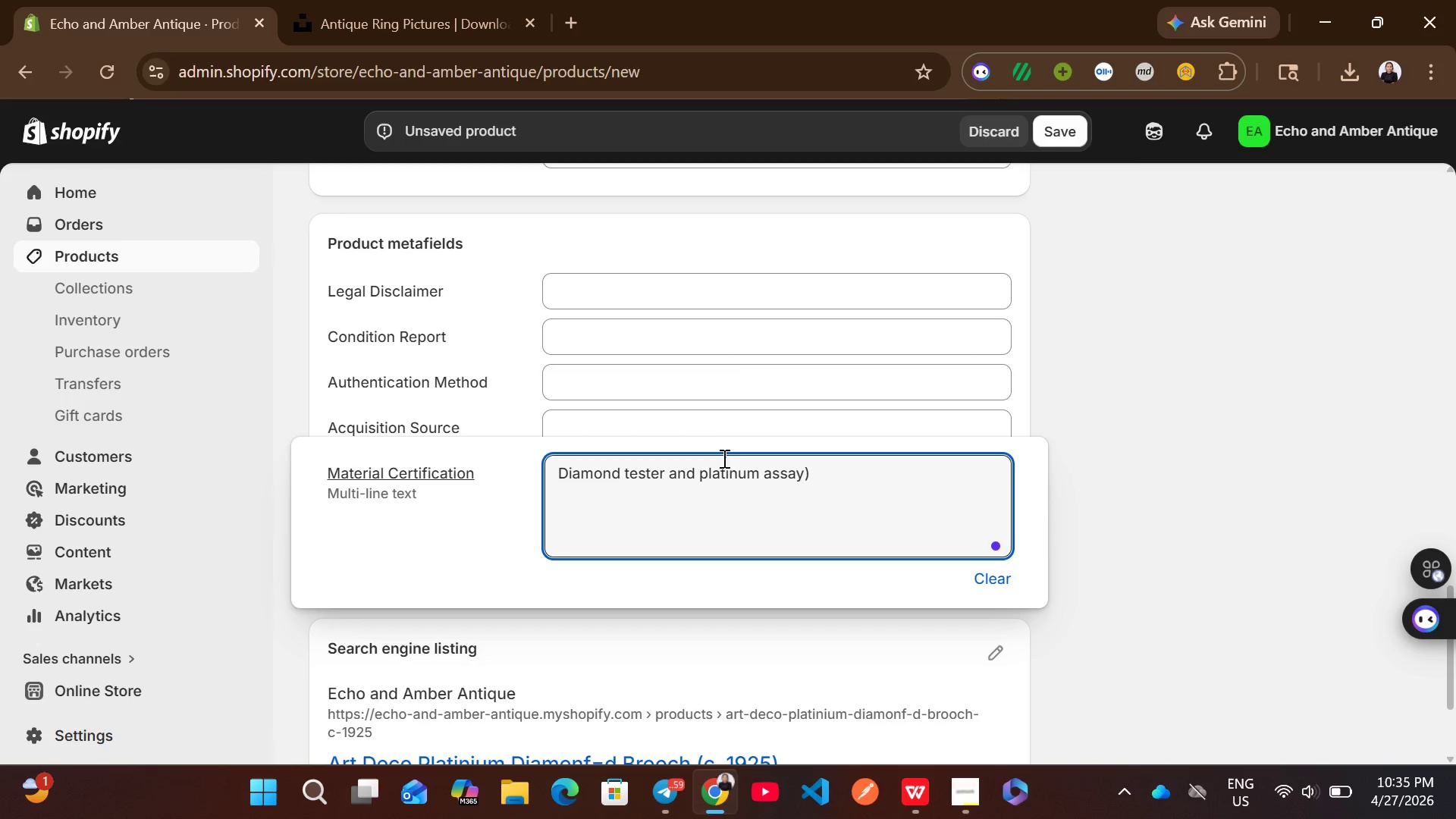 
left_click([729, 418])
 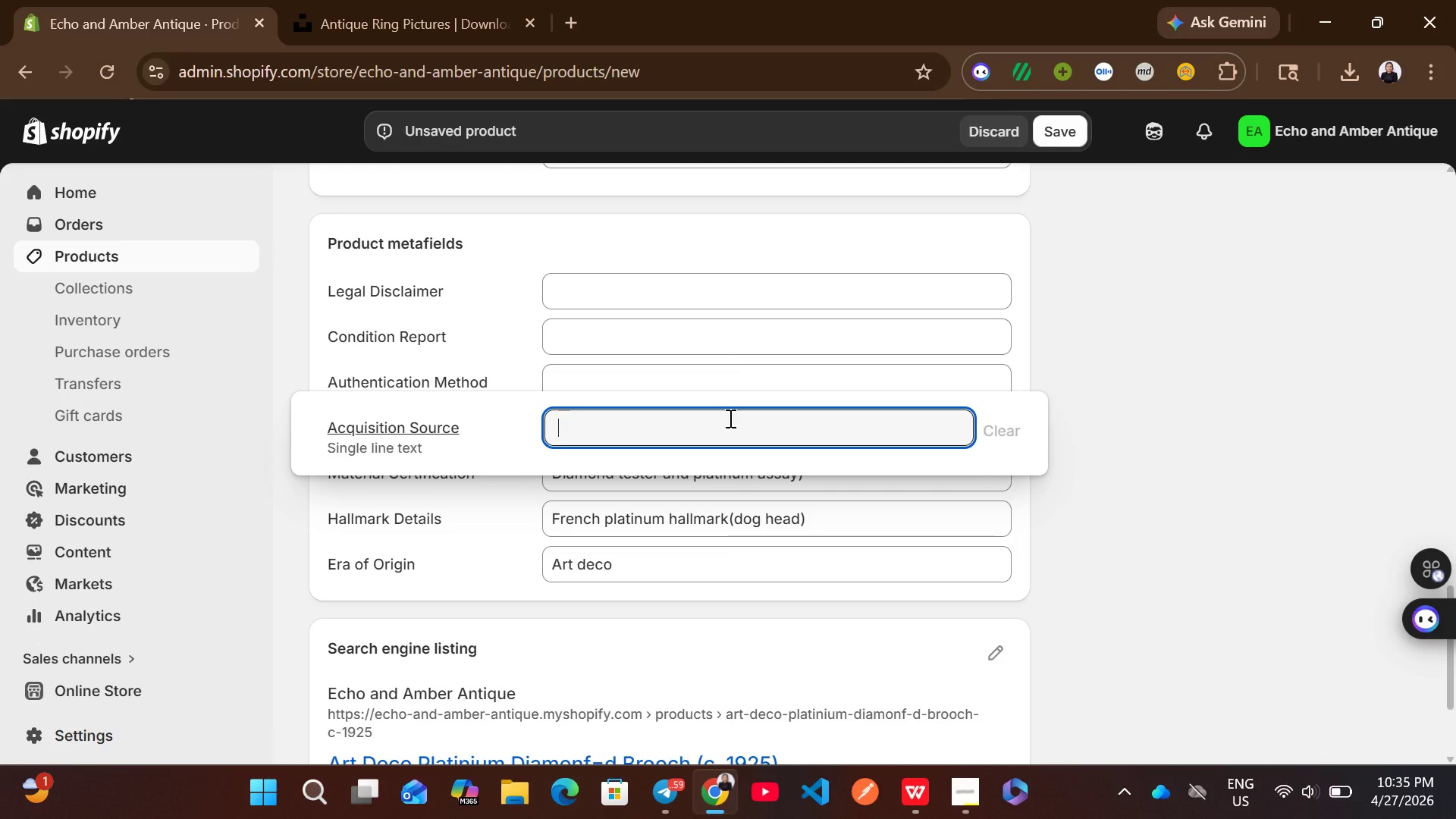 
wait(7.75)
 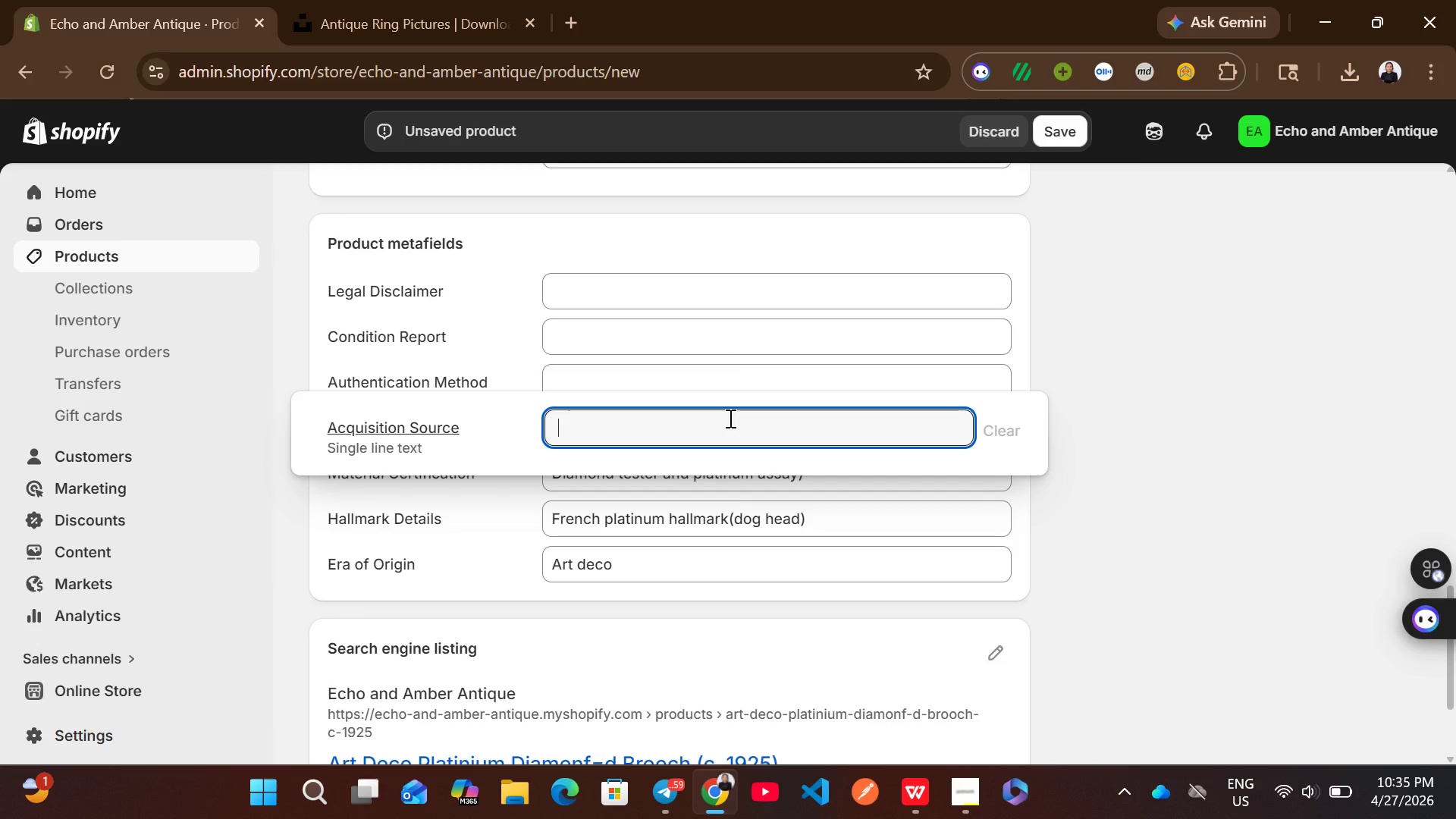 
type(Paris Antique Dealer)
 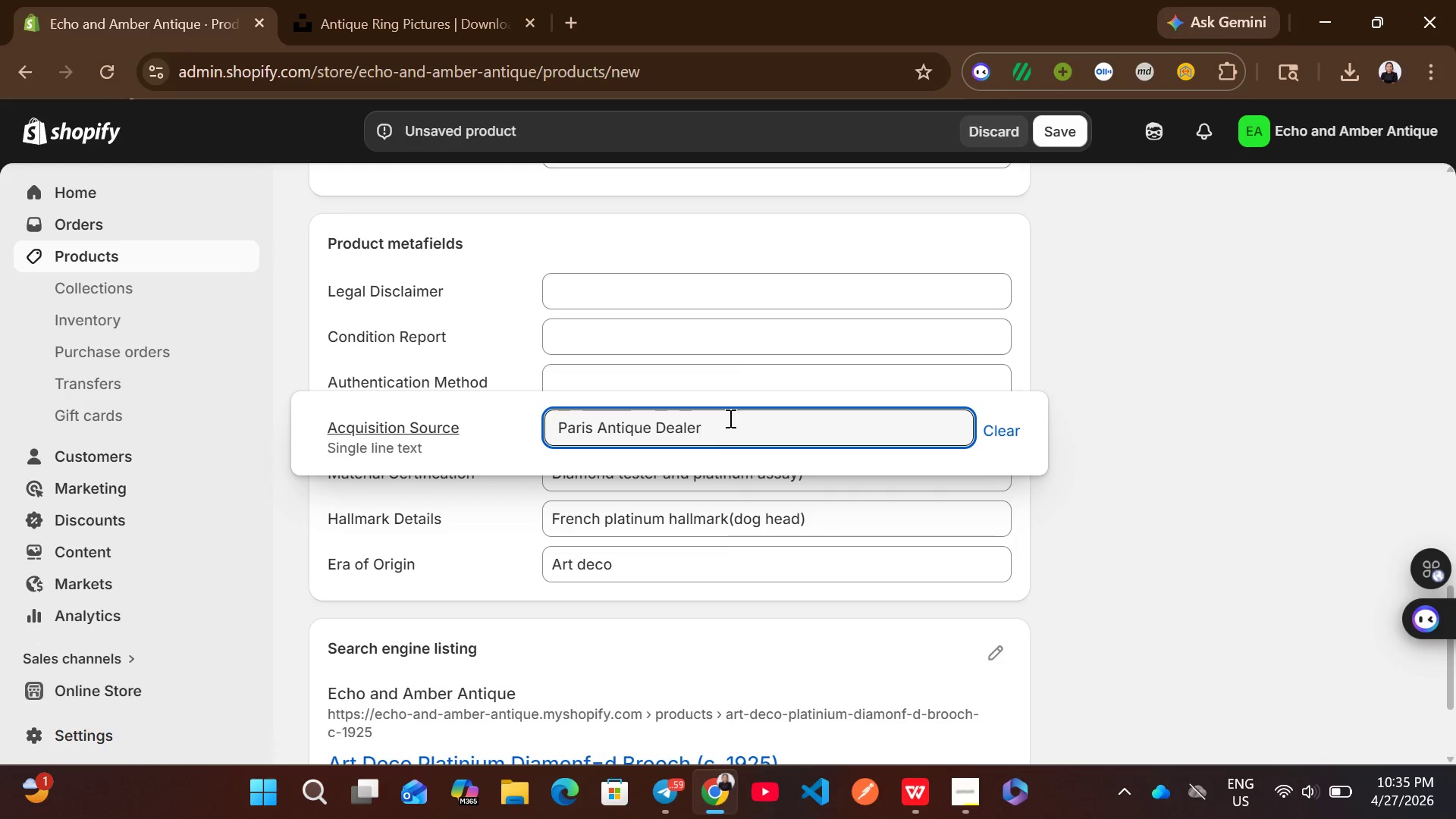 
left_click([774, 372])
 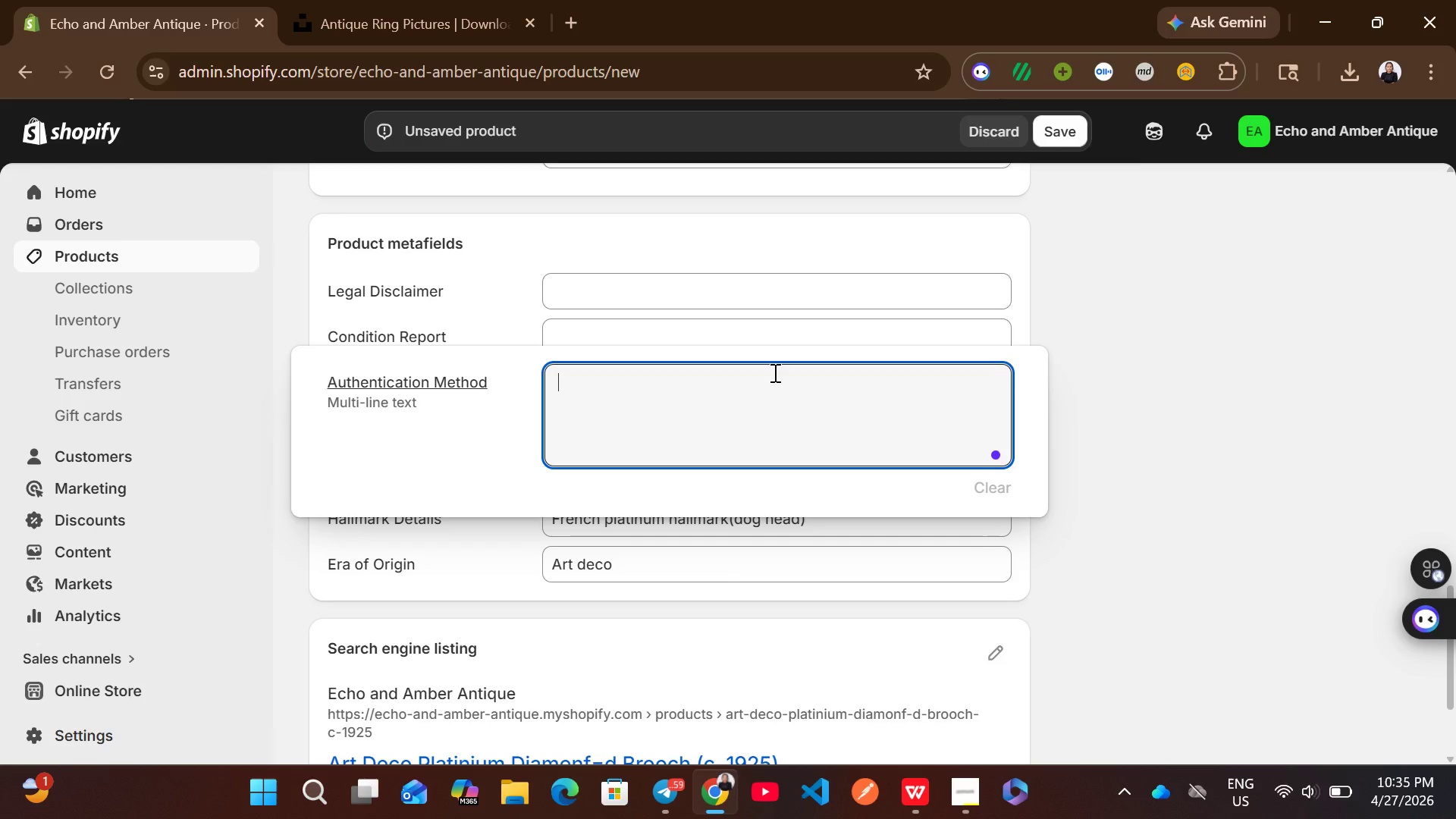 
wait(12.11)
 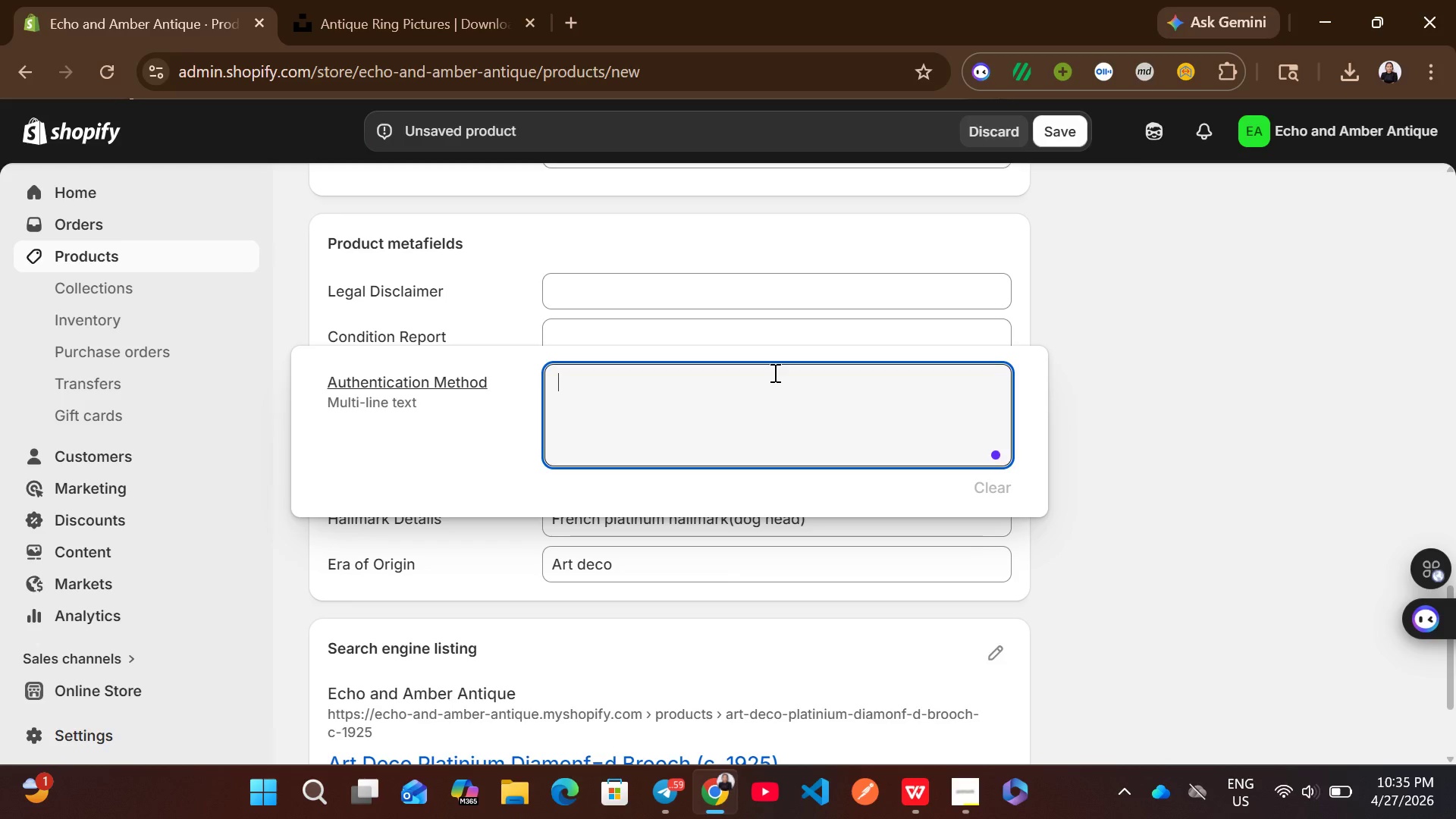 
type(Geomological testing and hallmark verification)
 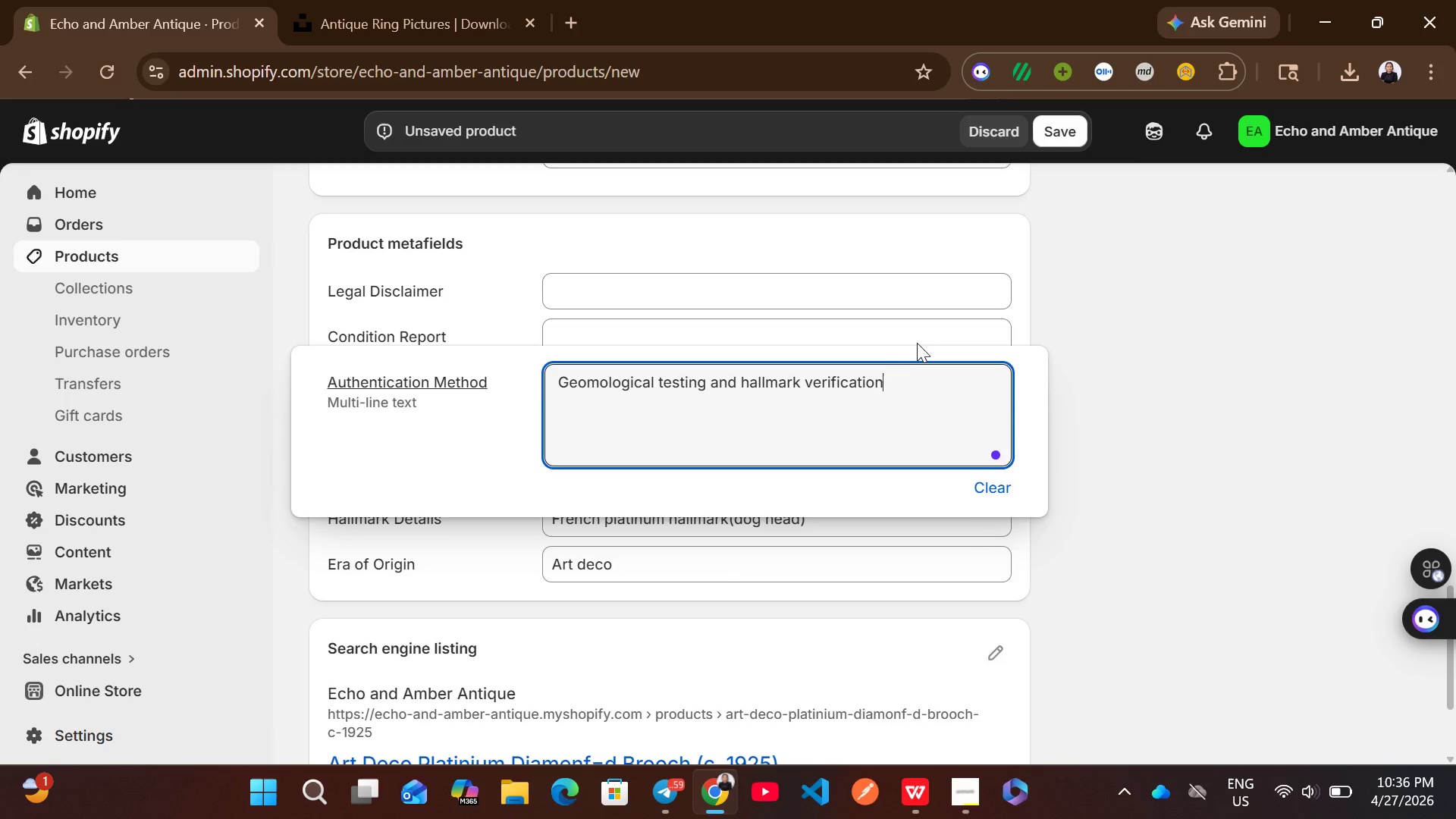 
left_click([914, 337])
 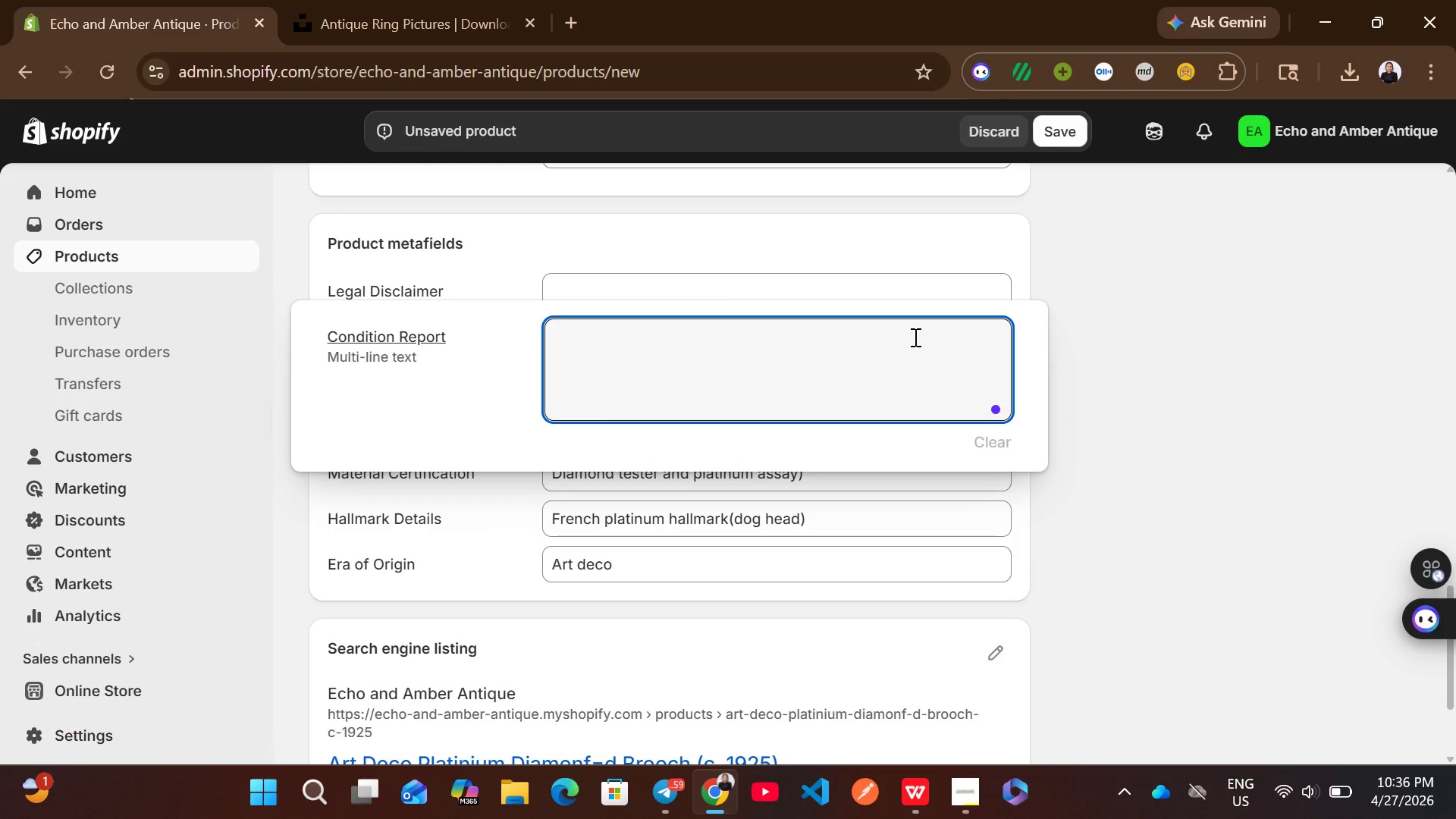 
wait(5.86)
 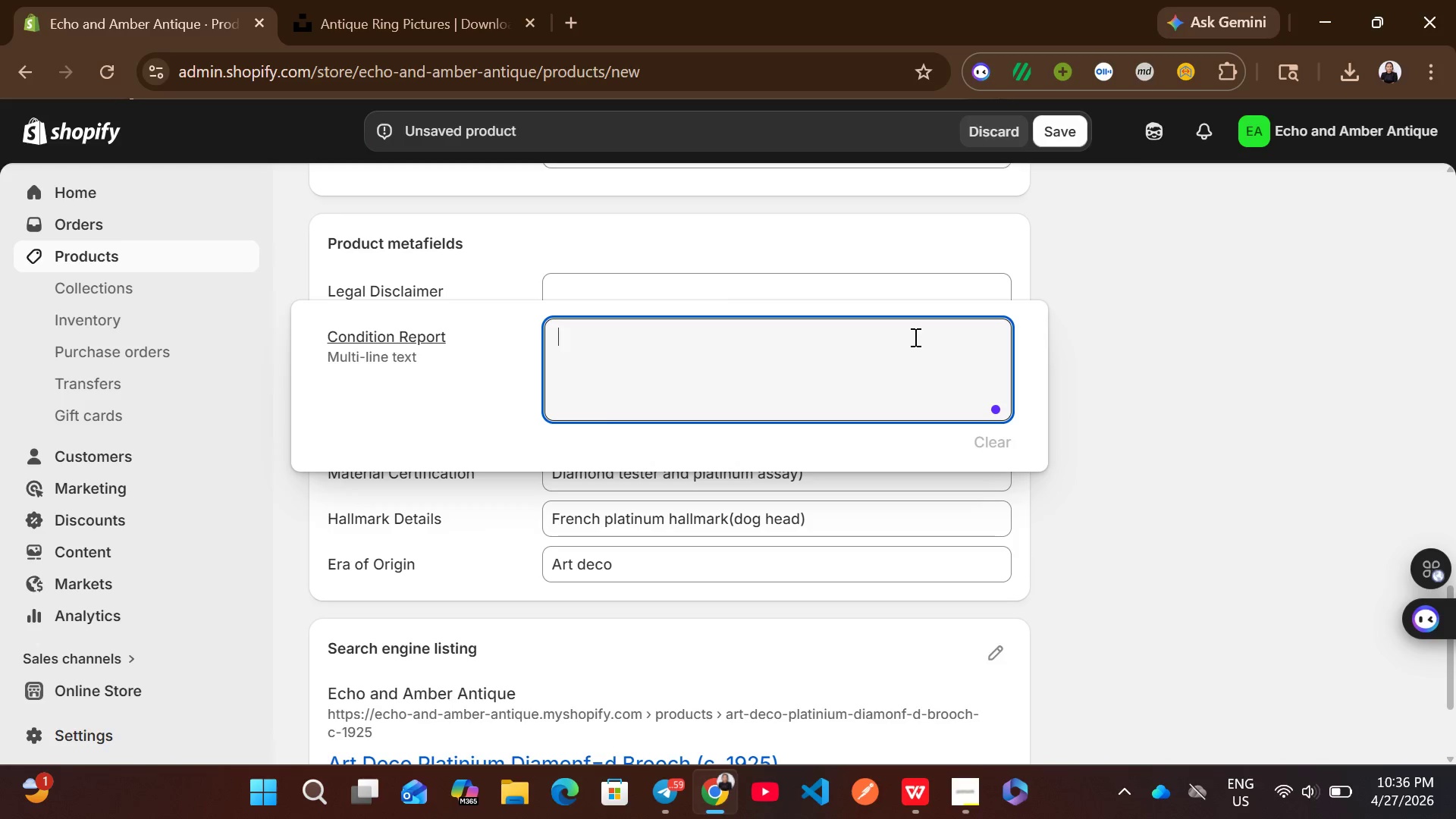 
type(Excellent)
 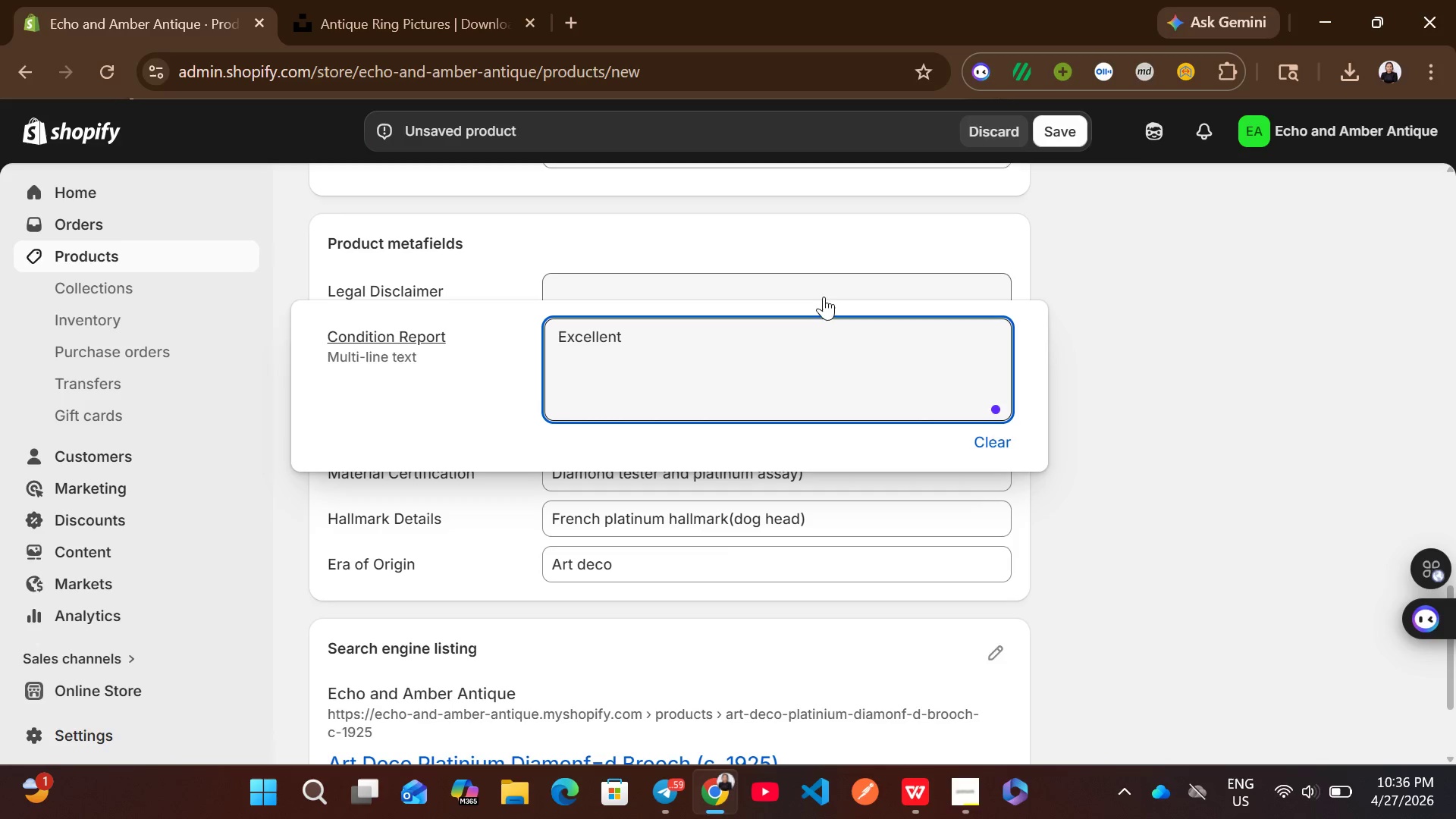 
left_click([816, 288])
 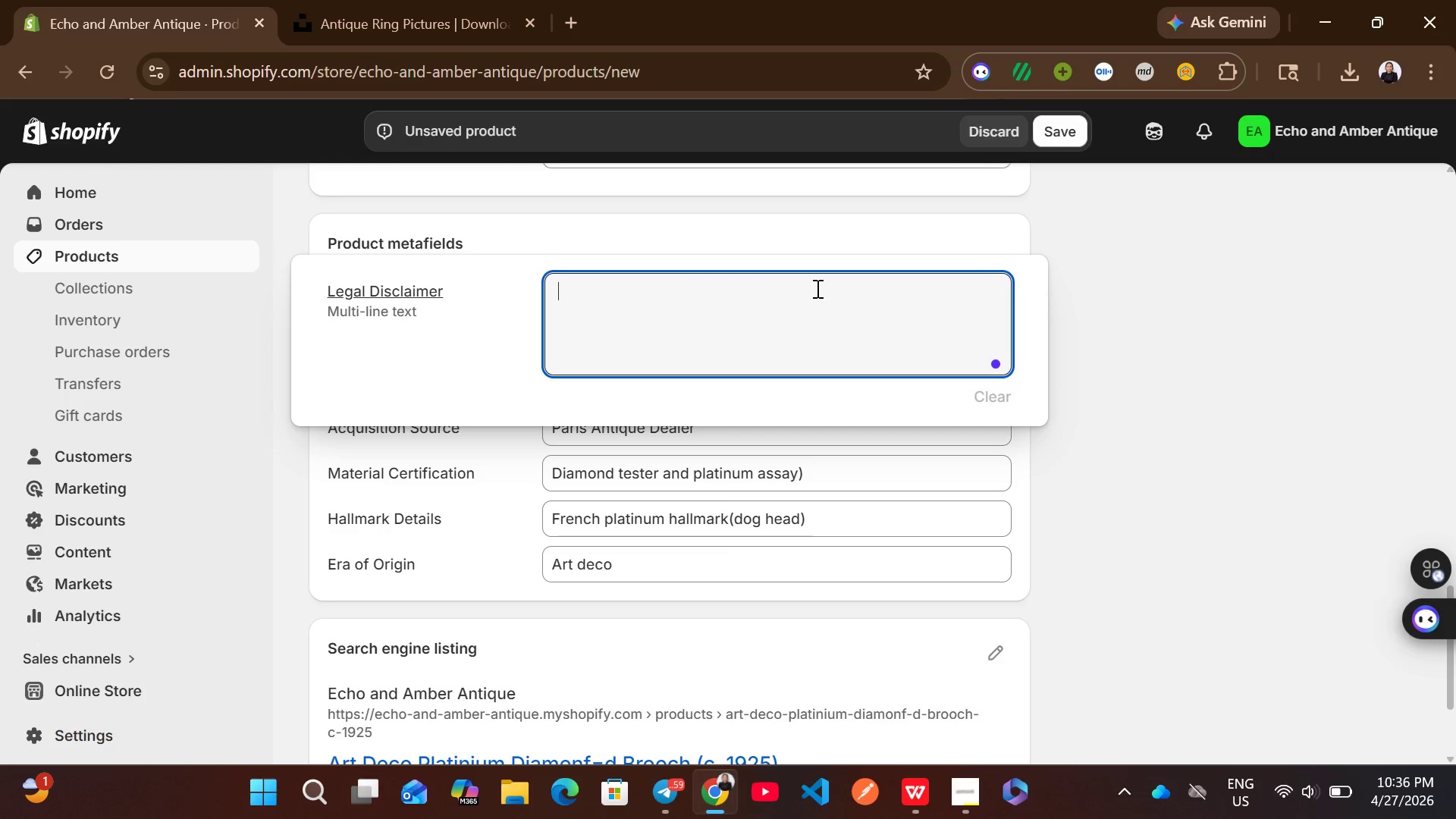 
wait(7.64)
 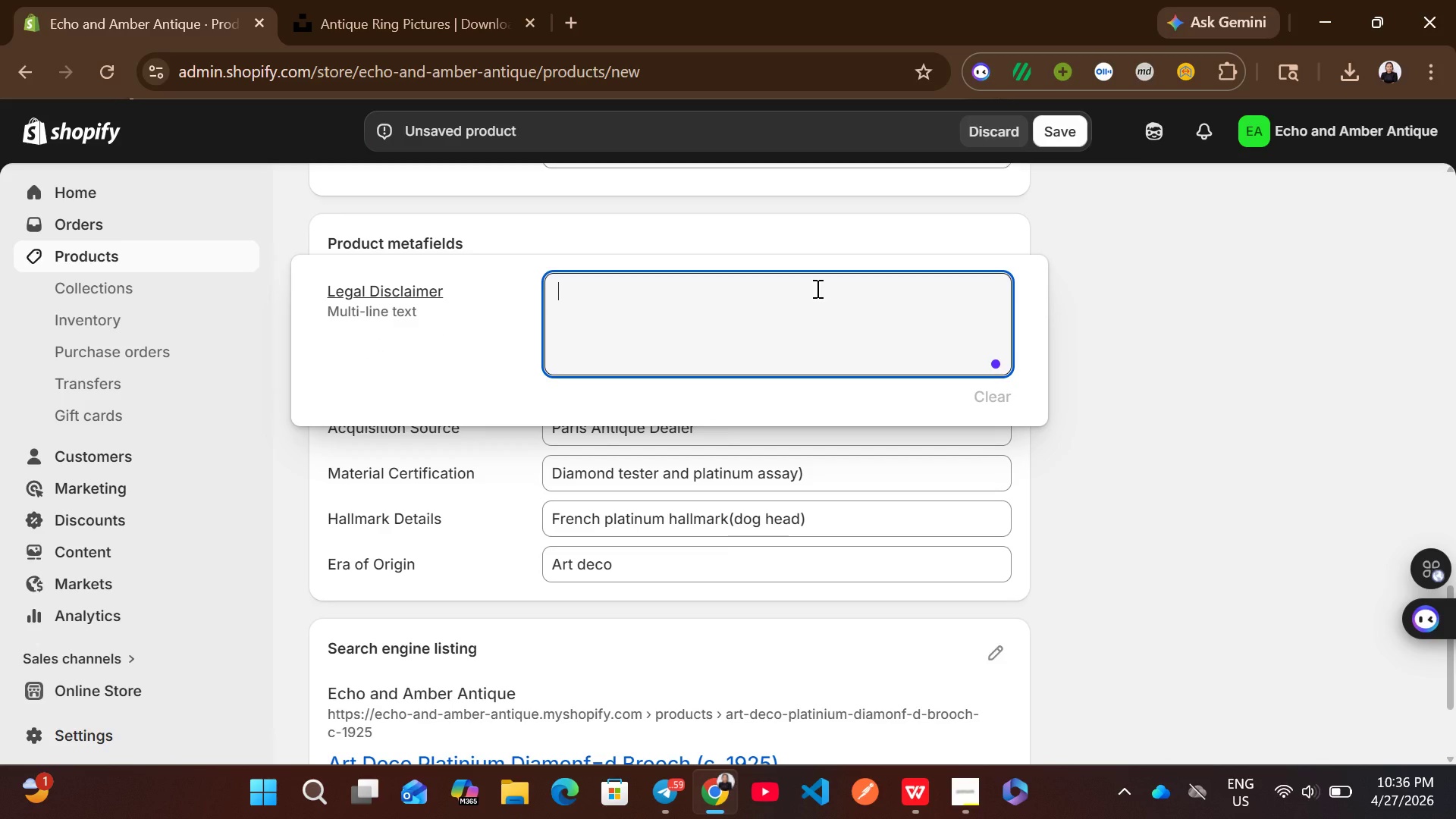 
type(All gemstone )
key(Backspace)
type(s comply with ethical )
 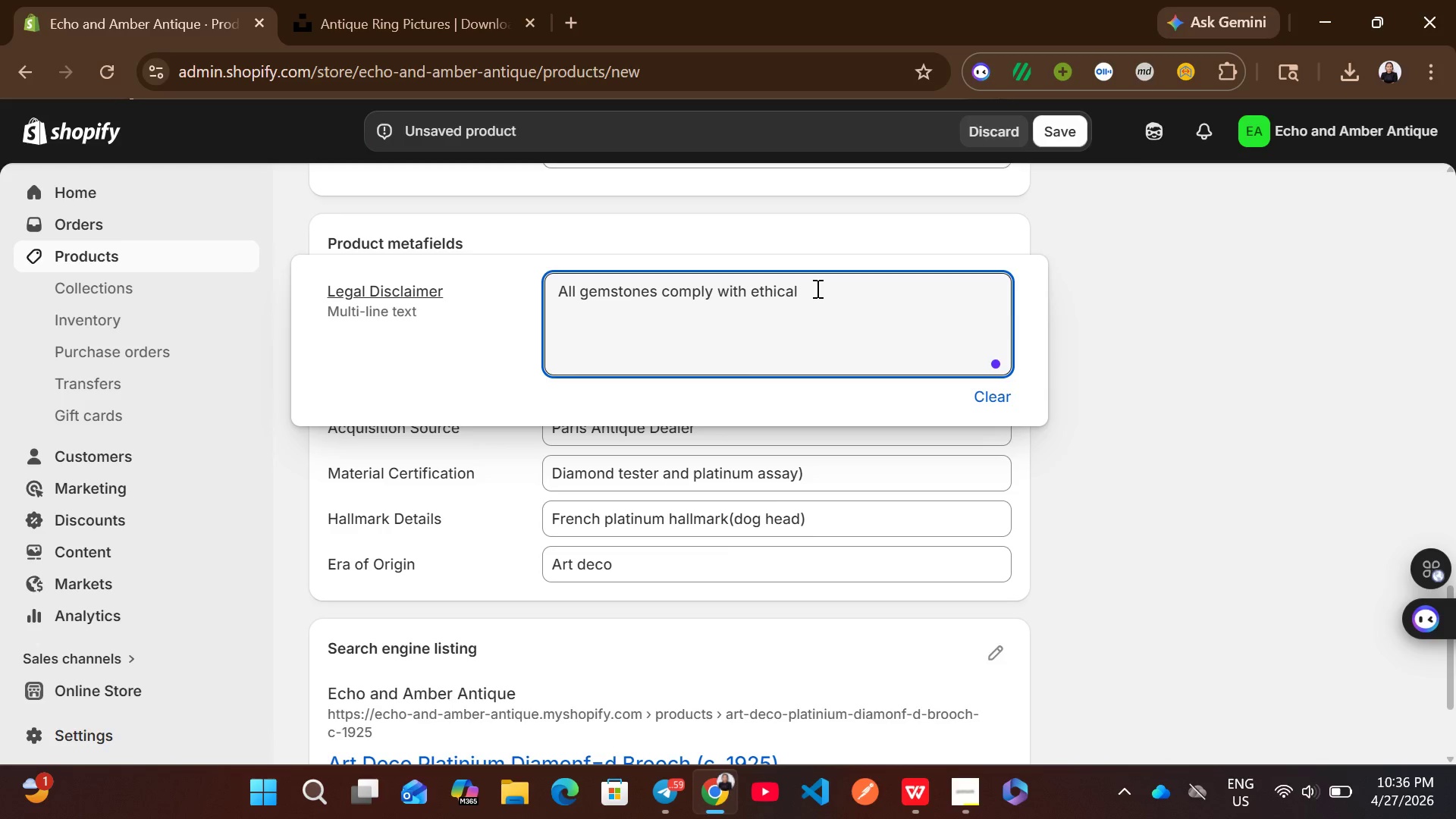 
type(sourcing standards.)
 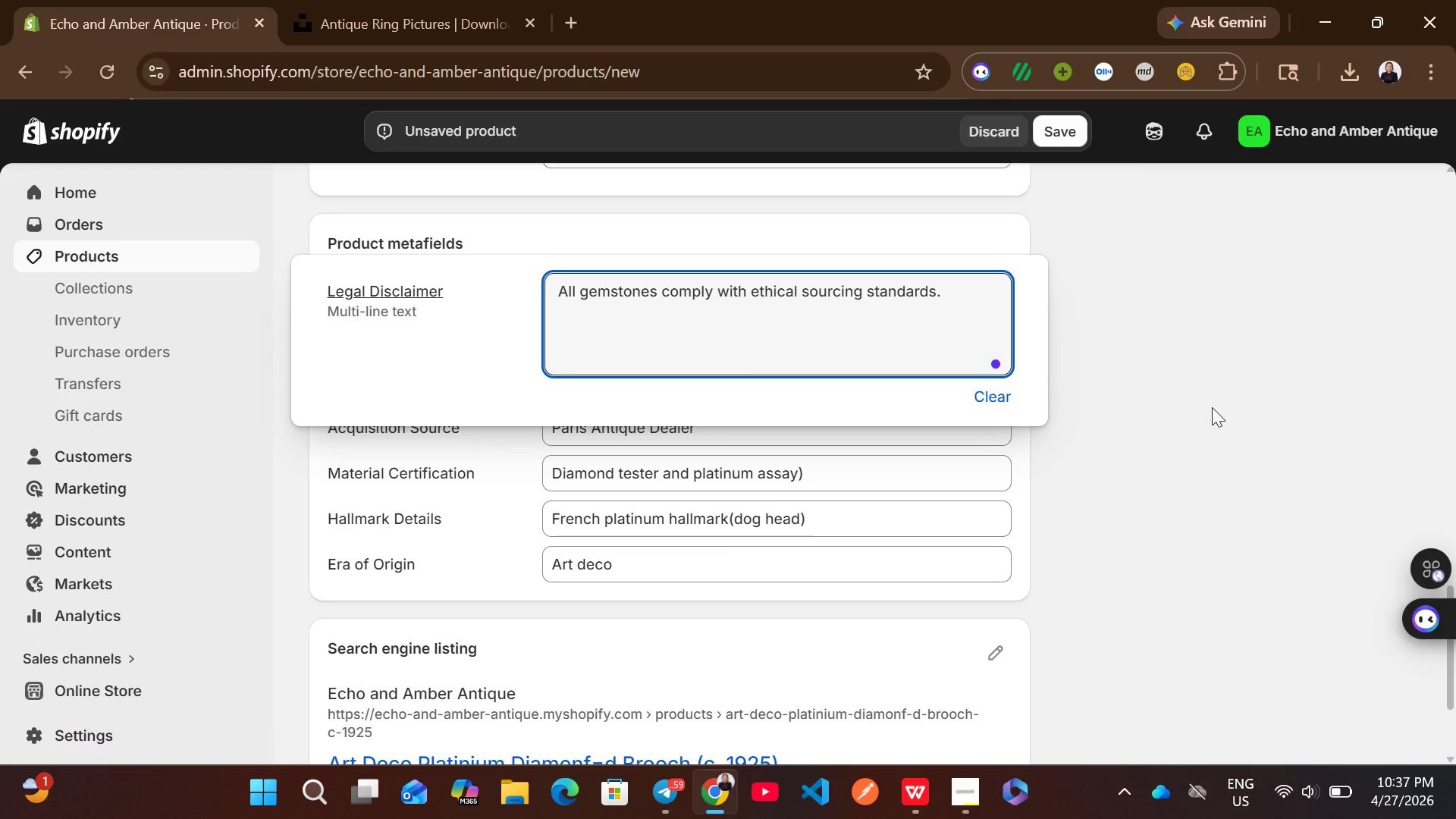 
left_click([1212, 407])
 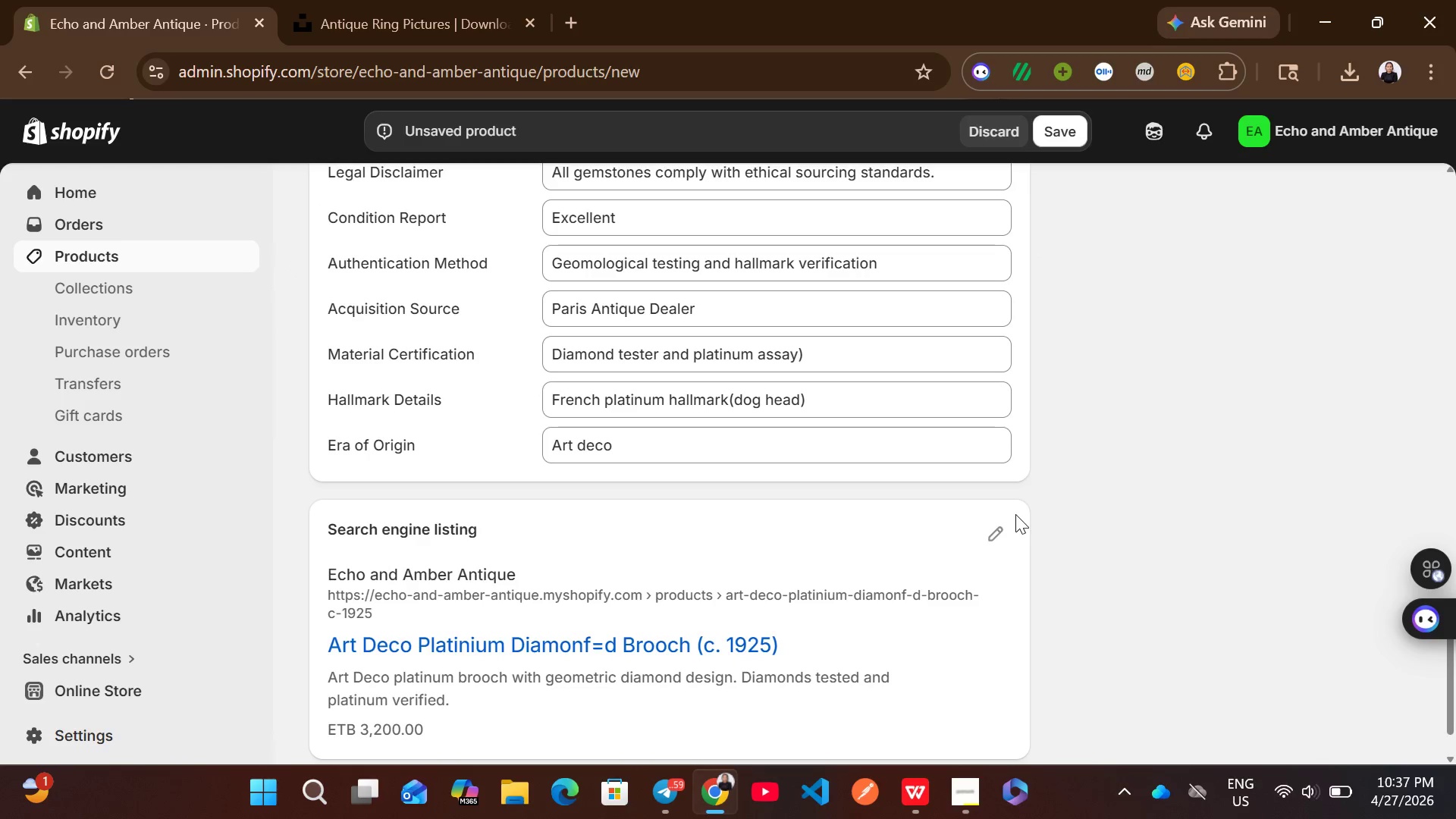 
left_click([995, 526])
 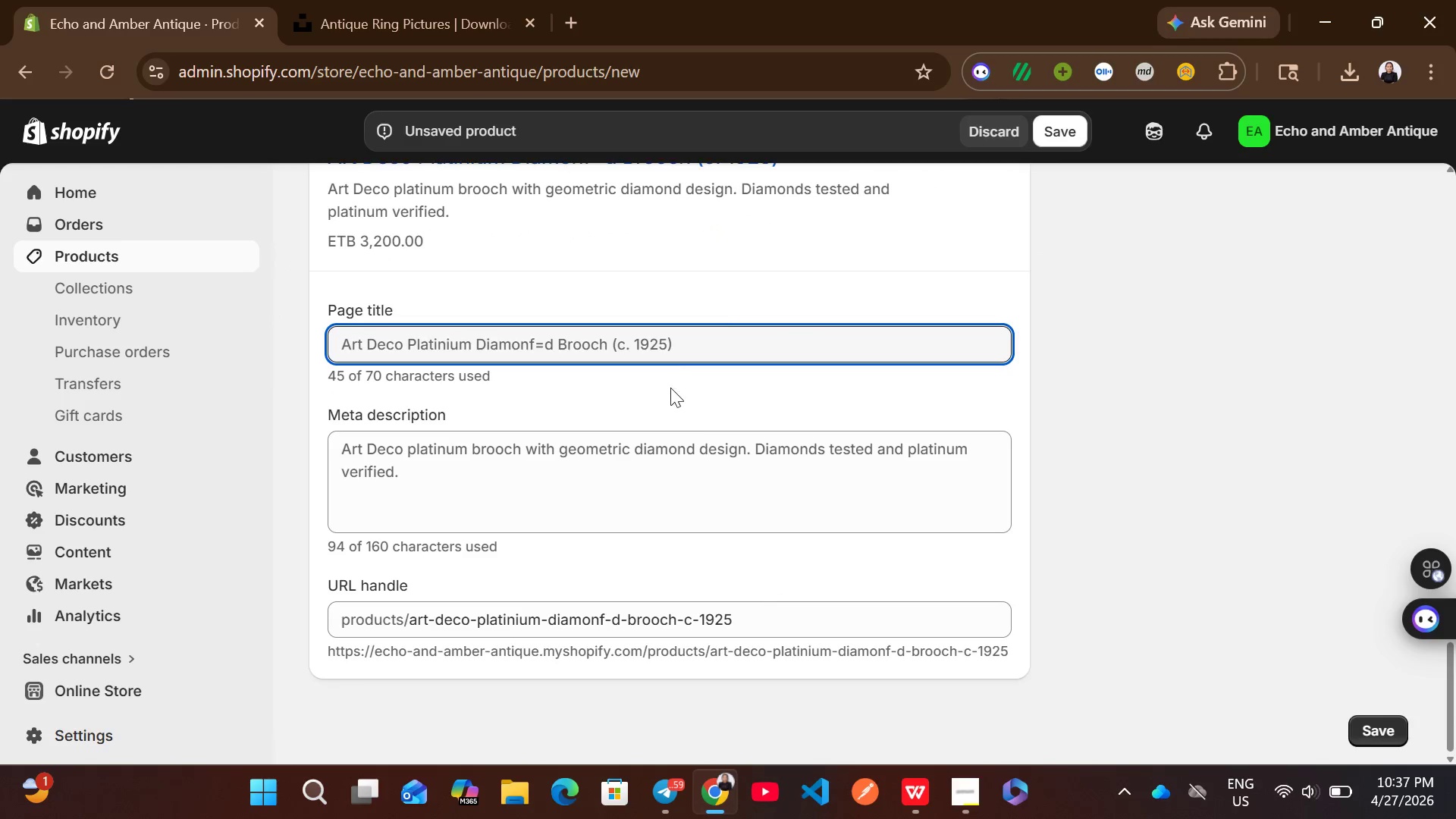 
left_click([618, 328])
 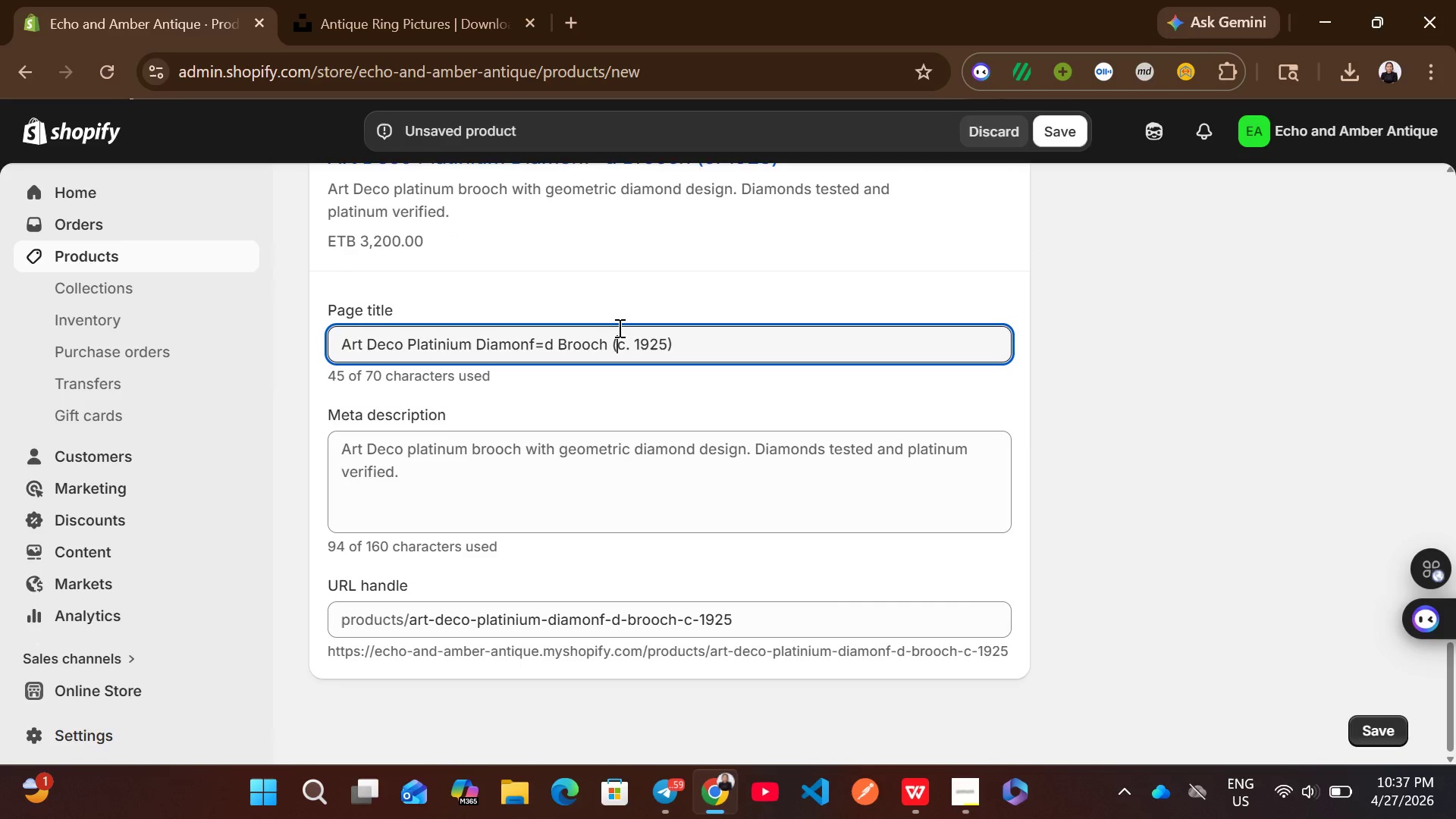 
key(Control+A)
 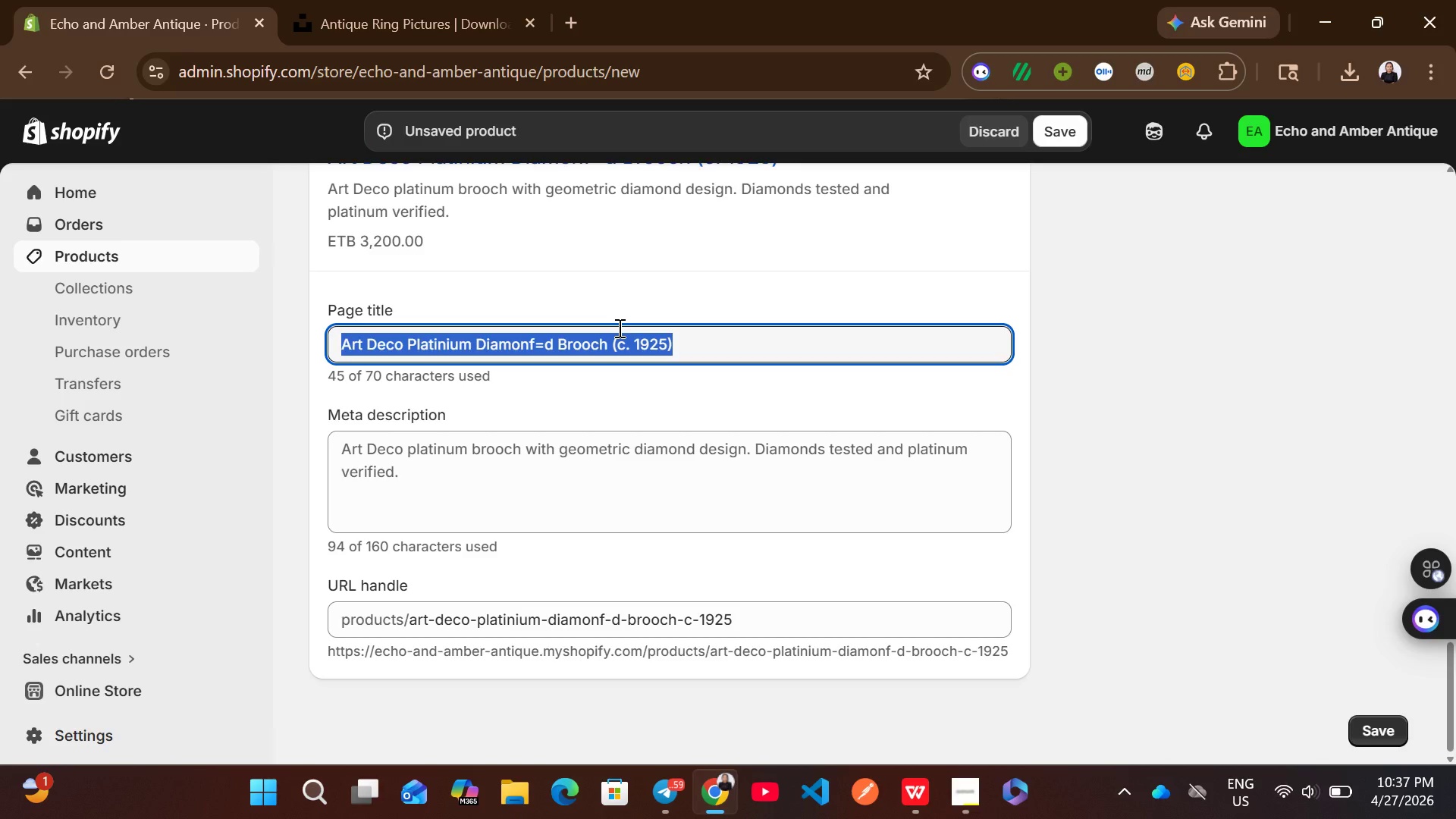 
wait(8.31)
 